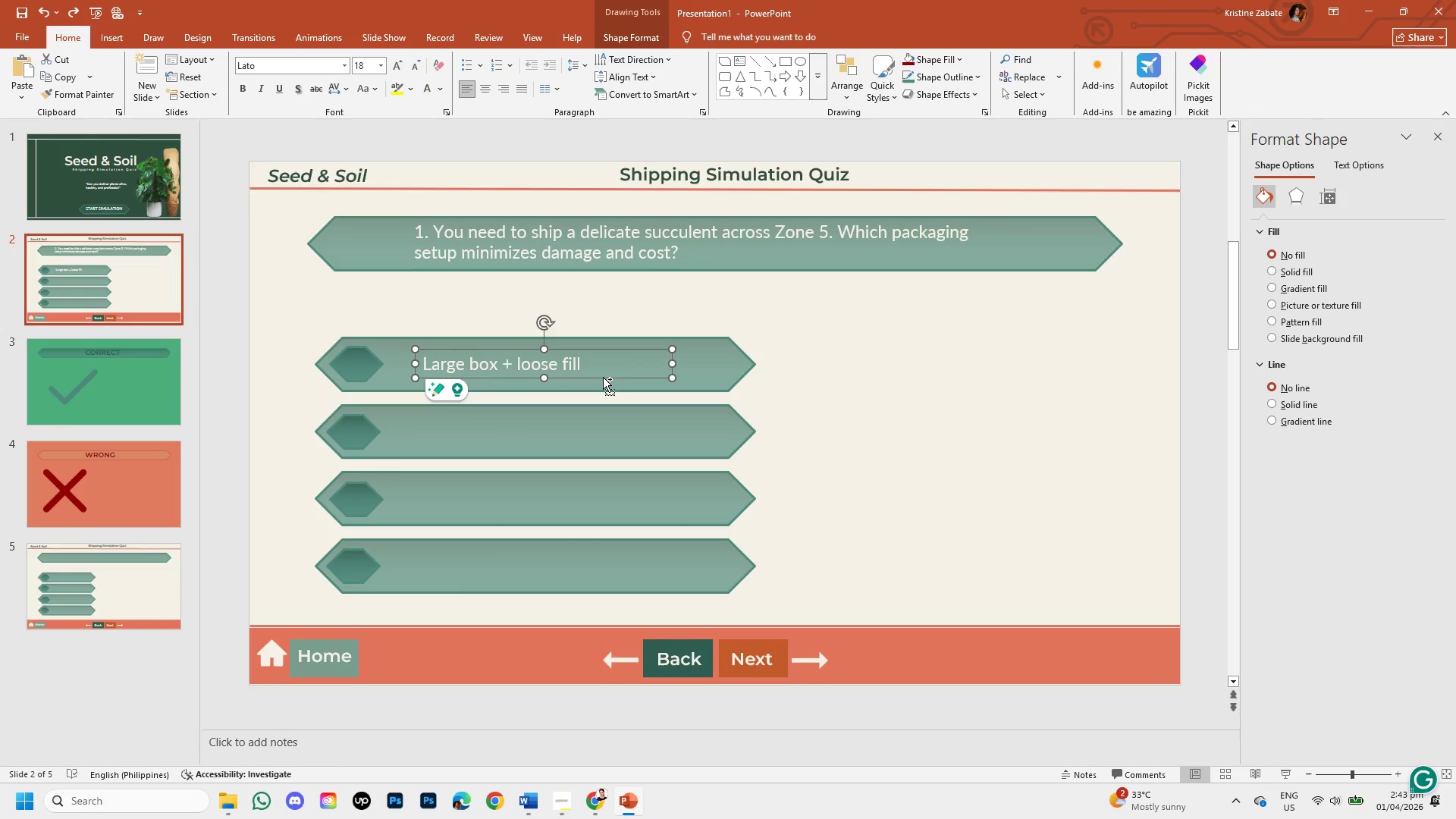 
key(Control+C)
 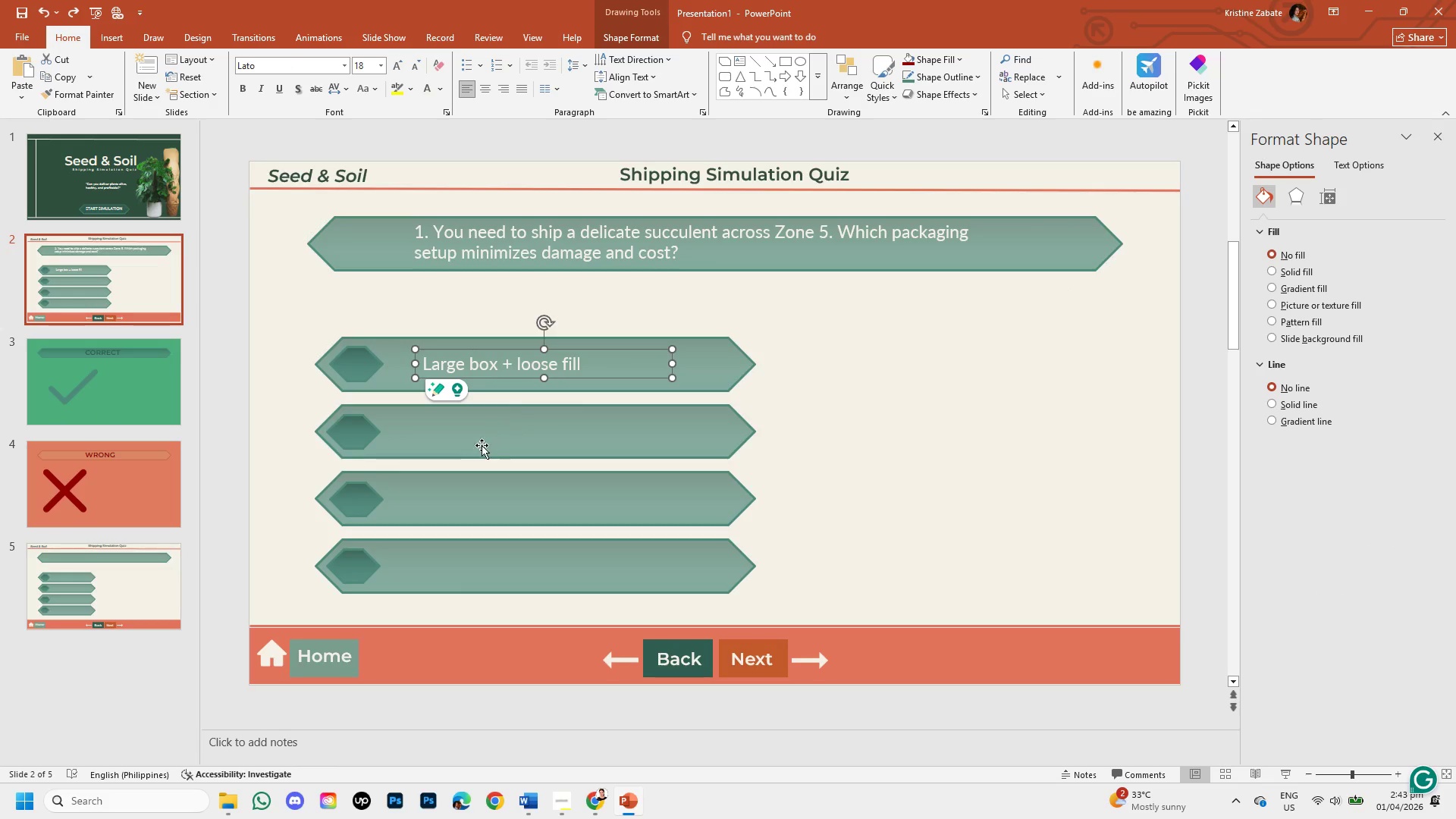 
left_click([482, 445])
 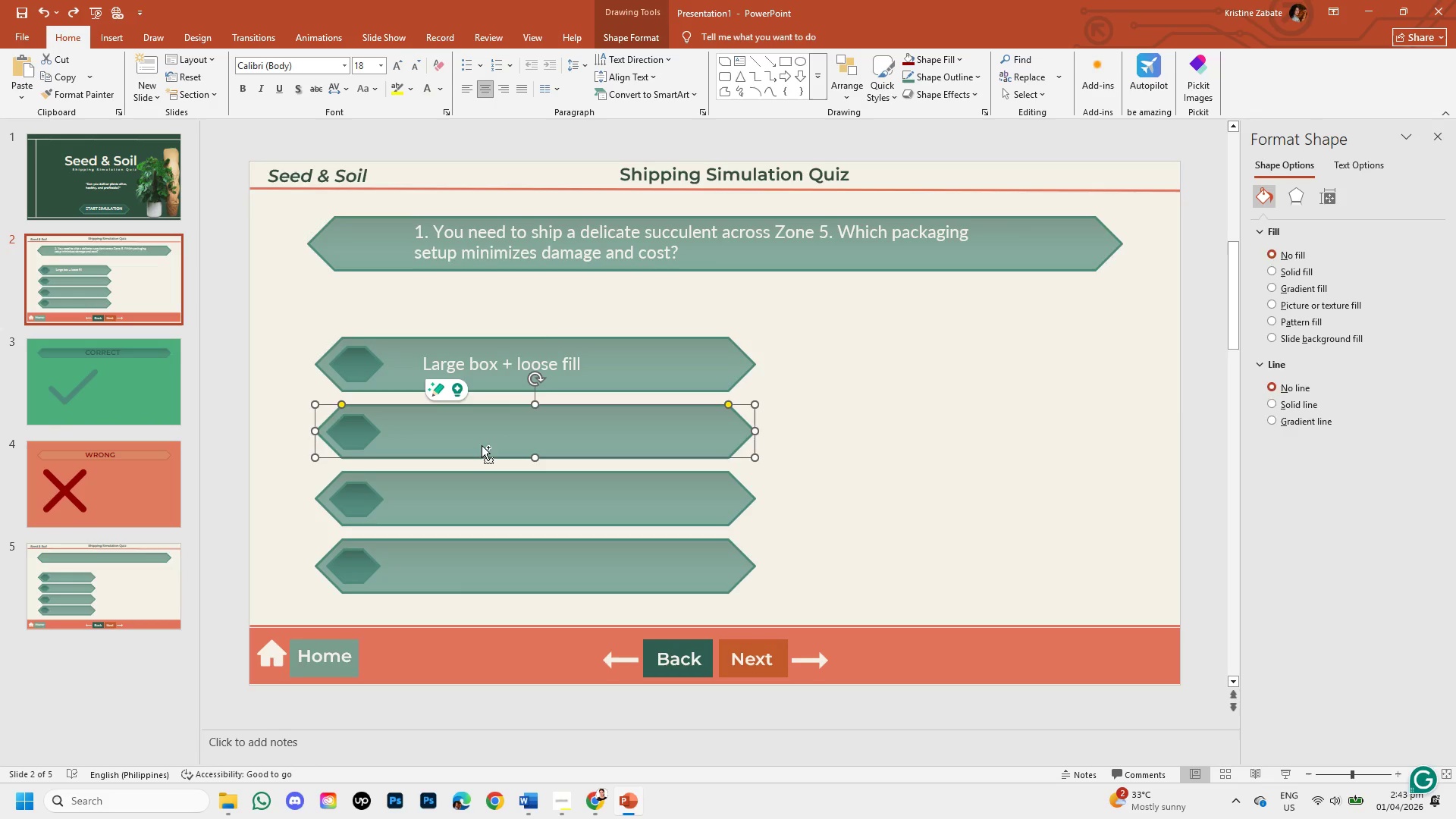 
key(Control+V)
 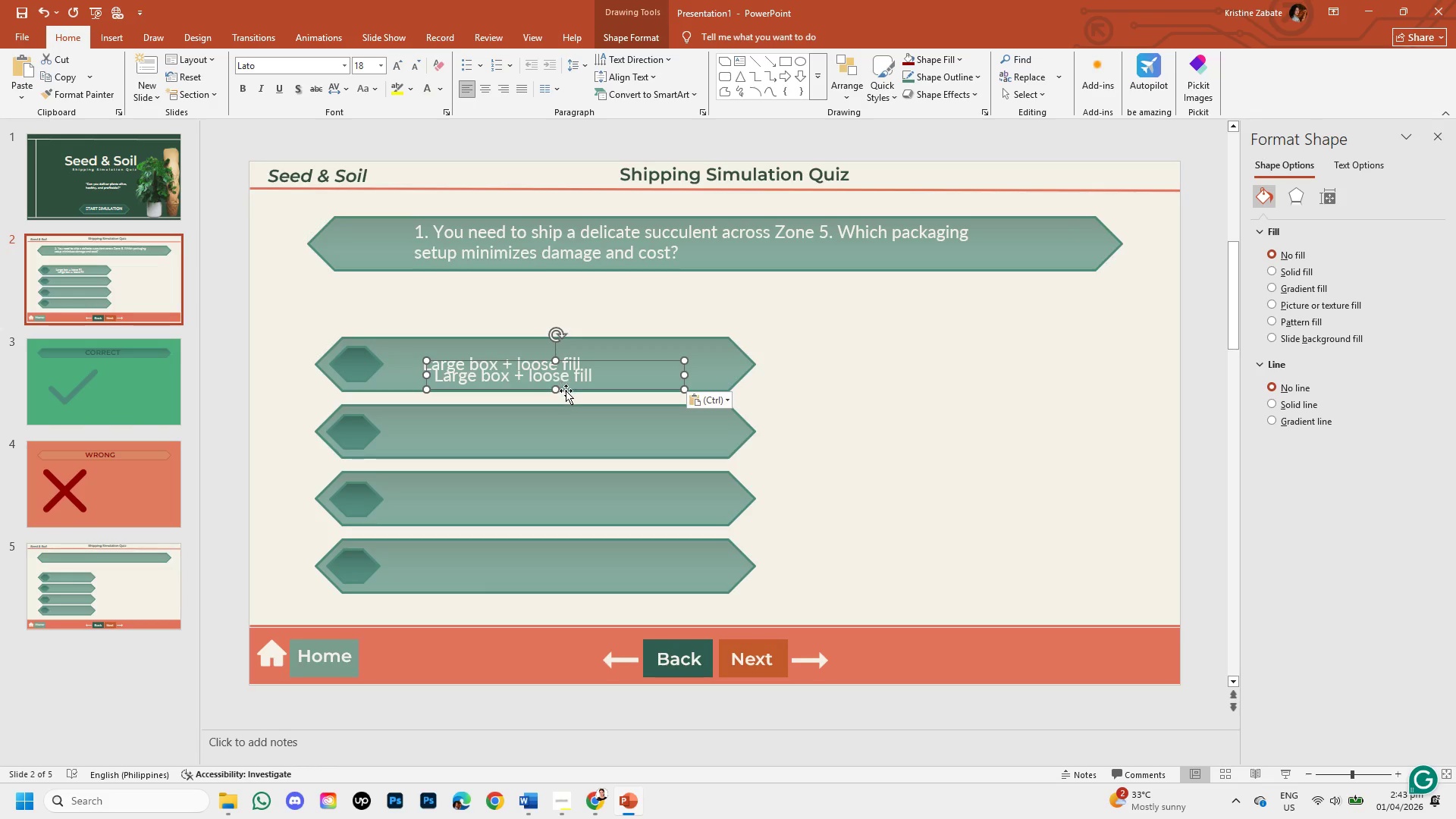 
left_click_drag(start_coordinate=[570, 390], to_coordinate=[556, 438])
 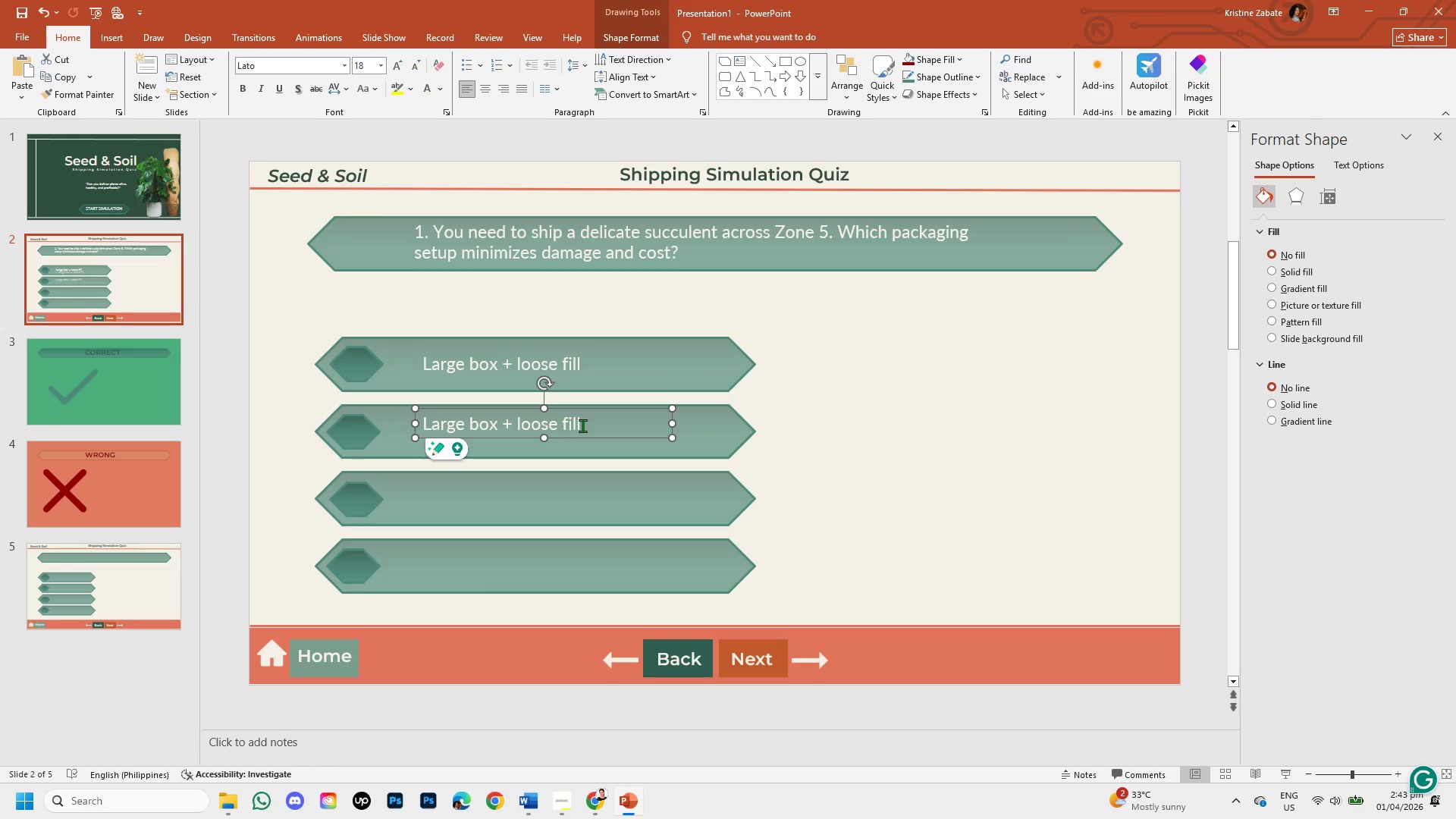 
left_click([582, 425])
 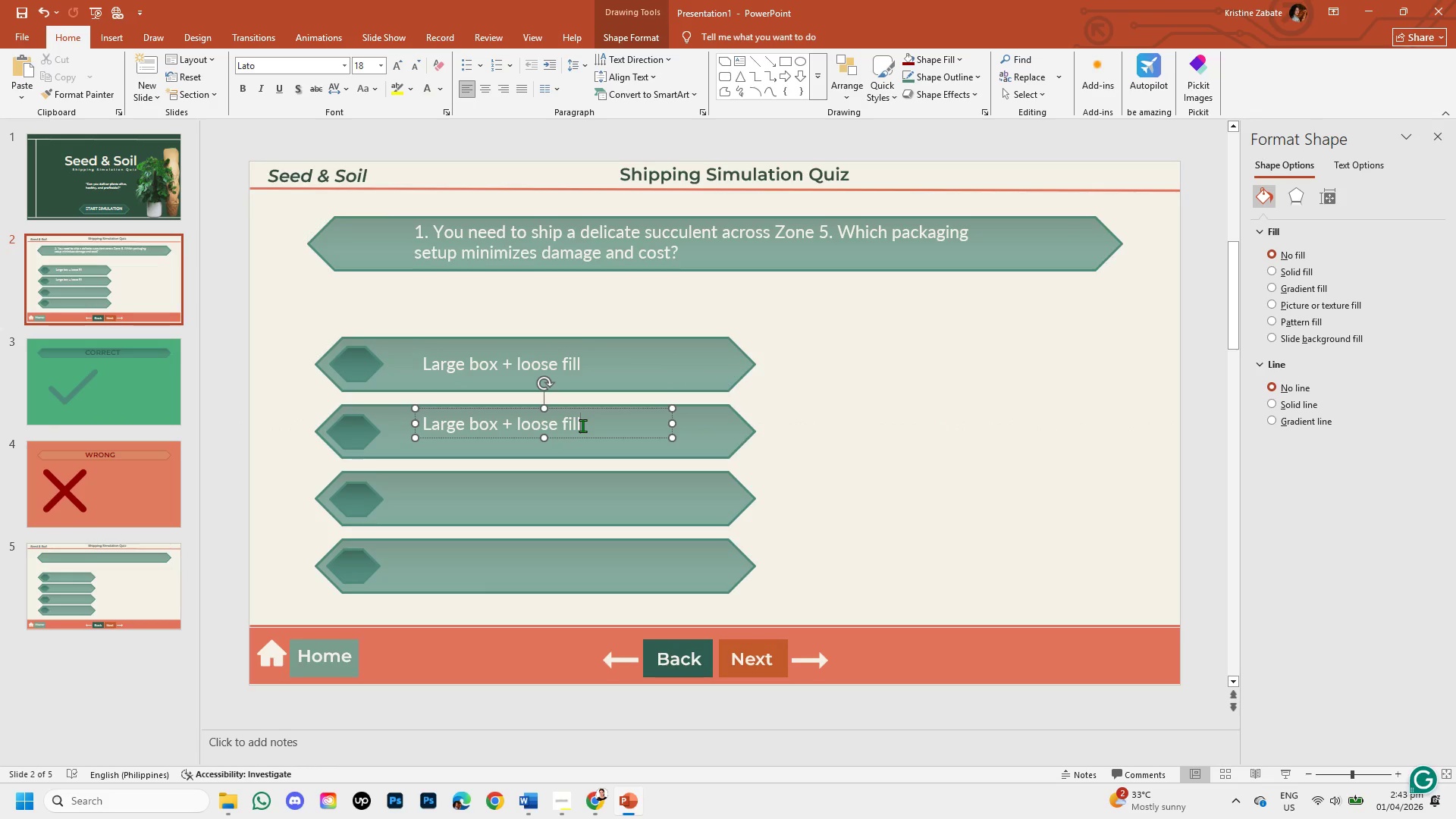 
hold_key(key=Backspace, duration=0.89)
 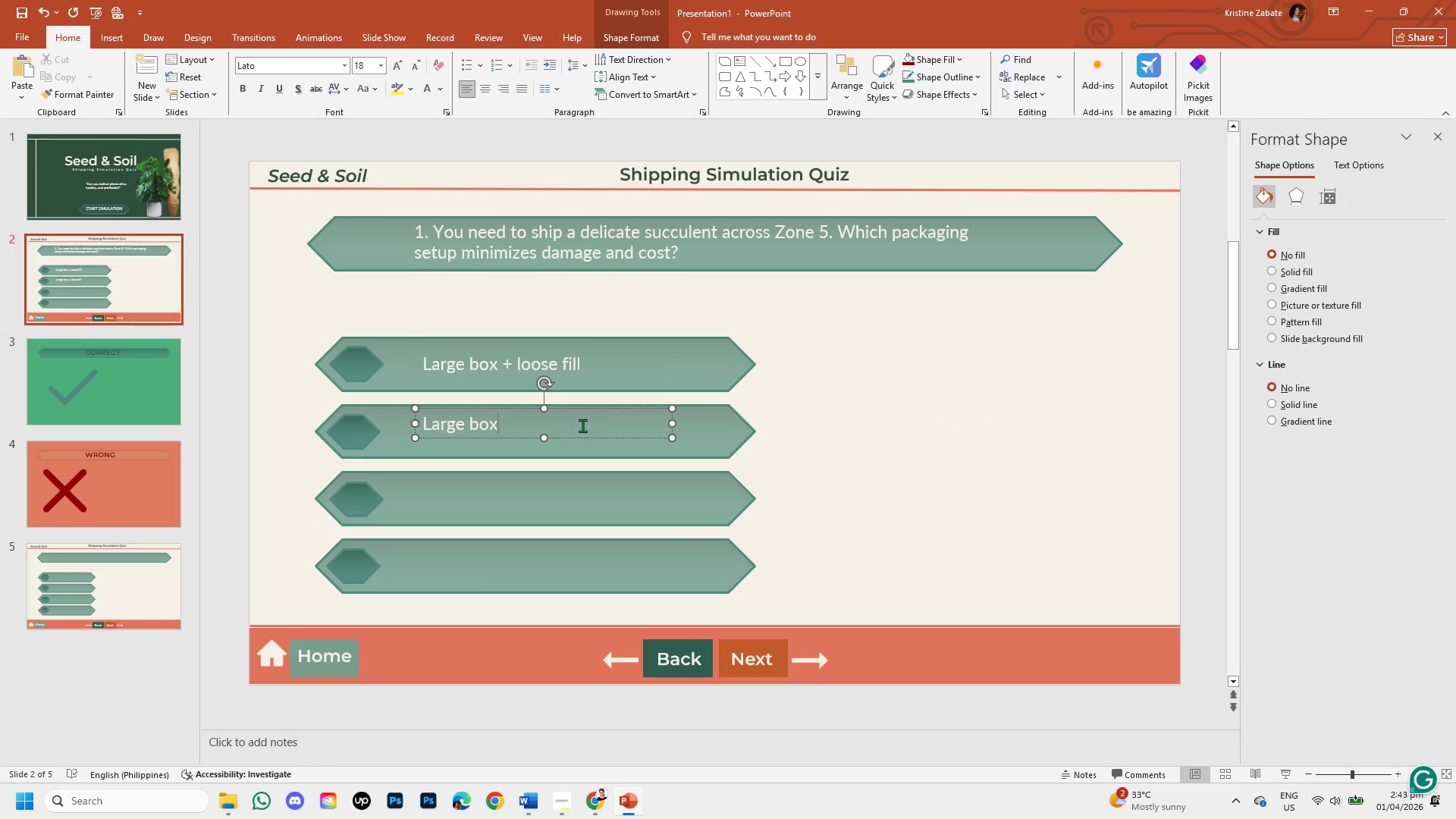 
key(Backspace)
key(Backspace)
key(Backspace)
key(Backspace)
key(Backspace)
key(Backspace)
key(Backspace)
key(Backspace)
key(Backspace)
type(Snug kraft box + paper wrap + ventil)
 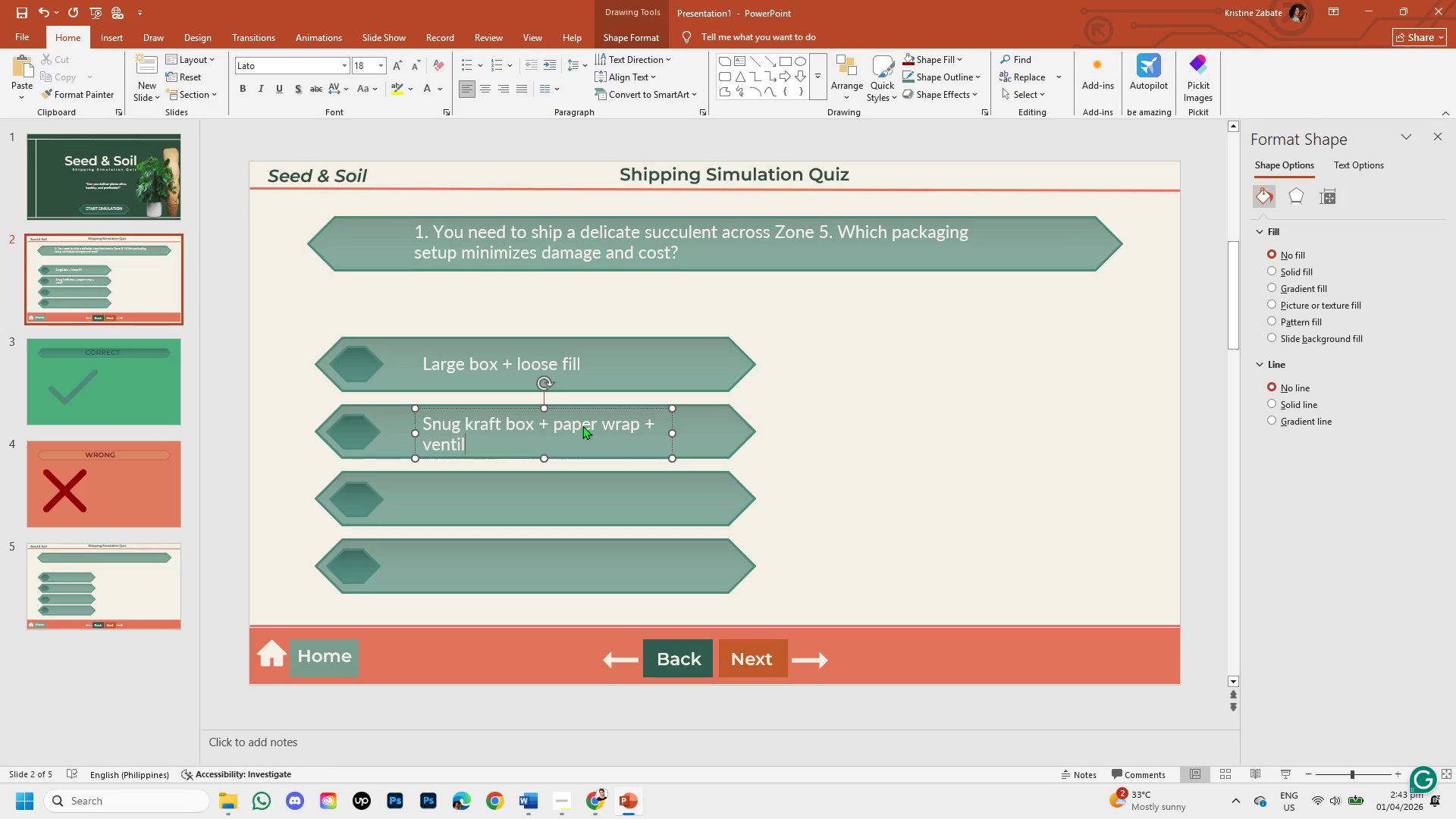 
type(ation holes )
 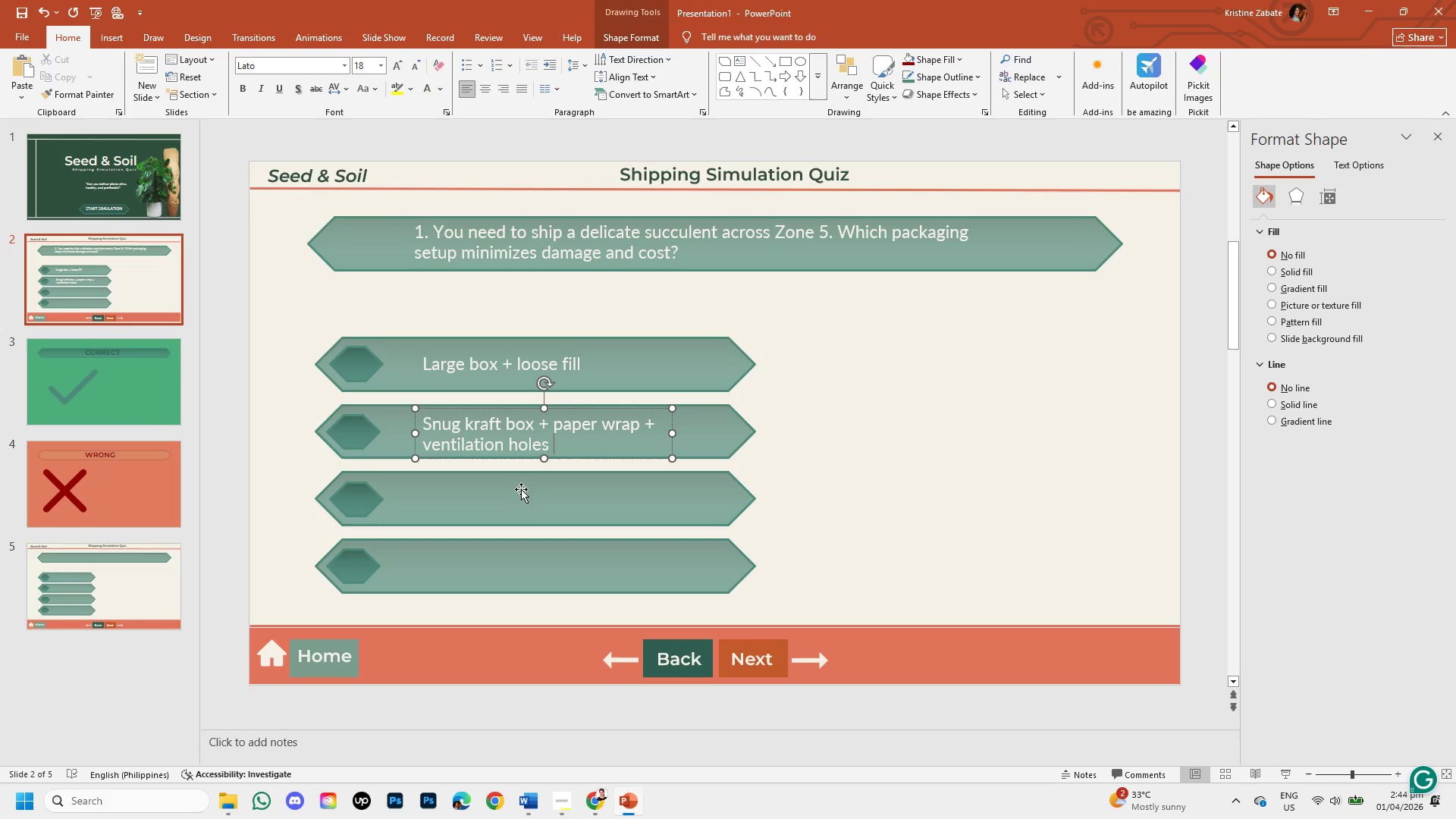 
left_click([516, 493])
 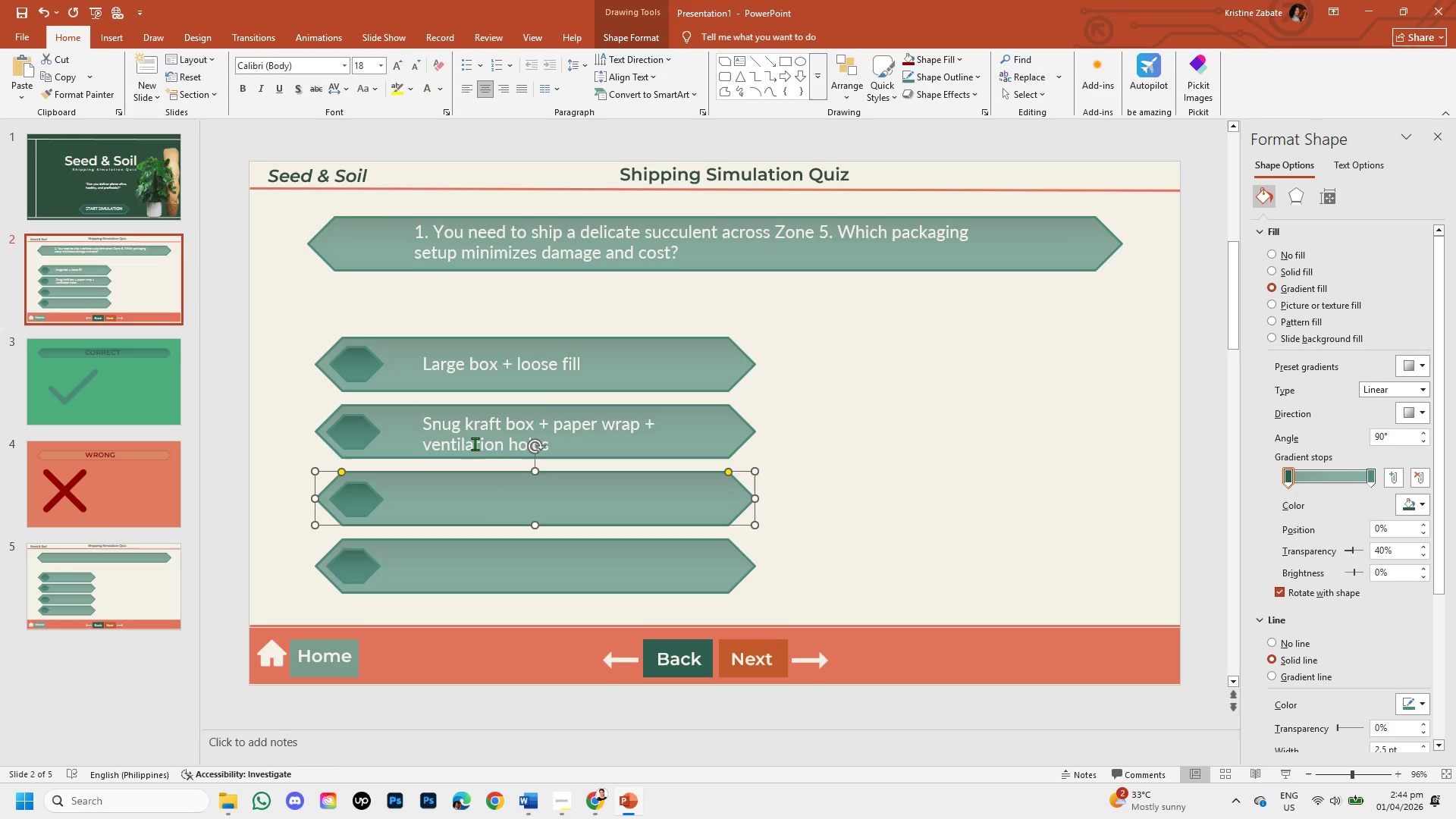 
left_click([469, 438])
 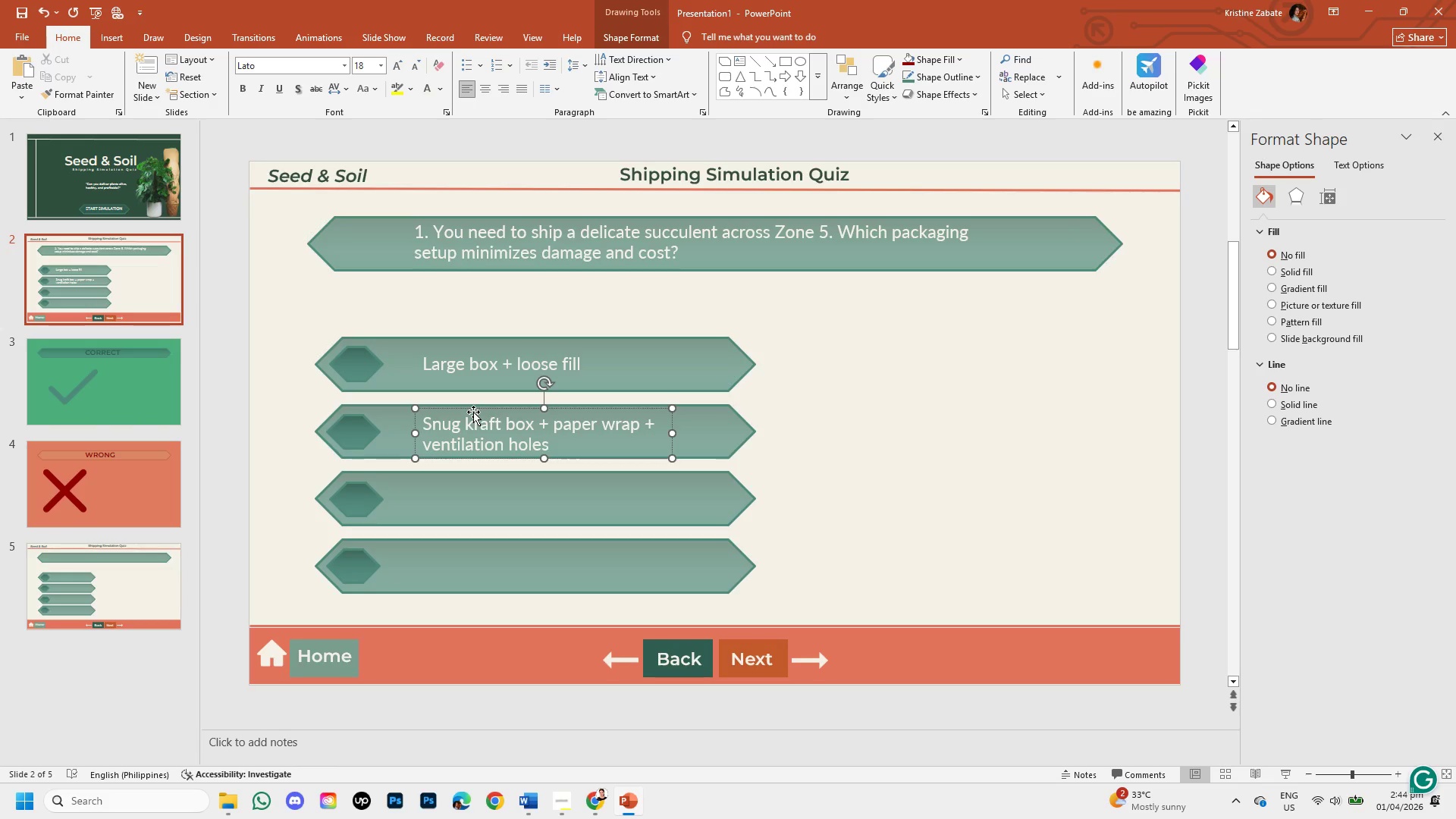 
left_click([473, 408])
 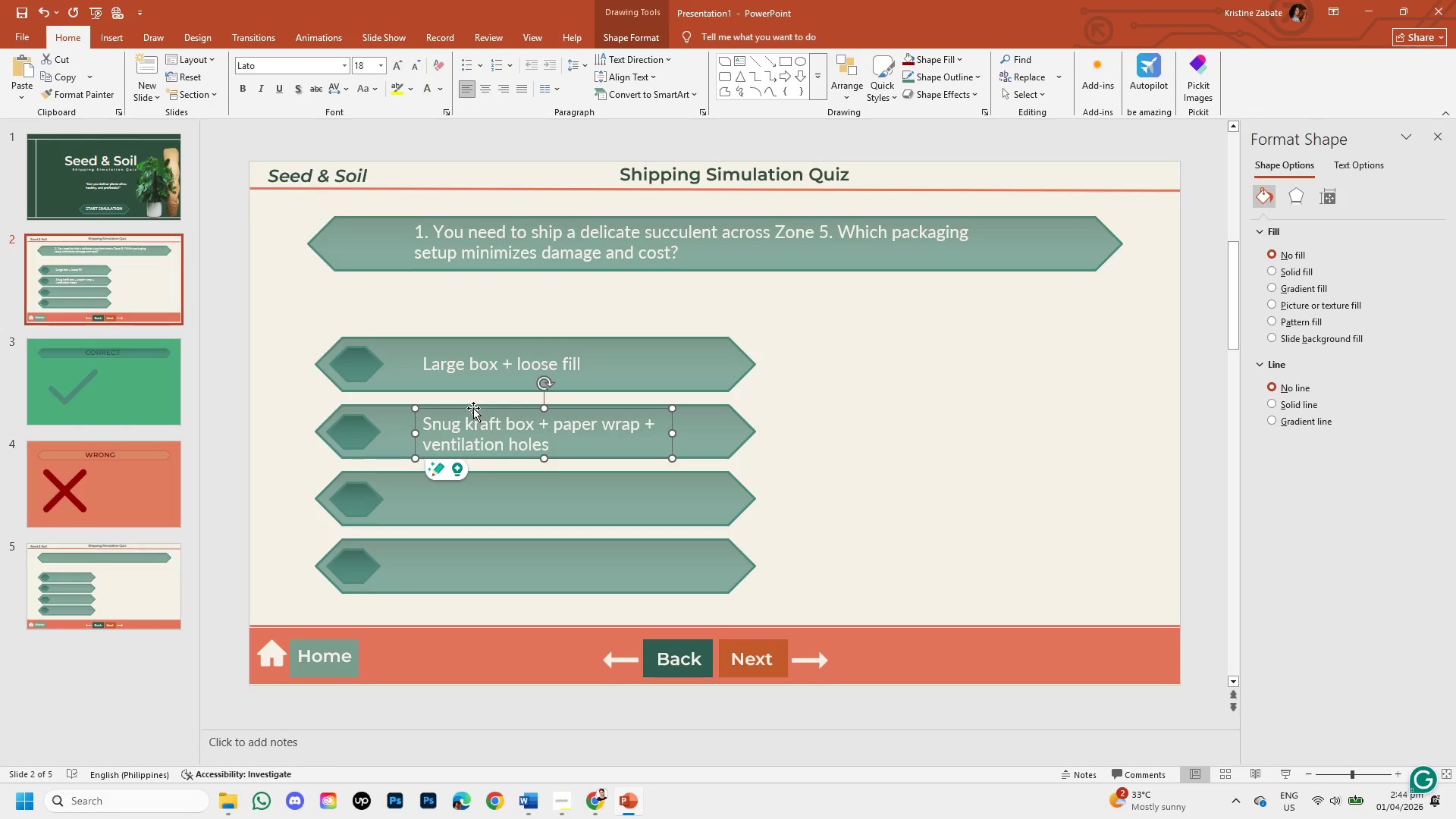 
key(Control+C)
 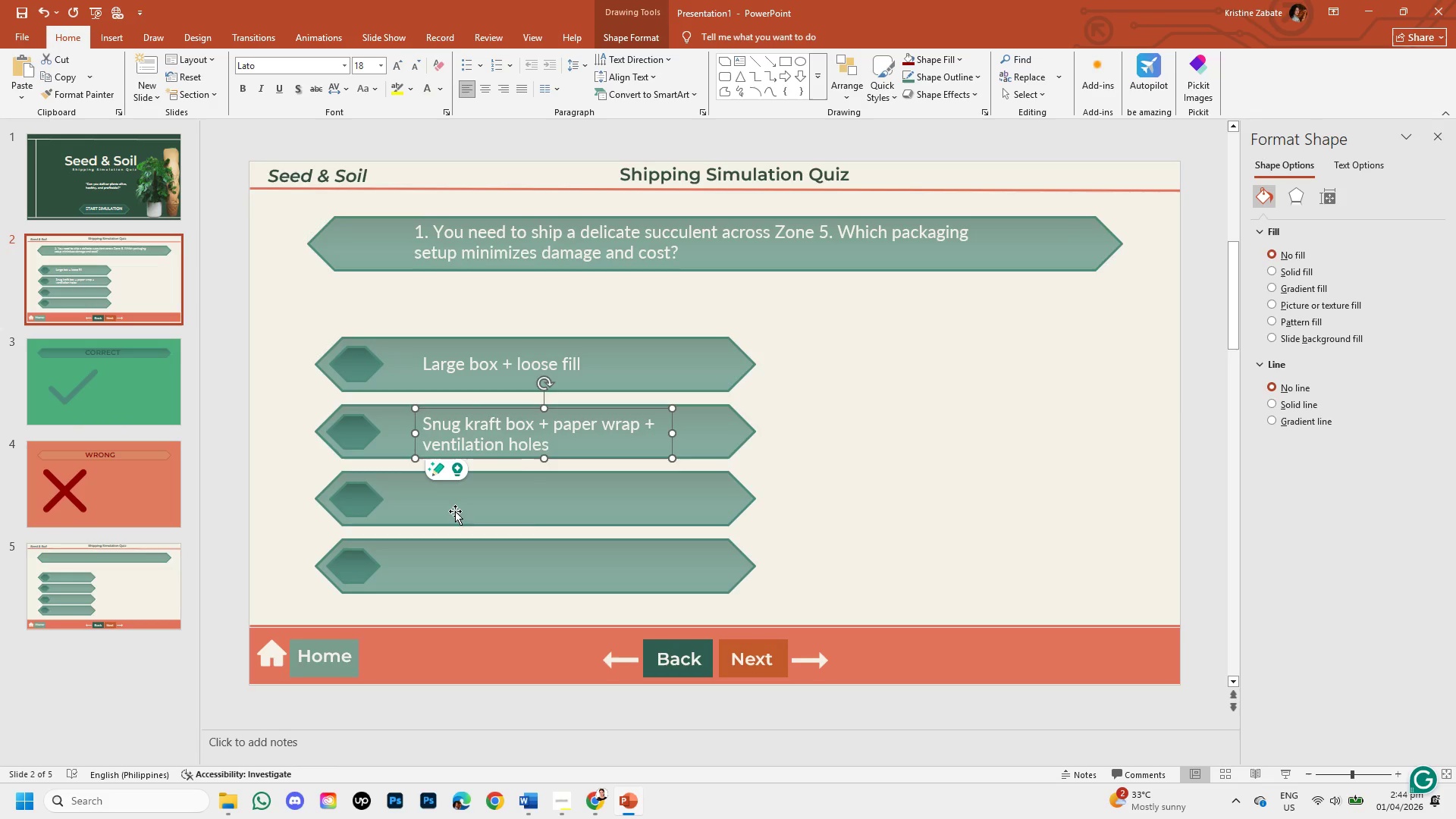 
left_click([455, 511])
 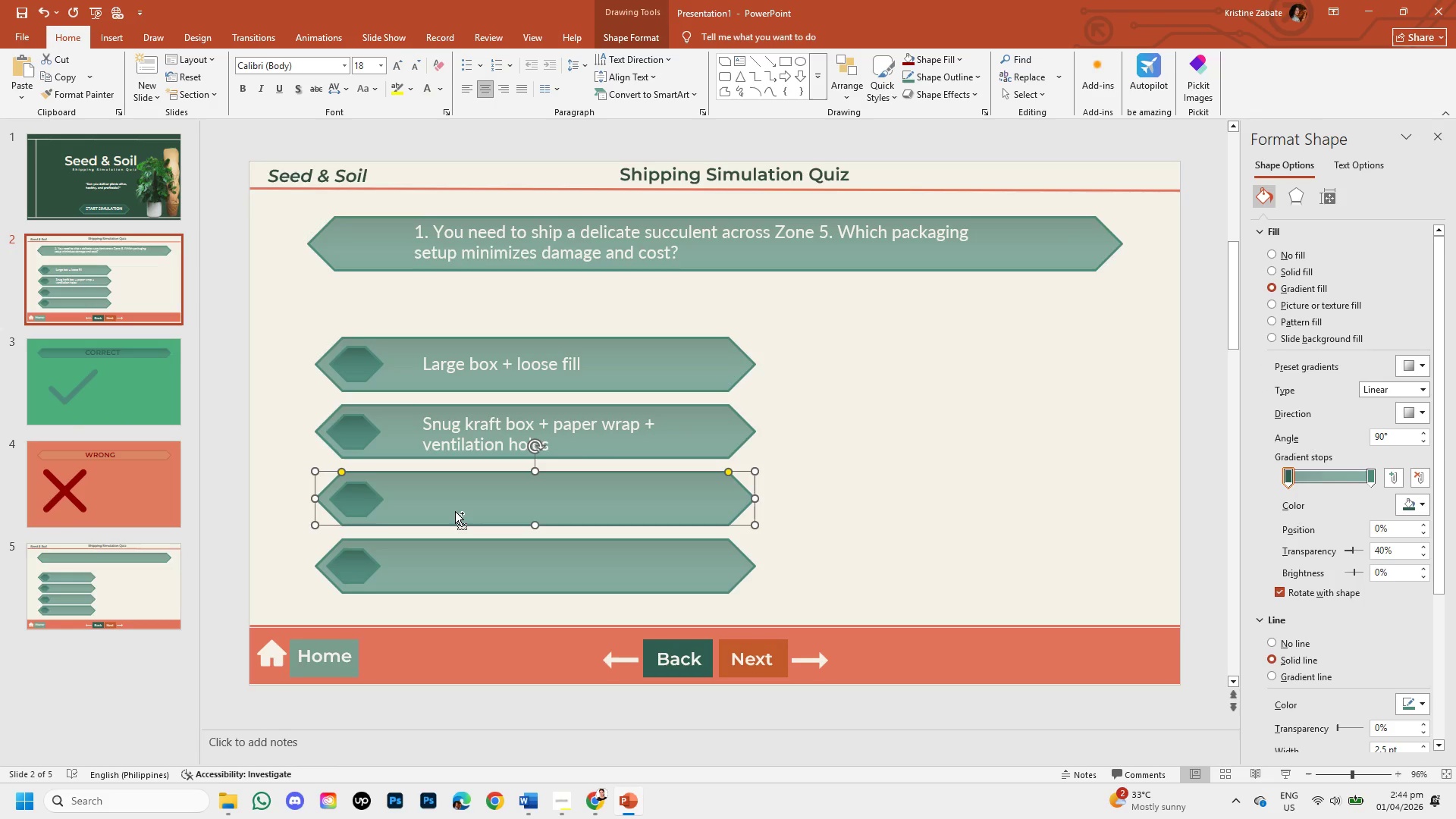 
key(Control+V)
 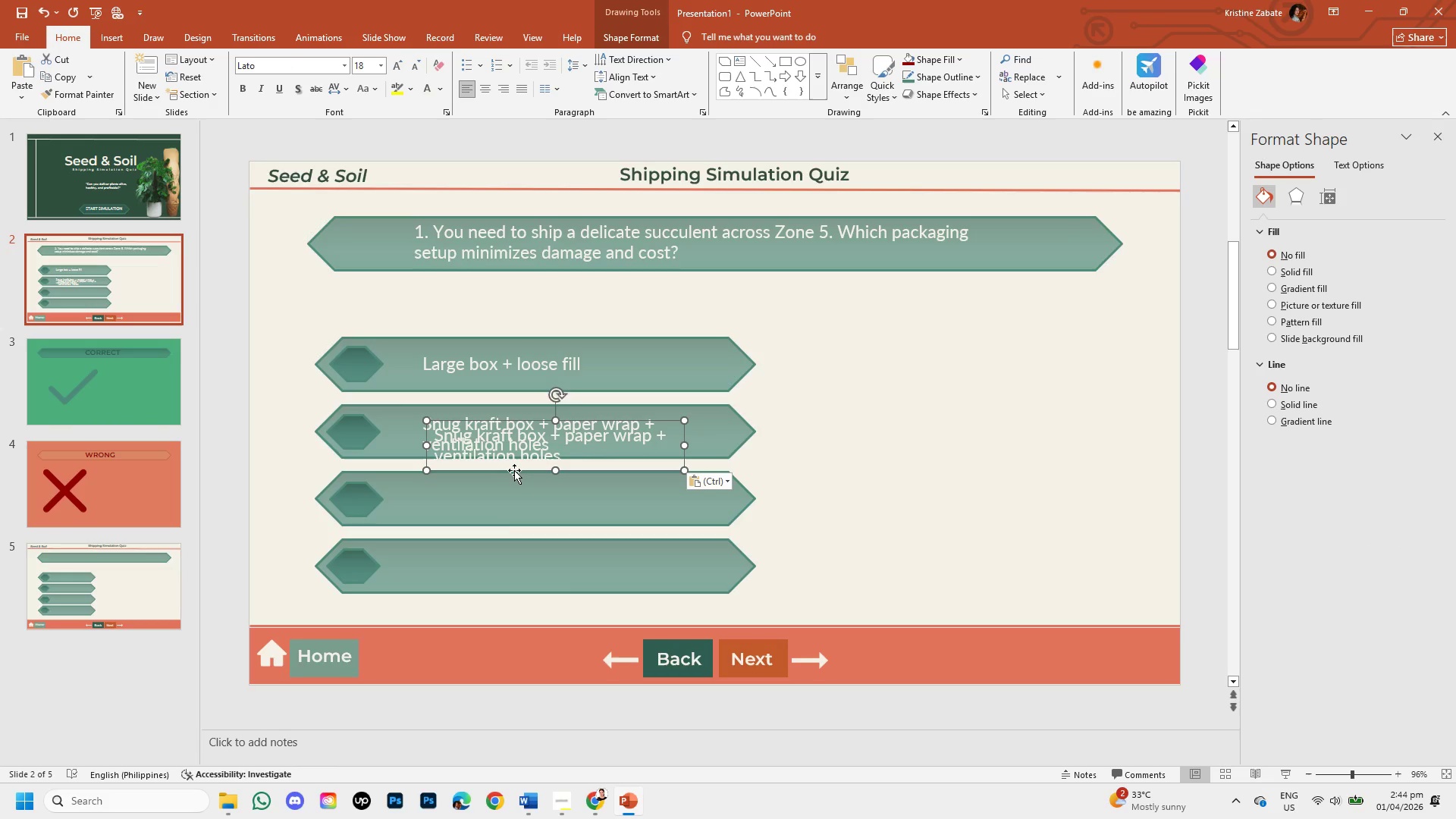 
left_click_drag(start_coordinate=[514, 470], to_coordinate=[500, 524])
 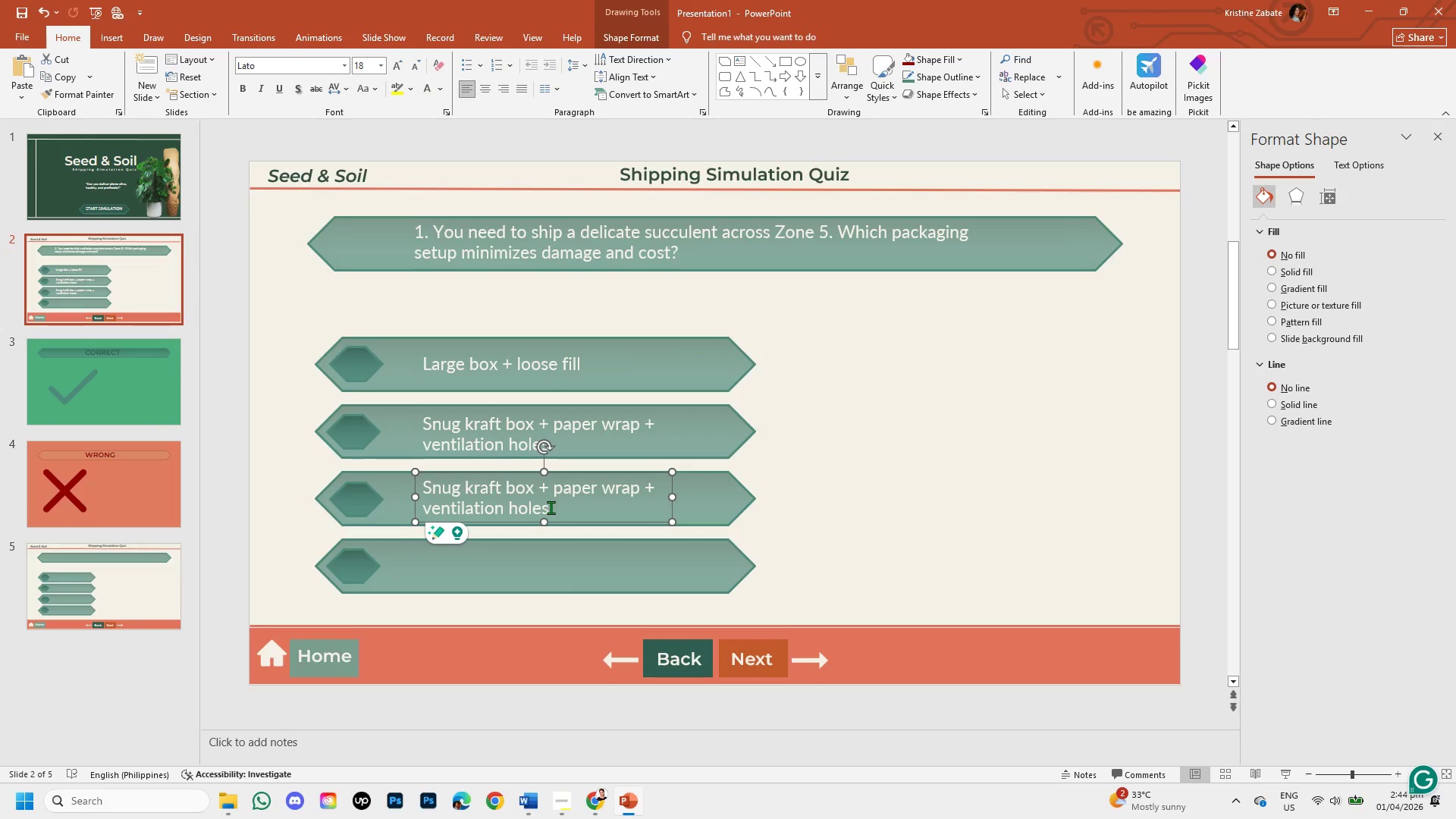 
left_click([551, 507])
 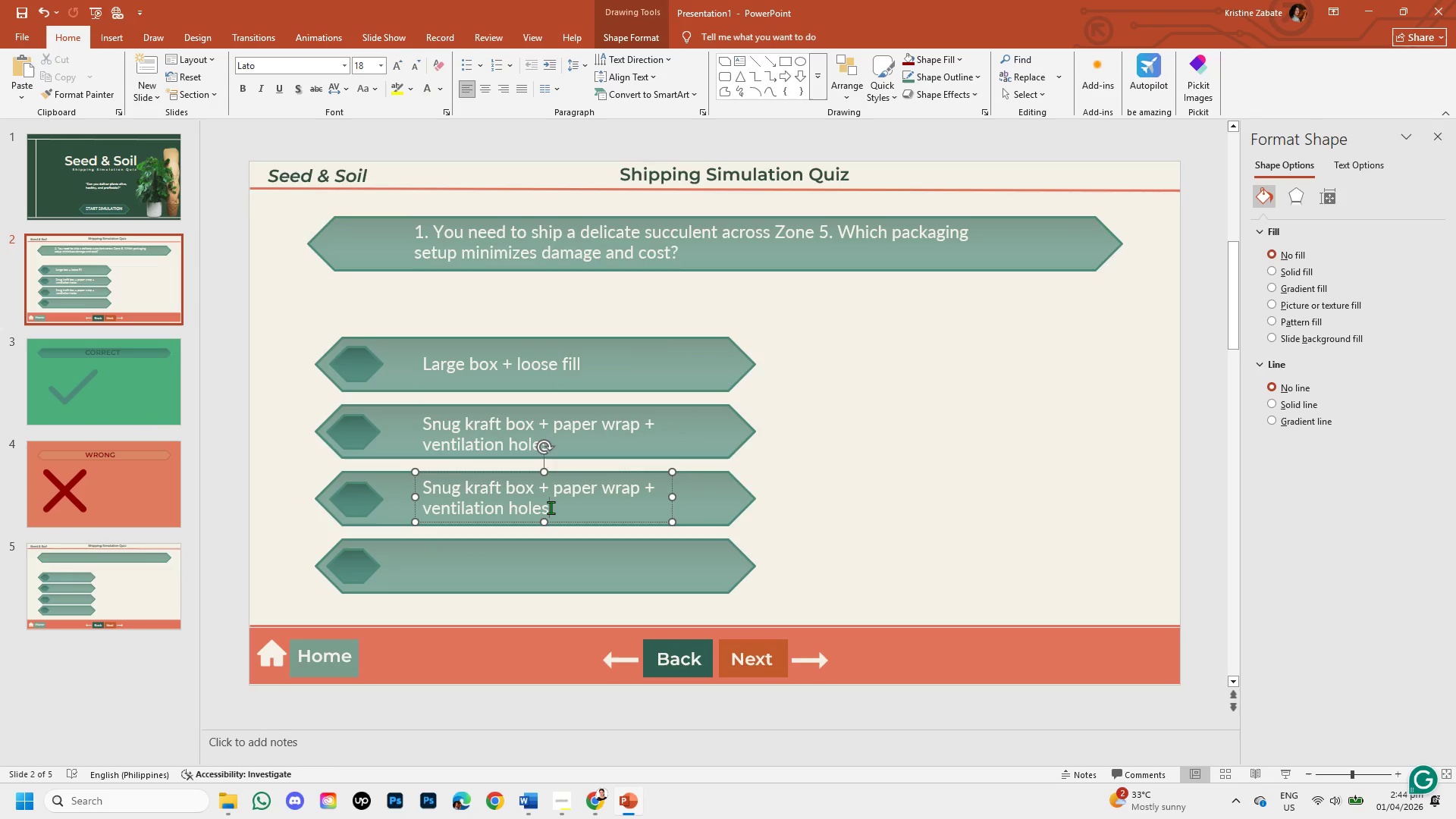 
left_click_drag(start_coordinate=[551, 507], to_coordinate=[482, 494])
 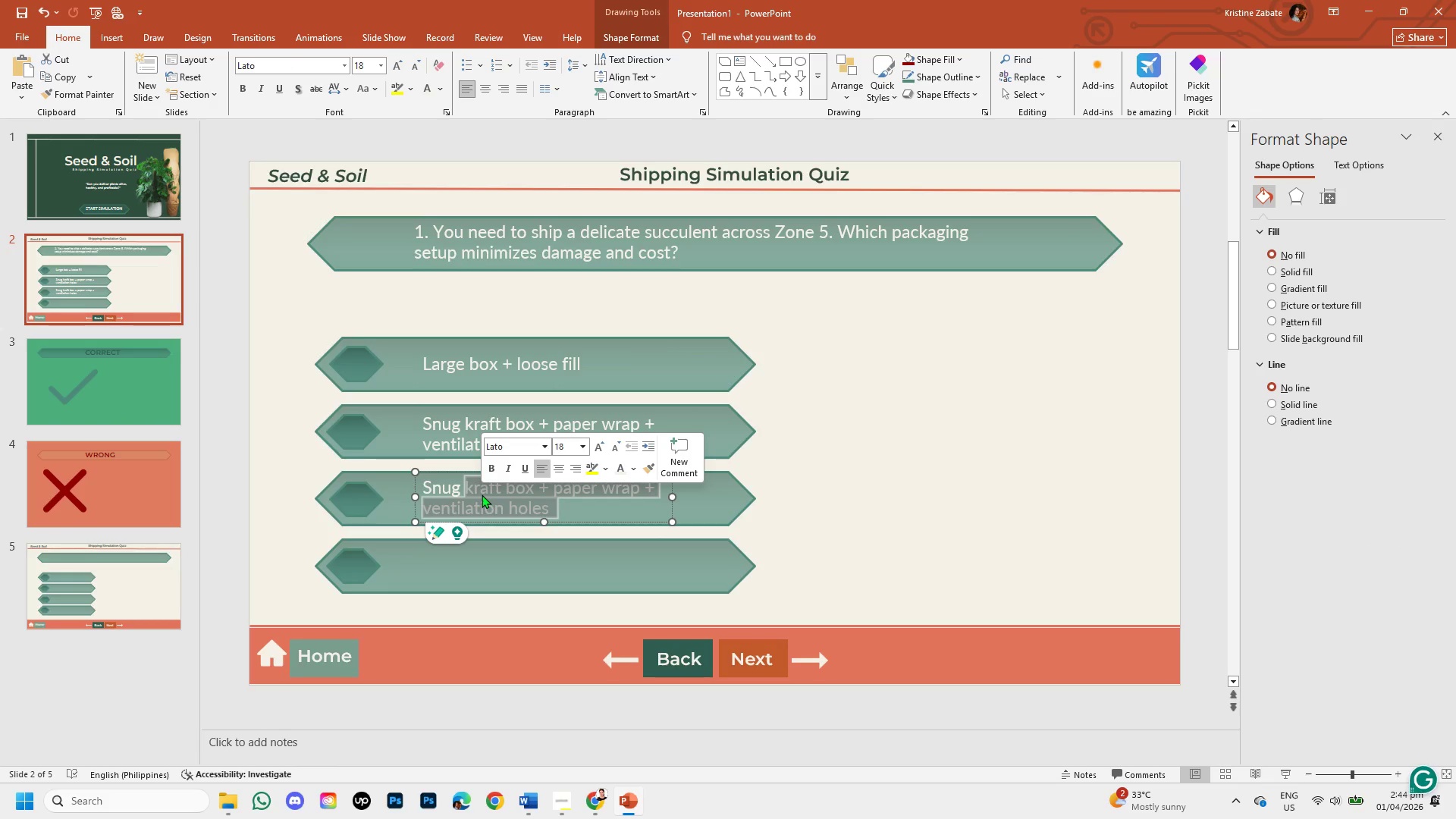 
key(Backspace)
 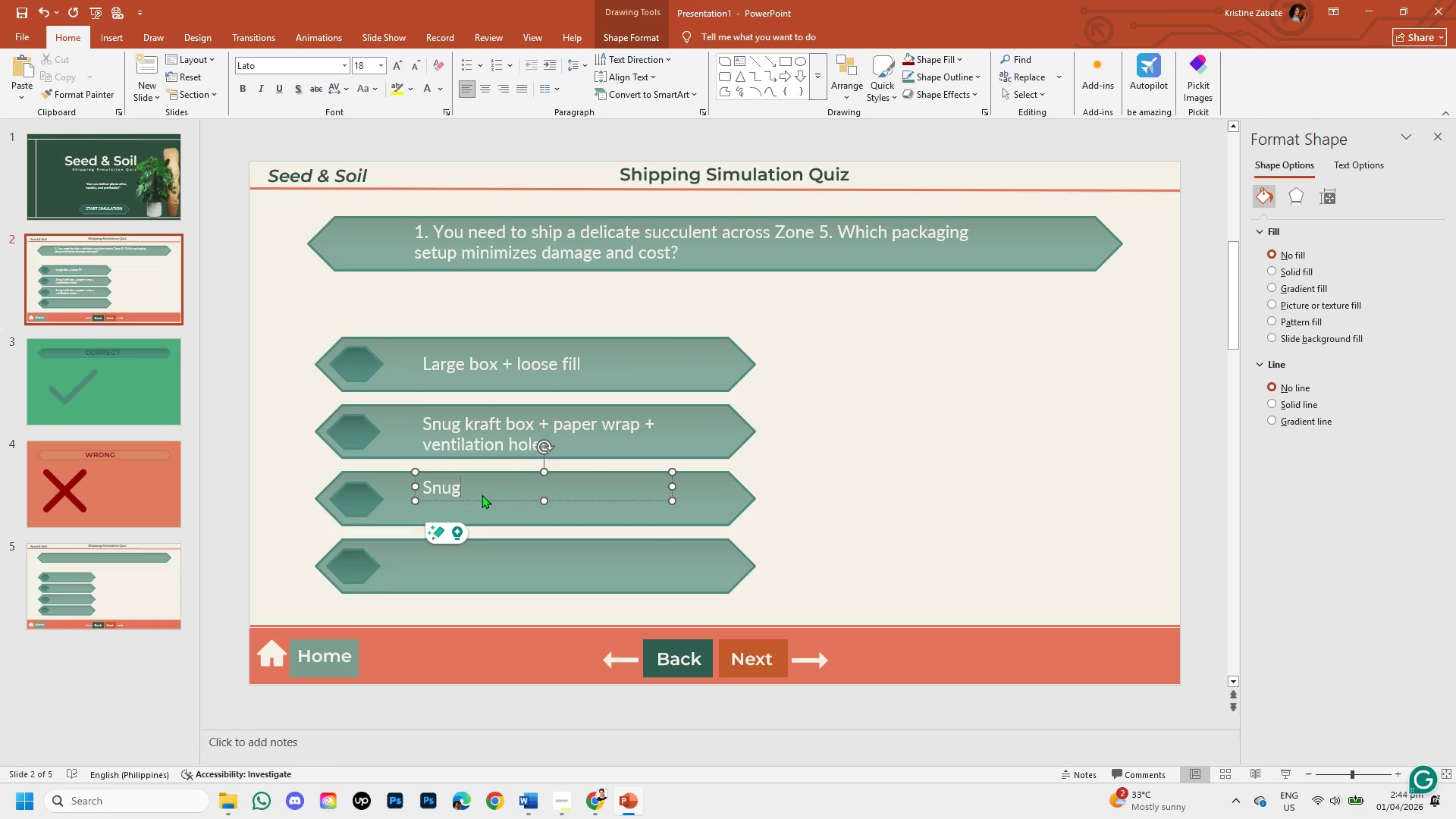 
key(Backspace)
 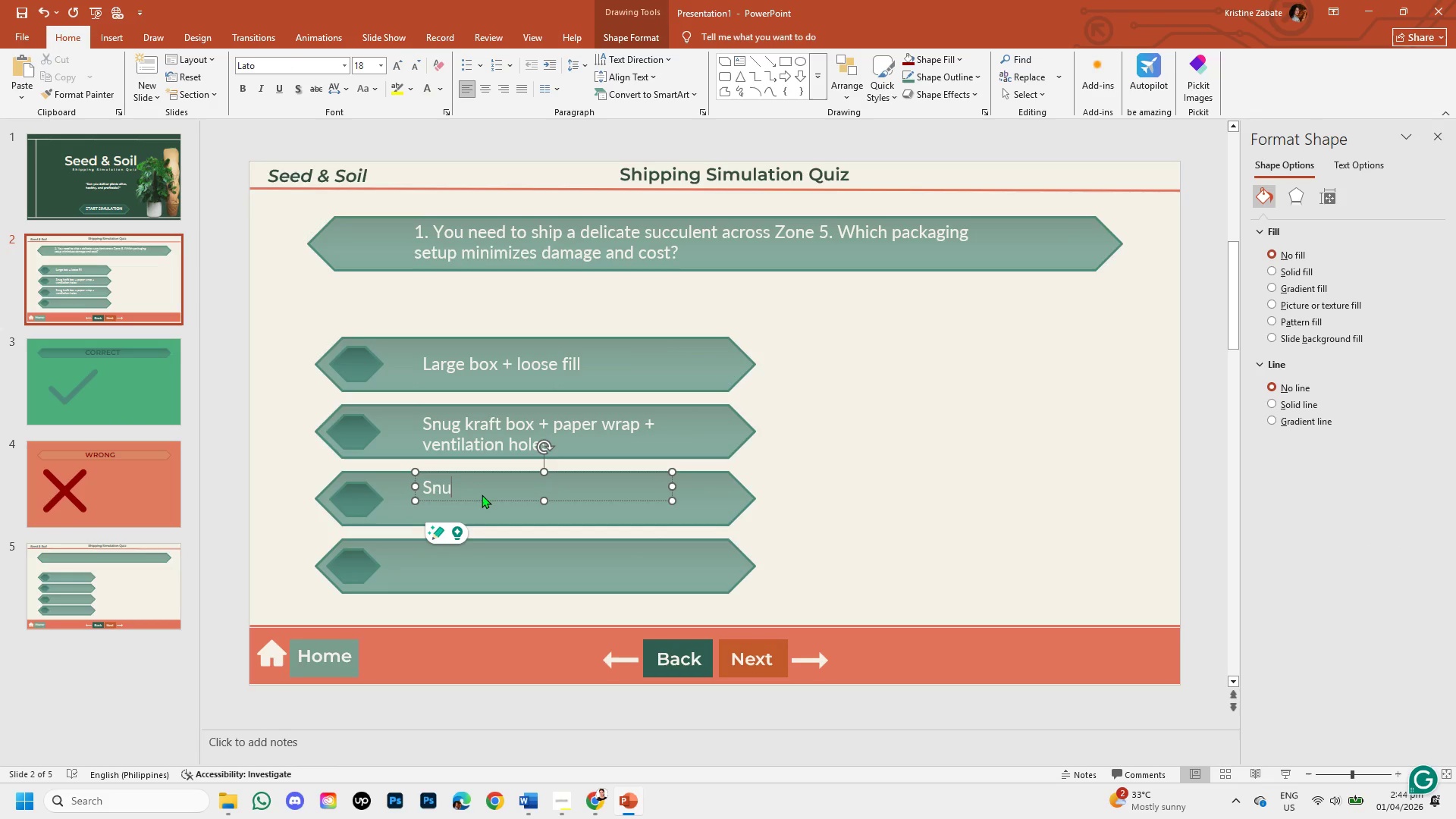 
key(Backspace)
 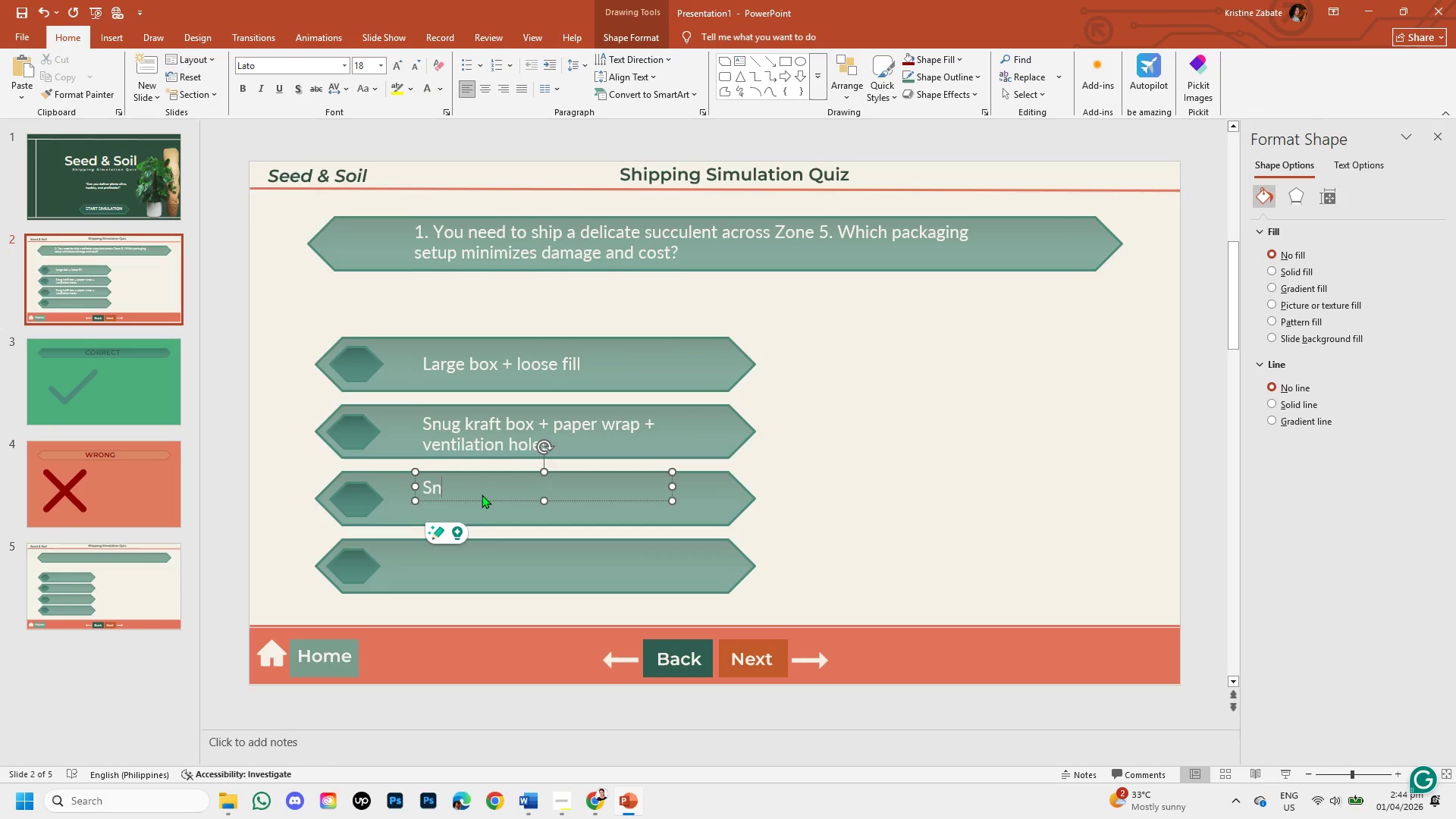 
key(Backspace)
 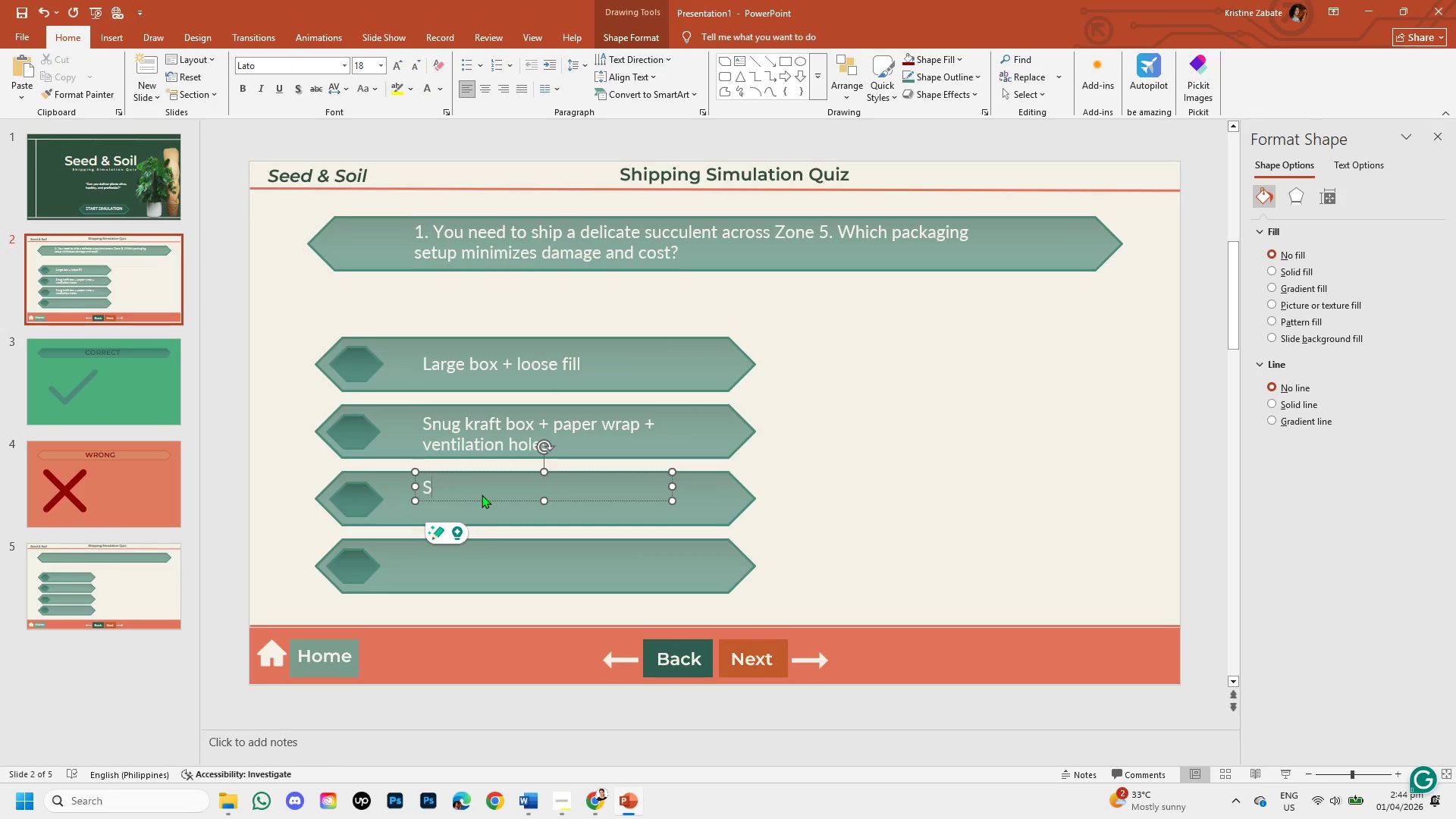 
key(Backspace)
 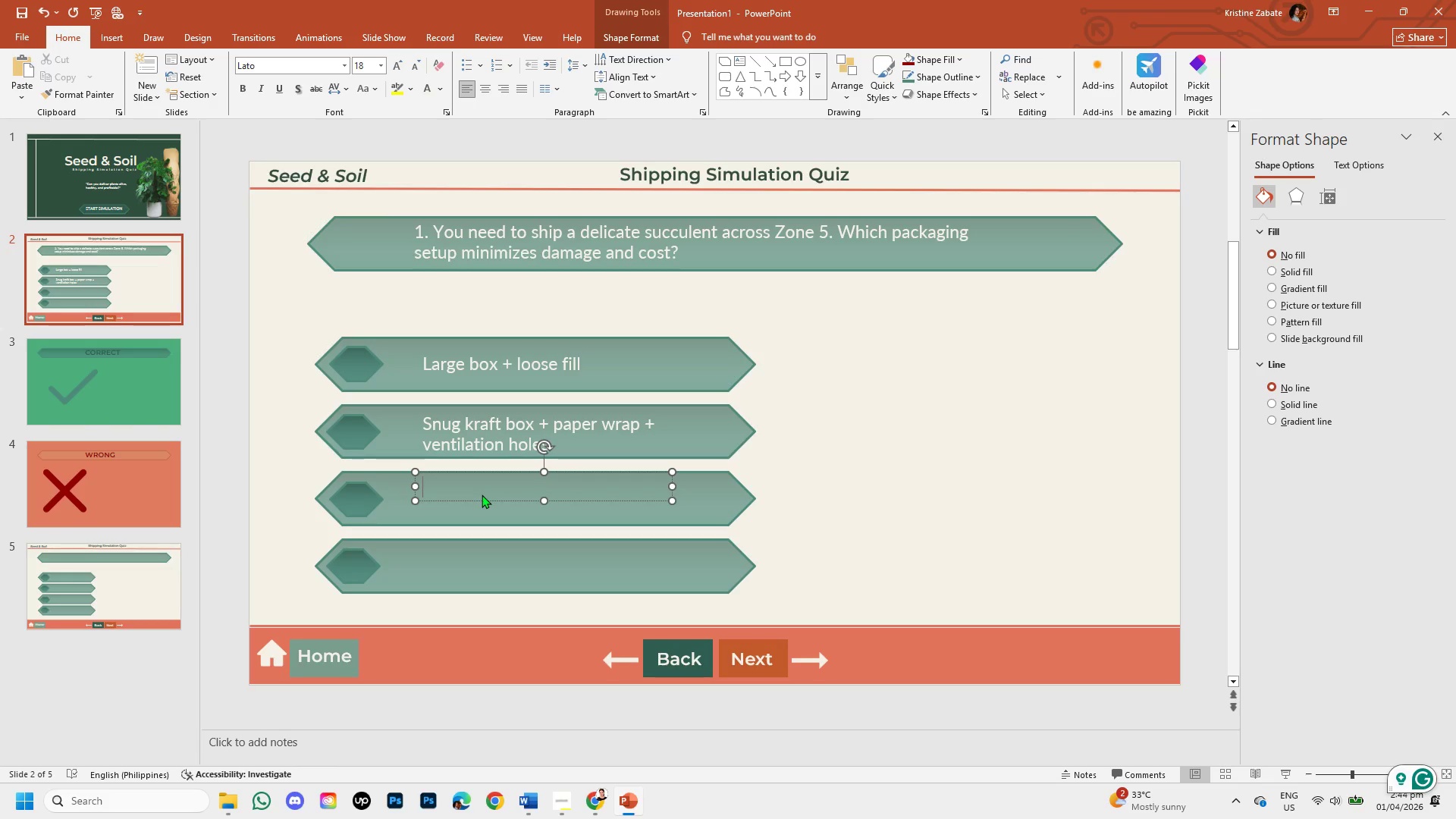 
type(Plastic sealed container)
 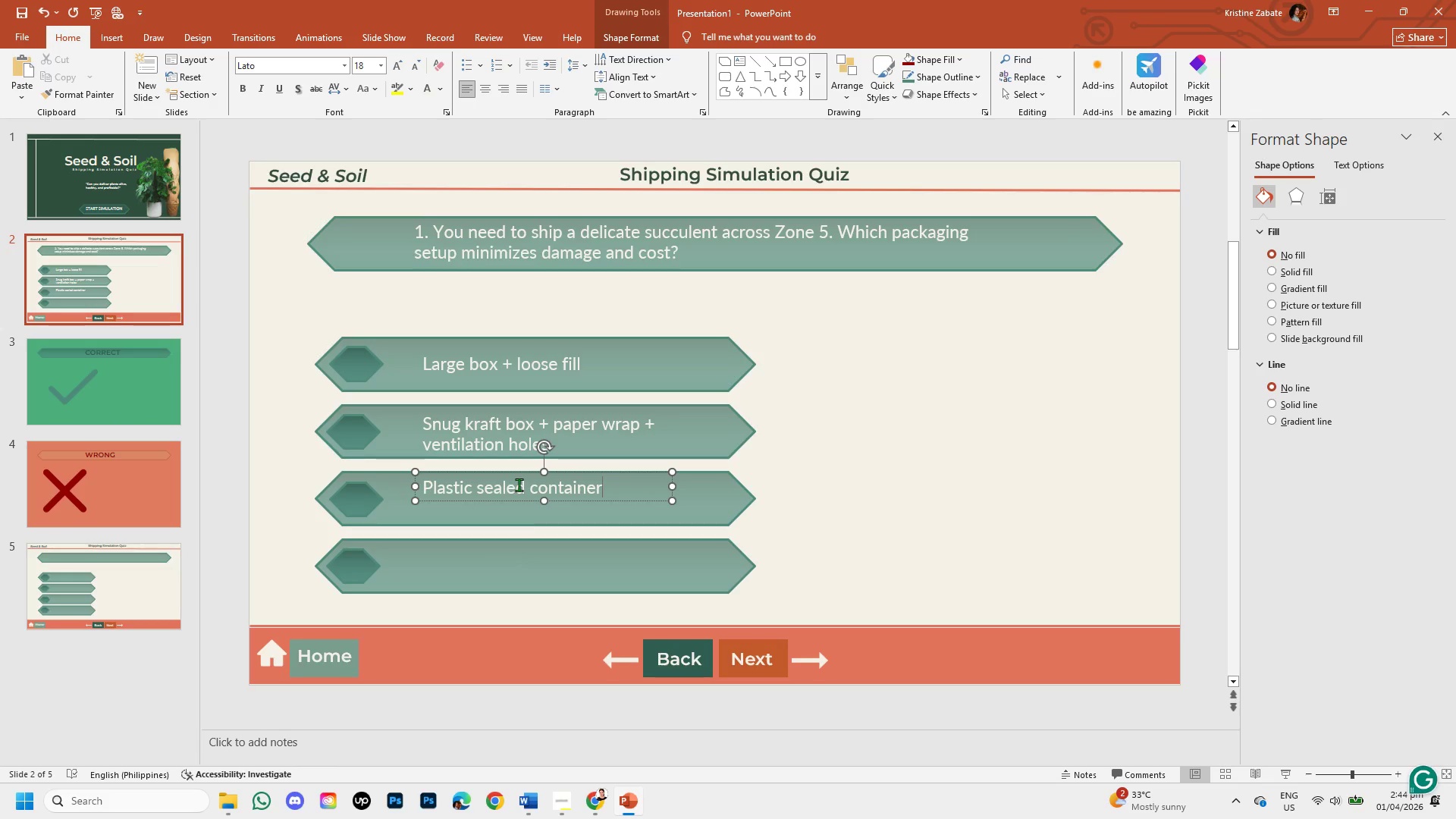 
left_click_drag(start_coordinate=[510, 500], to_coordinate=[510, 513])
 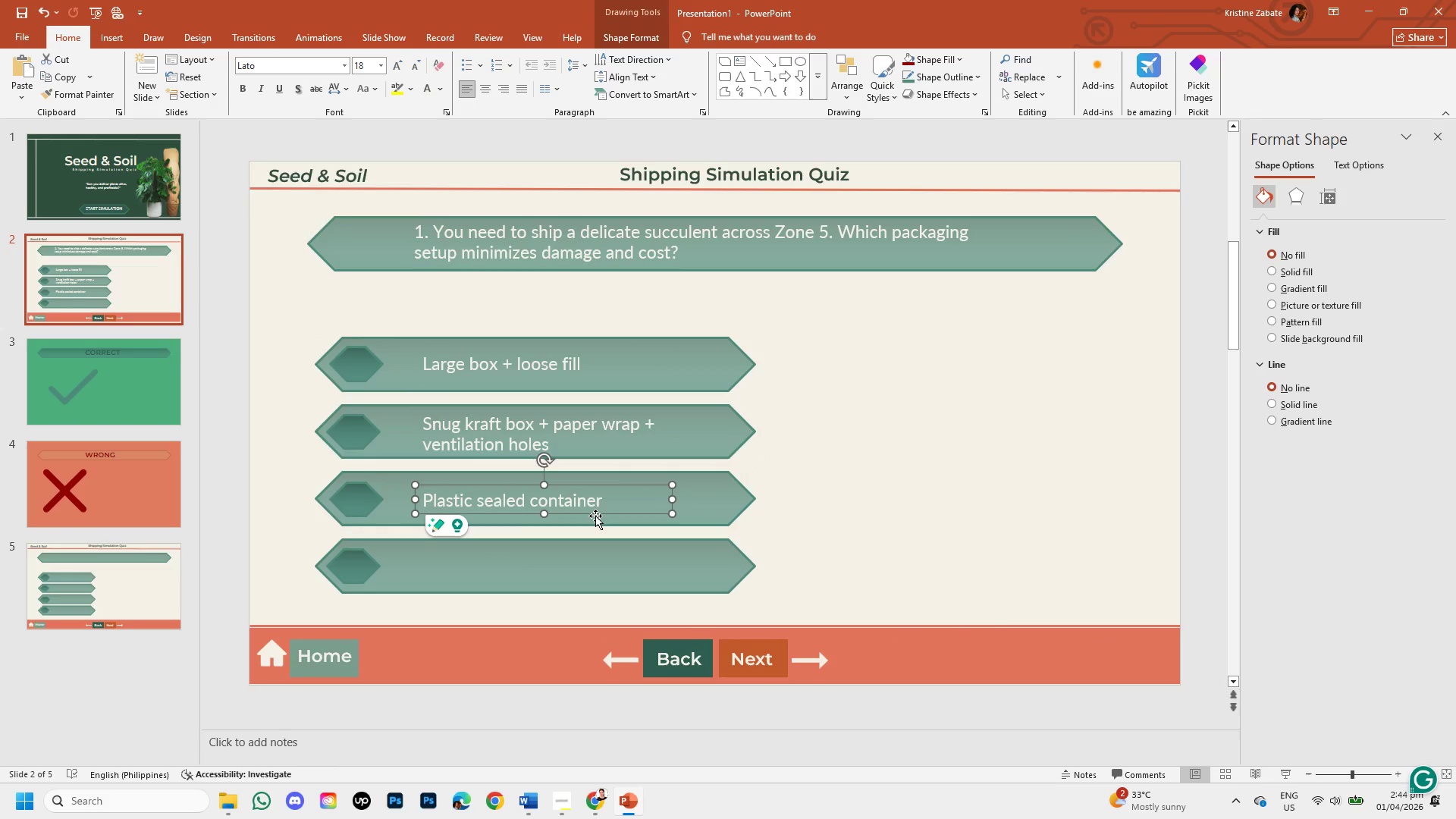 
left_click([595, 516])
 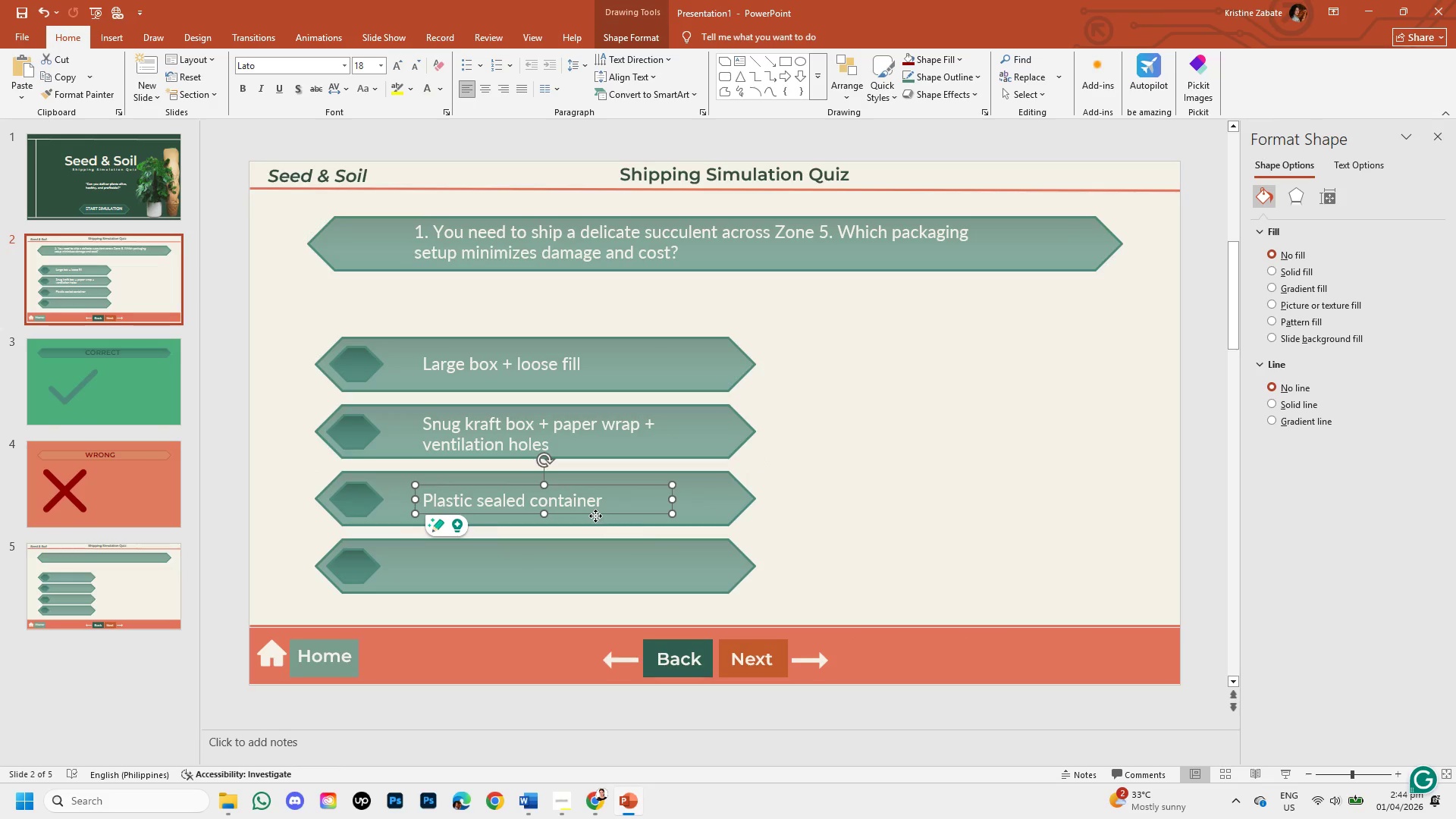 
right_click([595, 516])
 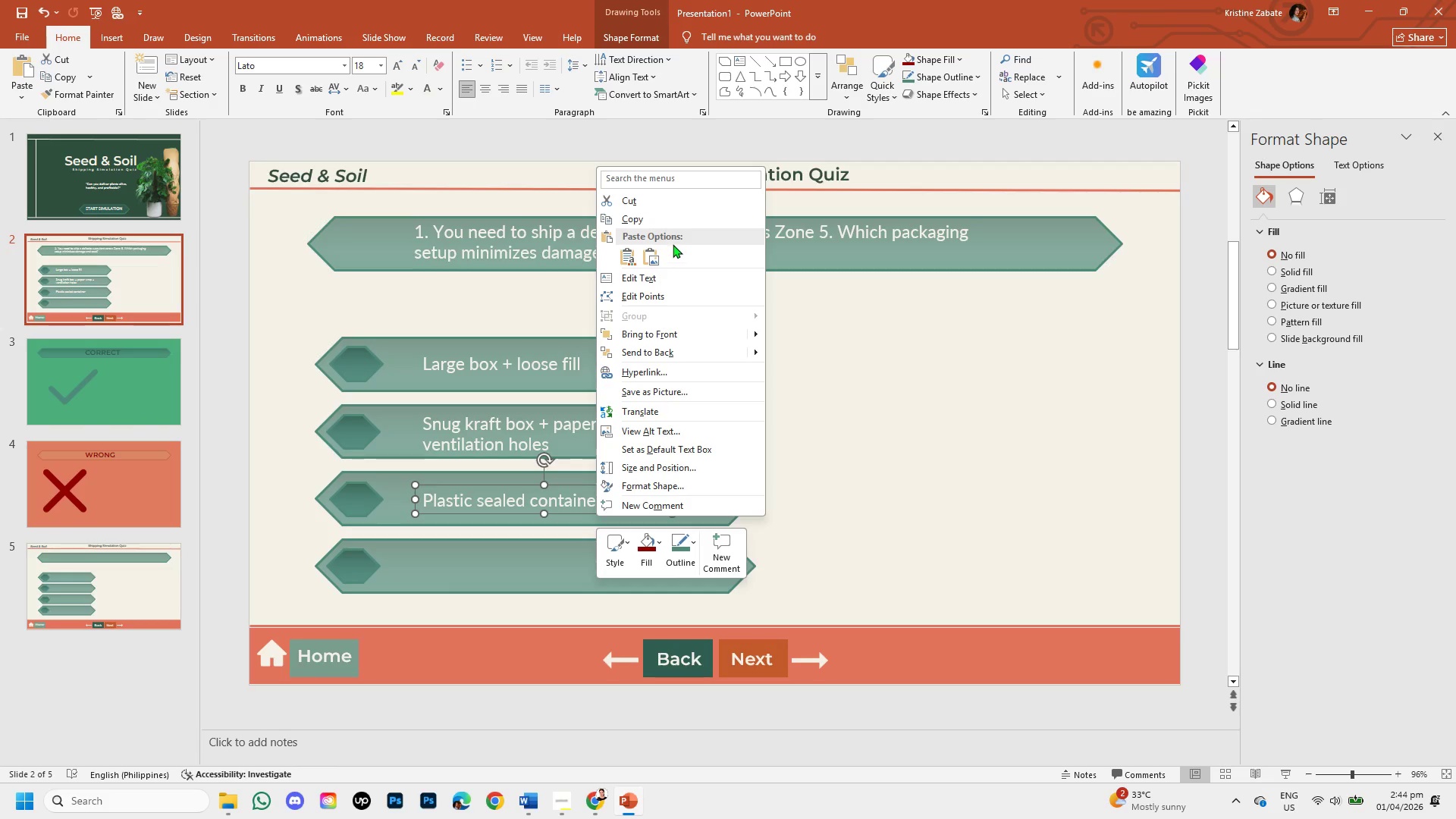 
left_click([670, 221])
 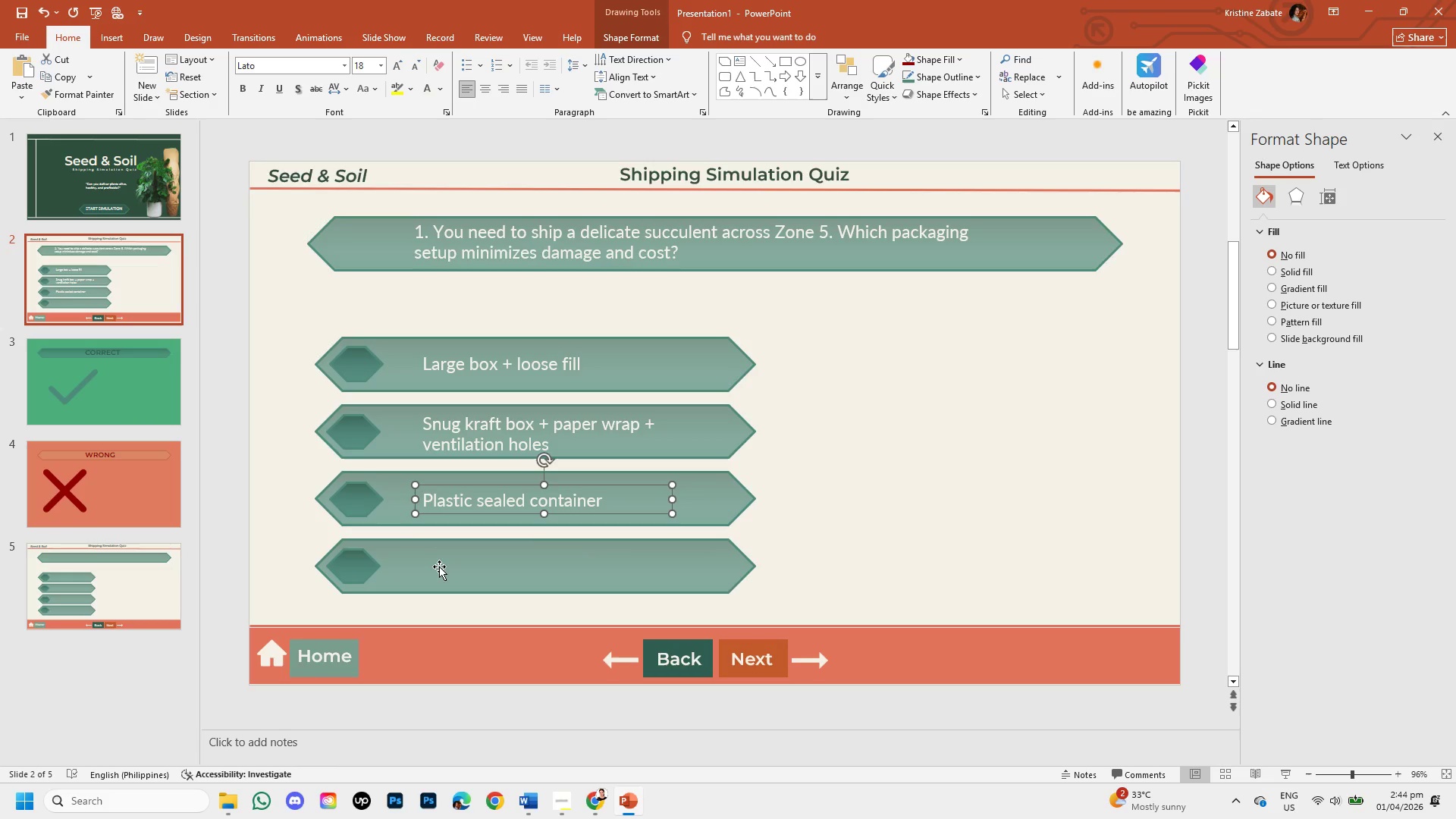 
left_click([439, 570])
 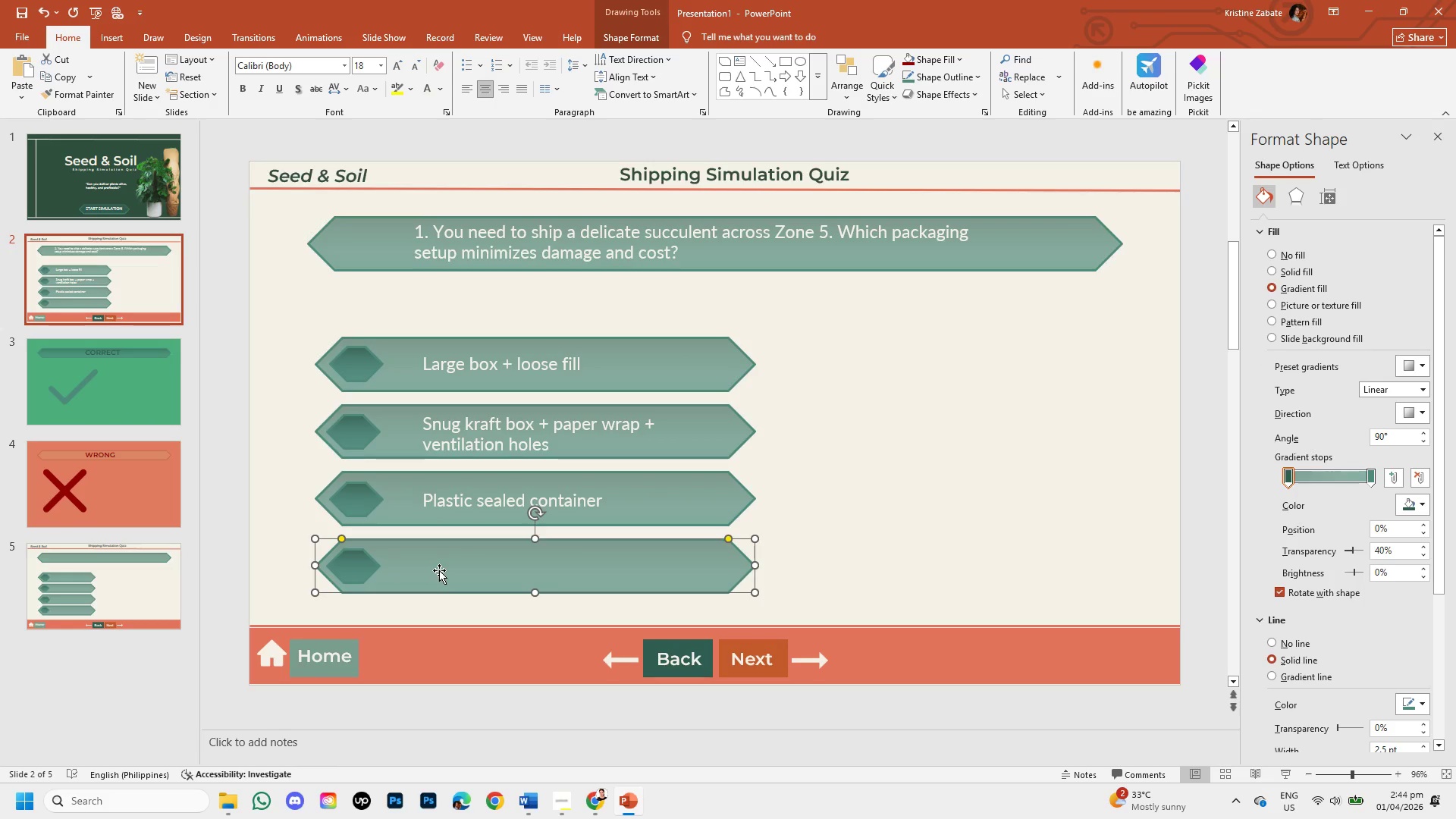 
key(Control+V)
 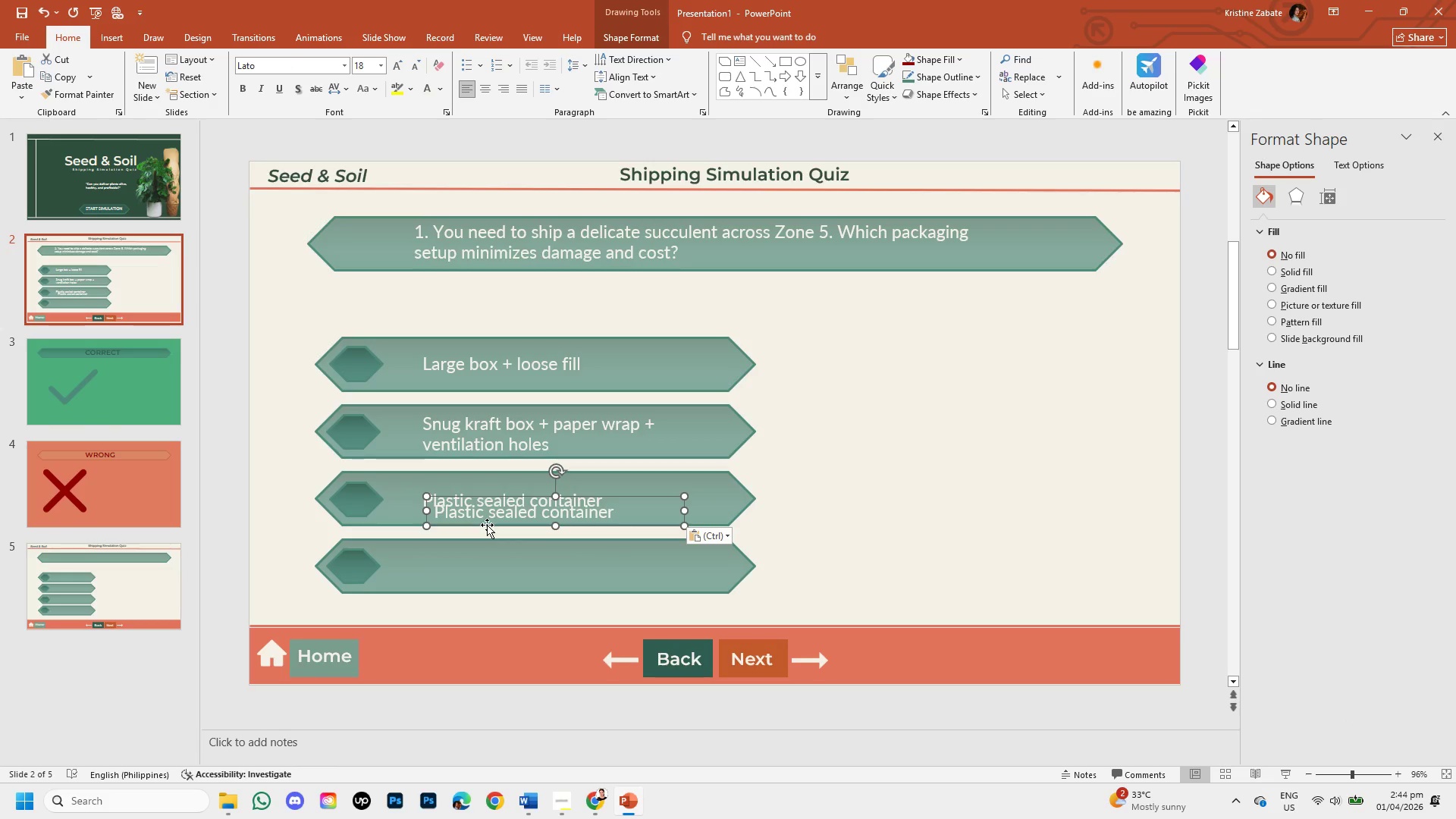 
left_click_drag(start_coordinate=[487, 525], to_coordinate=[472, 579])
 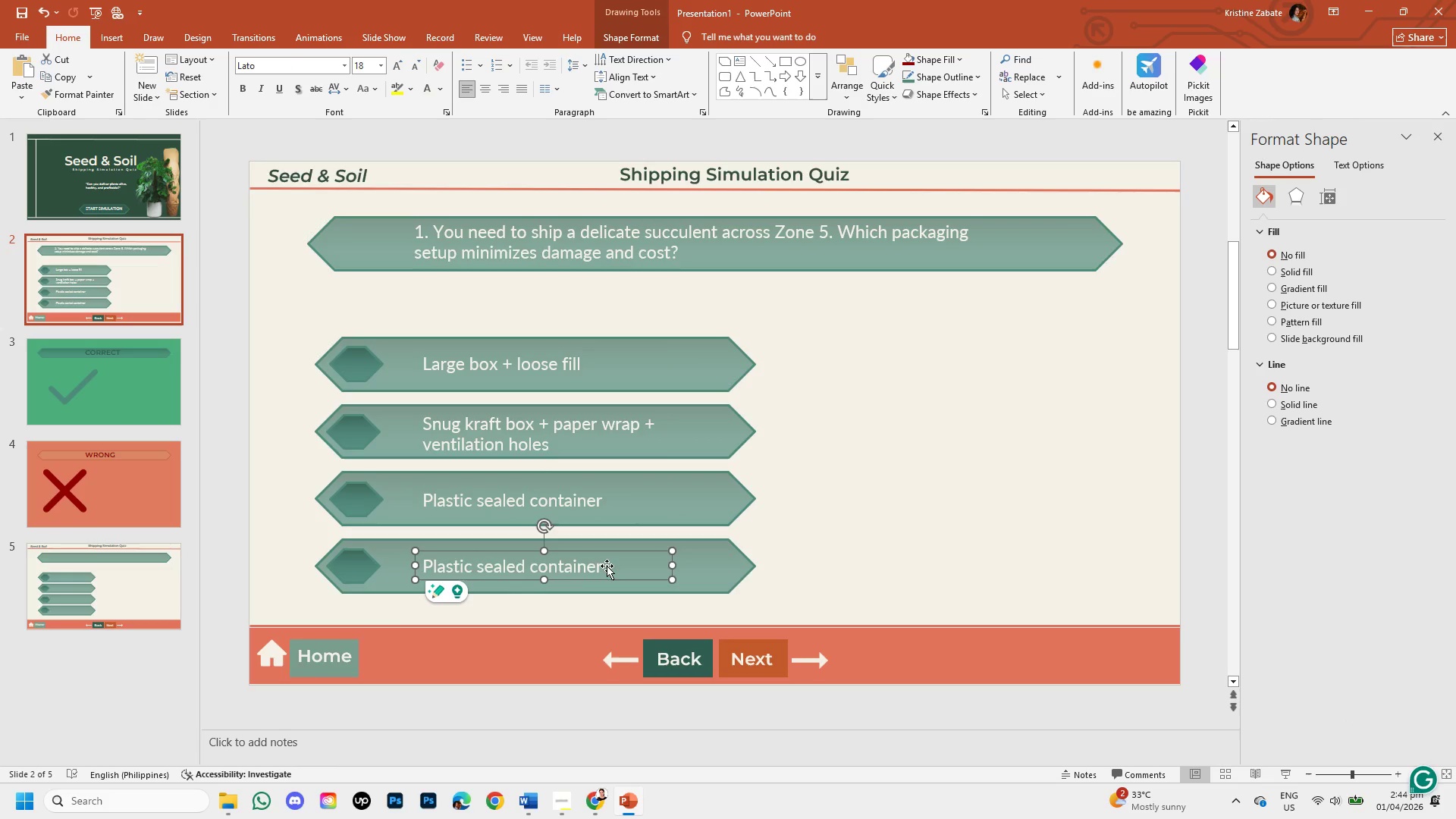 
left_click([609, 566])
 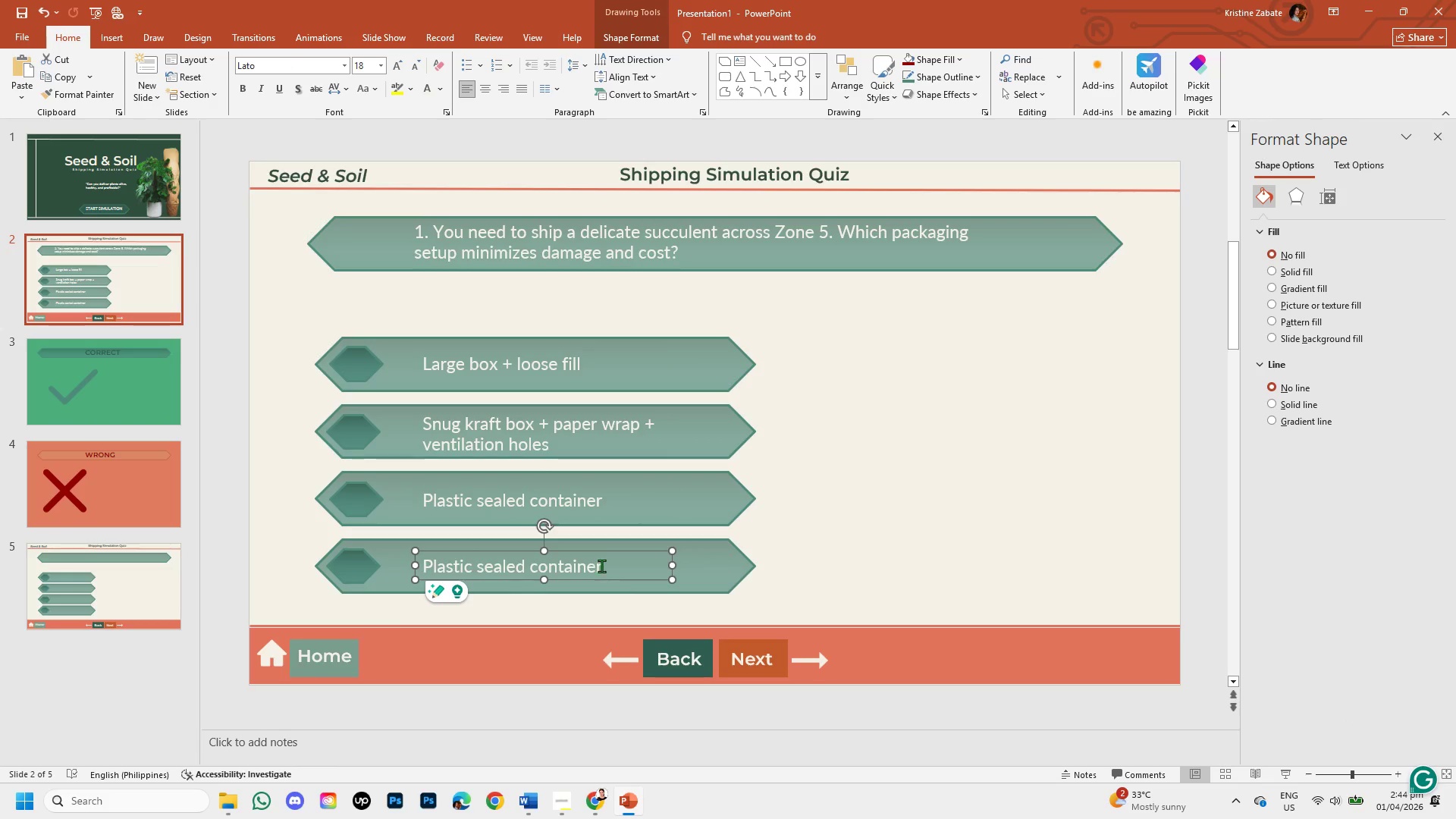 
left_click([601, 566])
 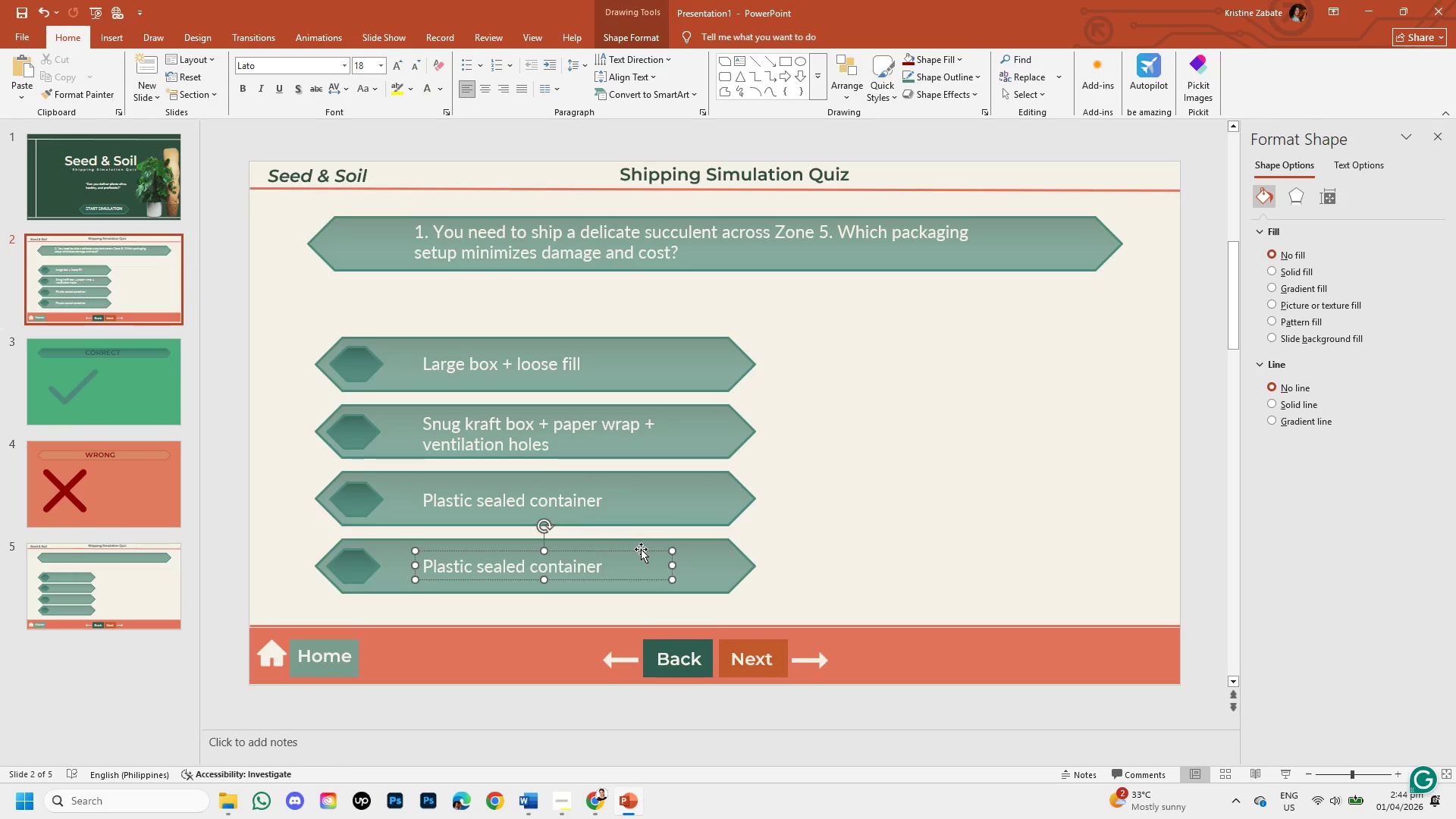 
hold_key(key=Backspace, duration=0.73)
 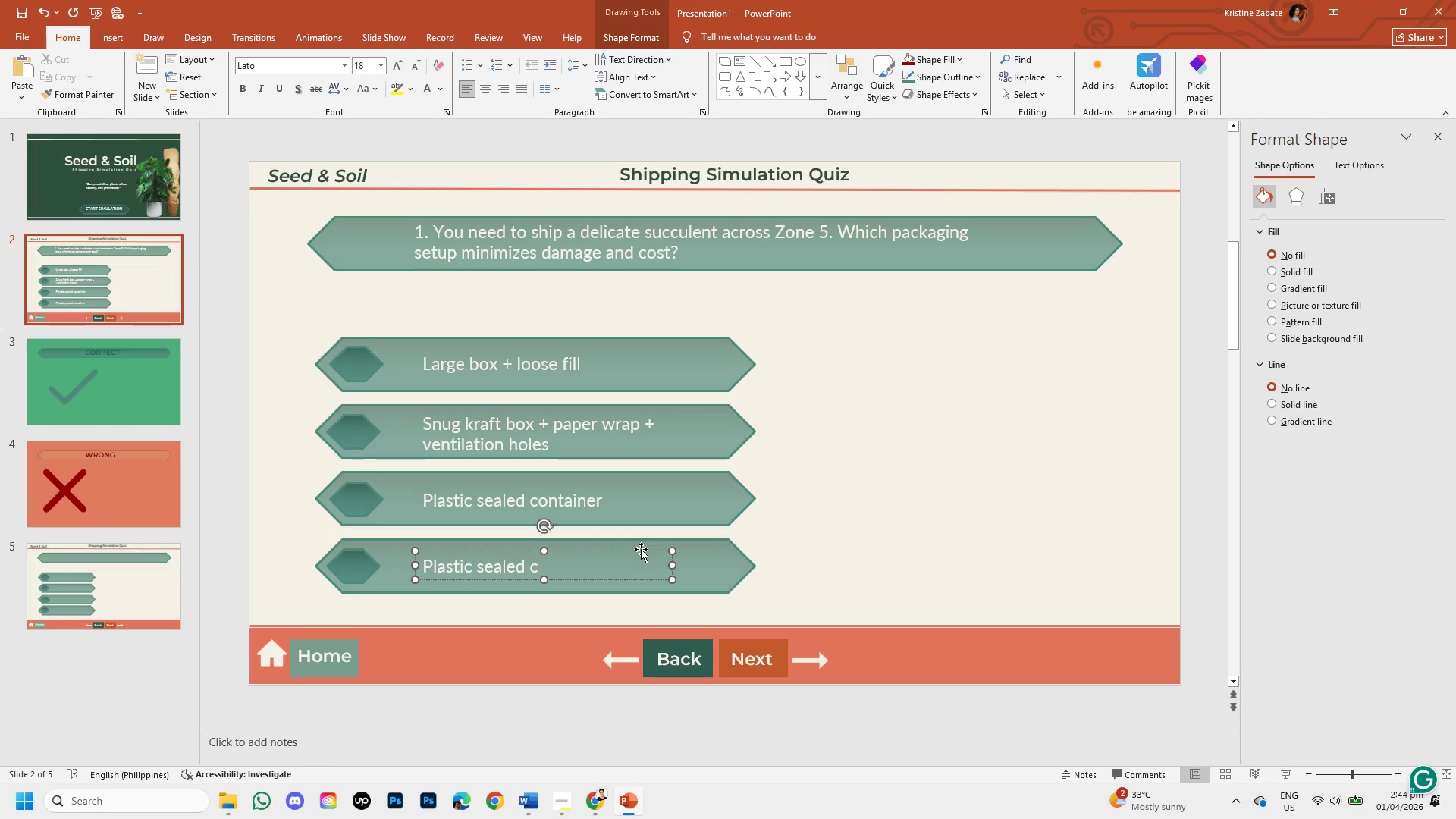 
hold_key(key=Backspace, duration=0.75)
 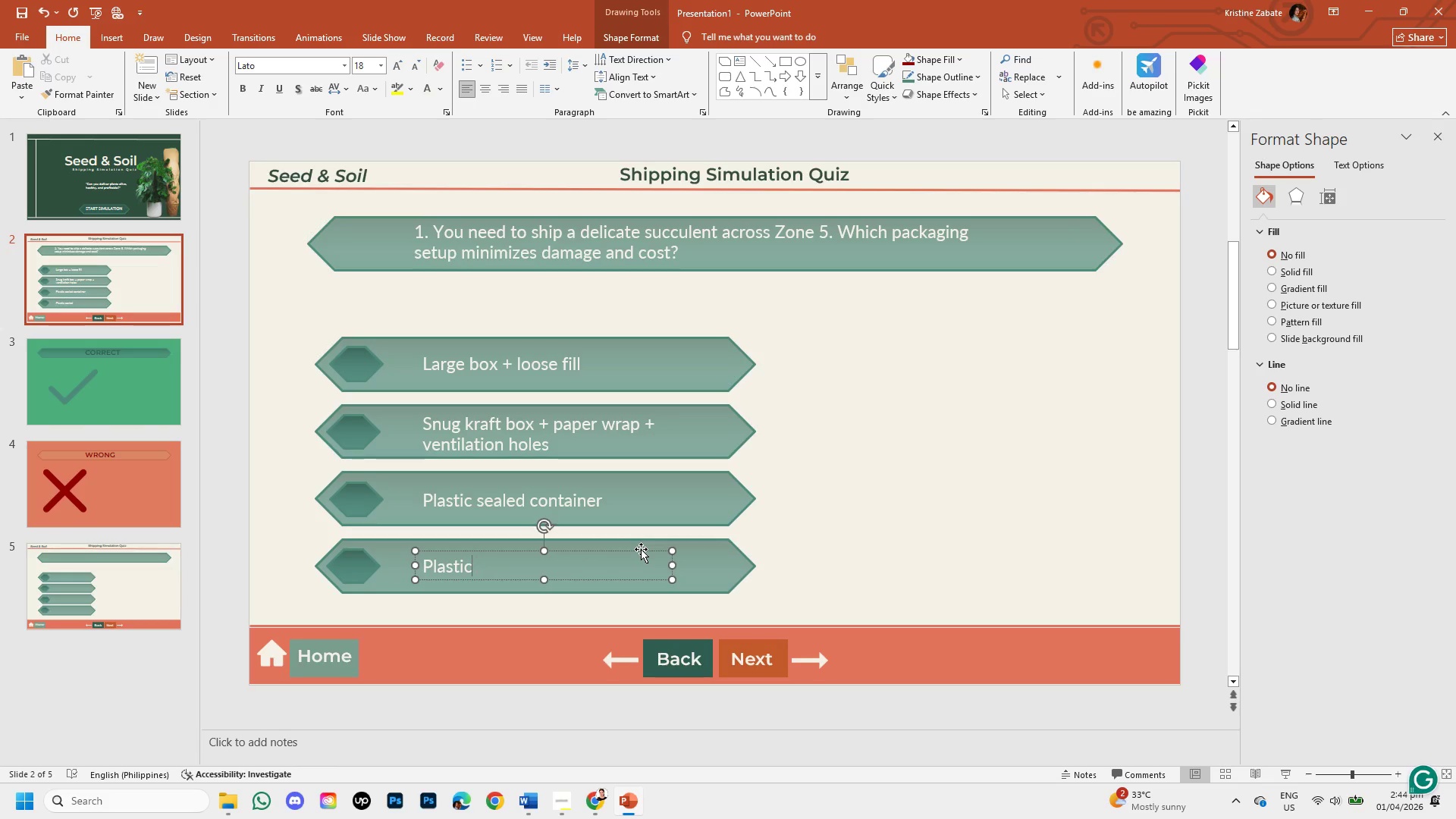 
key(Backspace)
 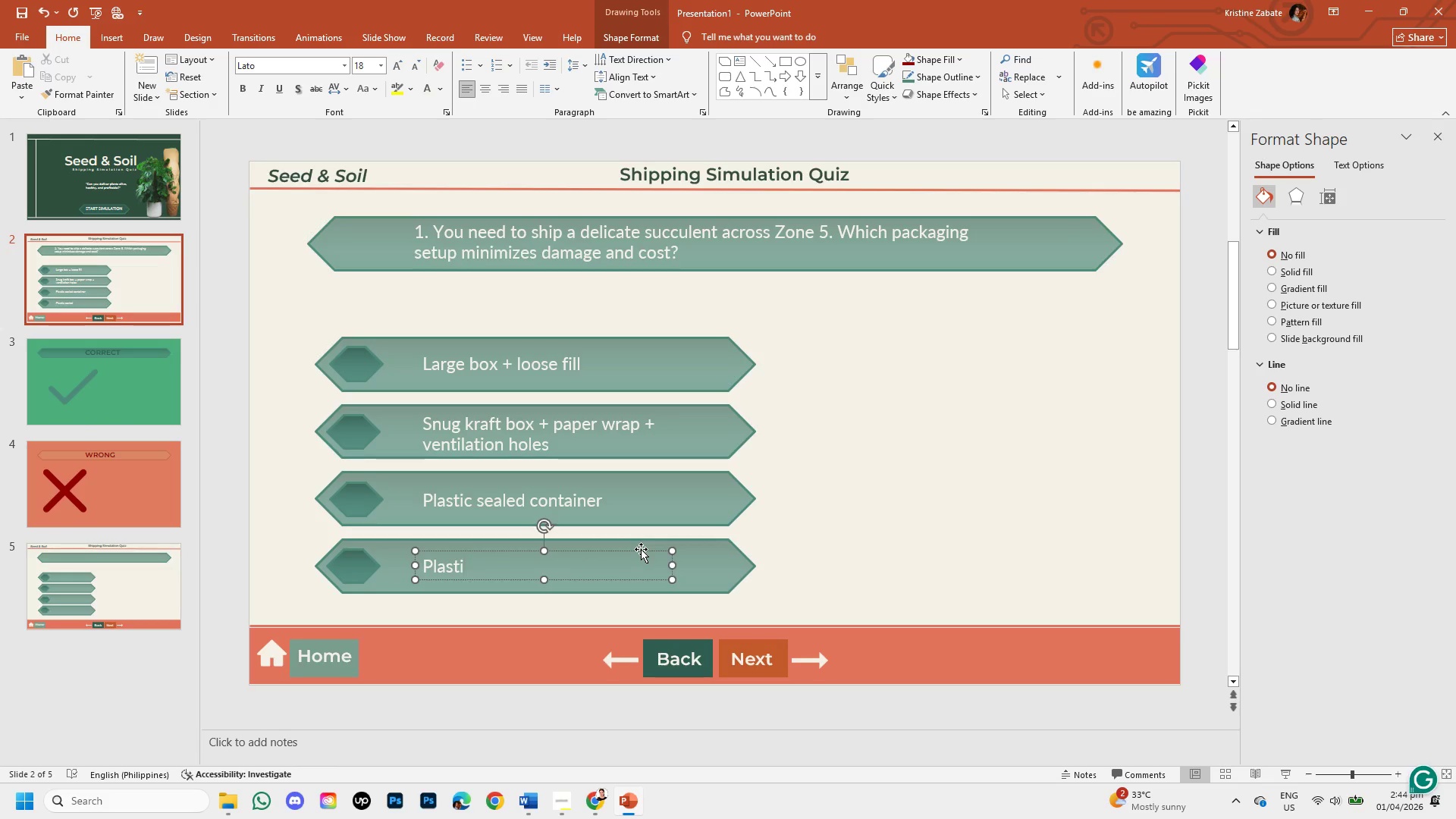 
key(Backspace)
 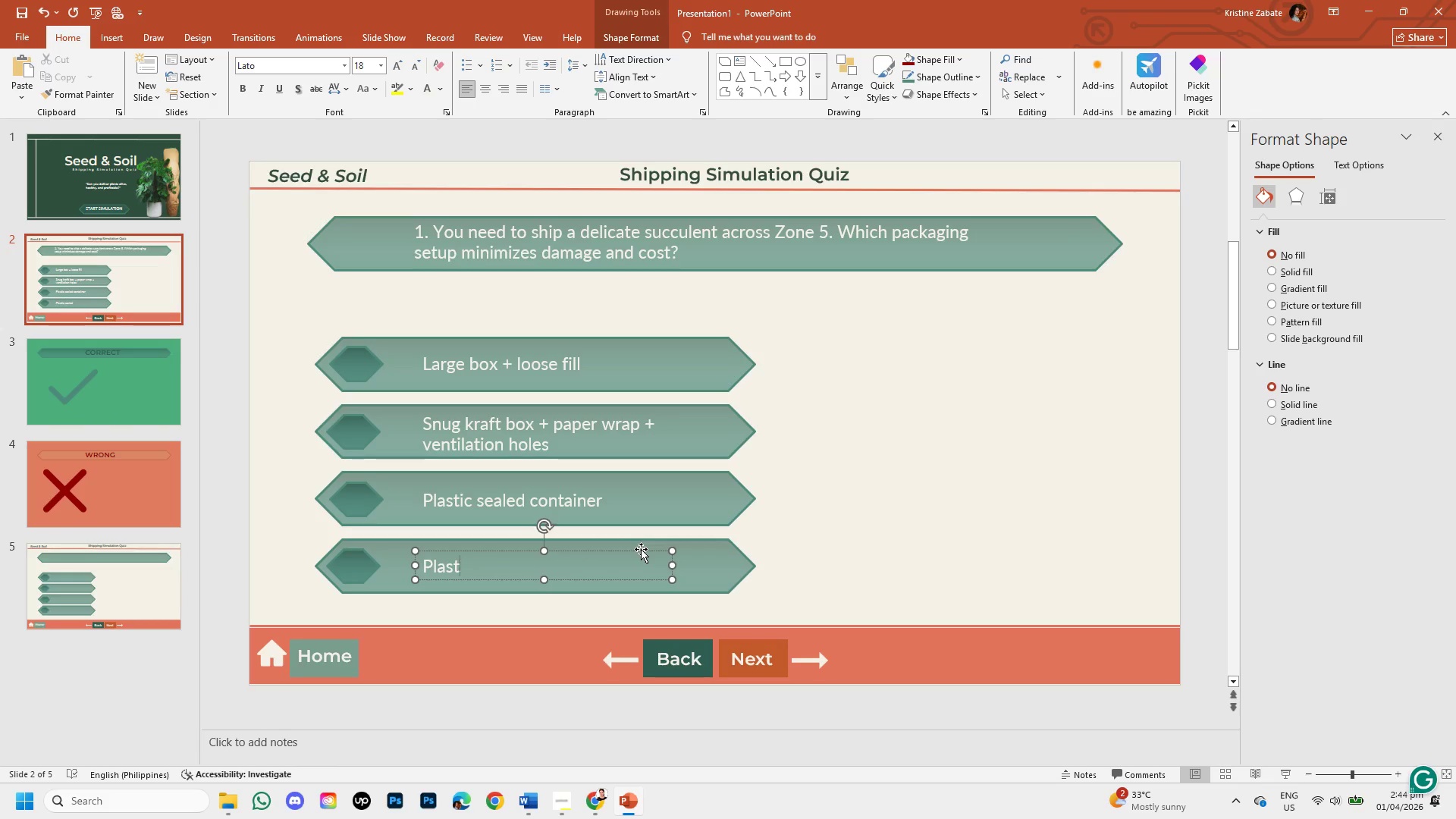 
key(Backspace)
 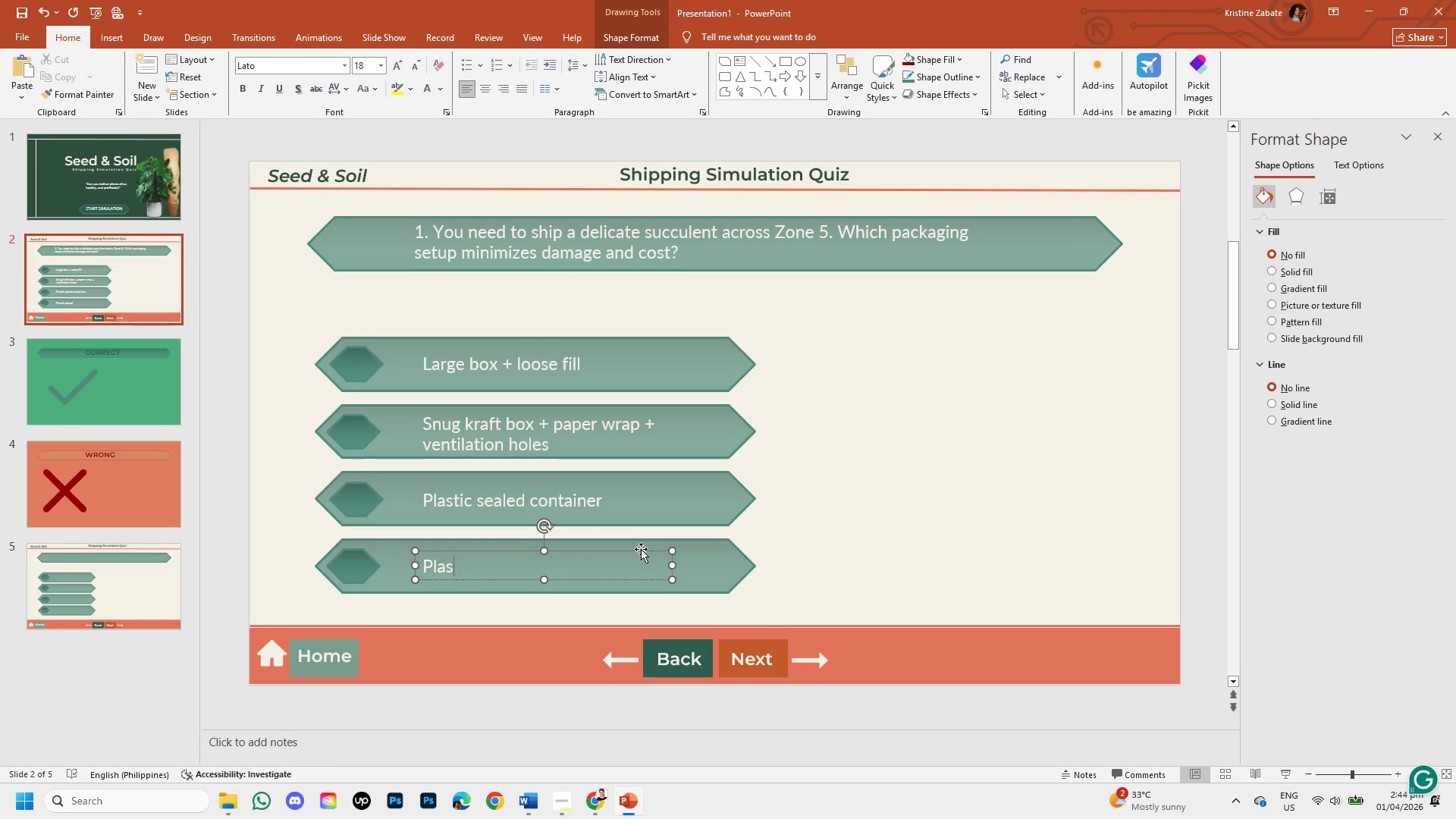 
key(Backspace)
 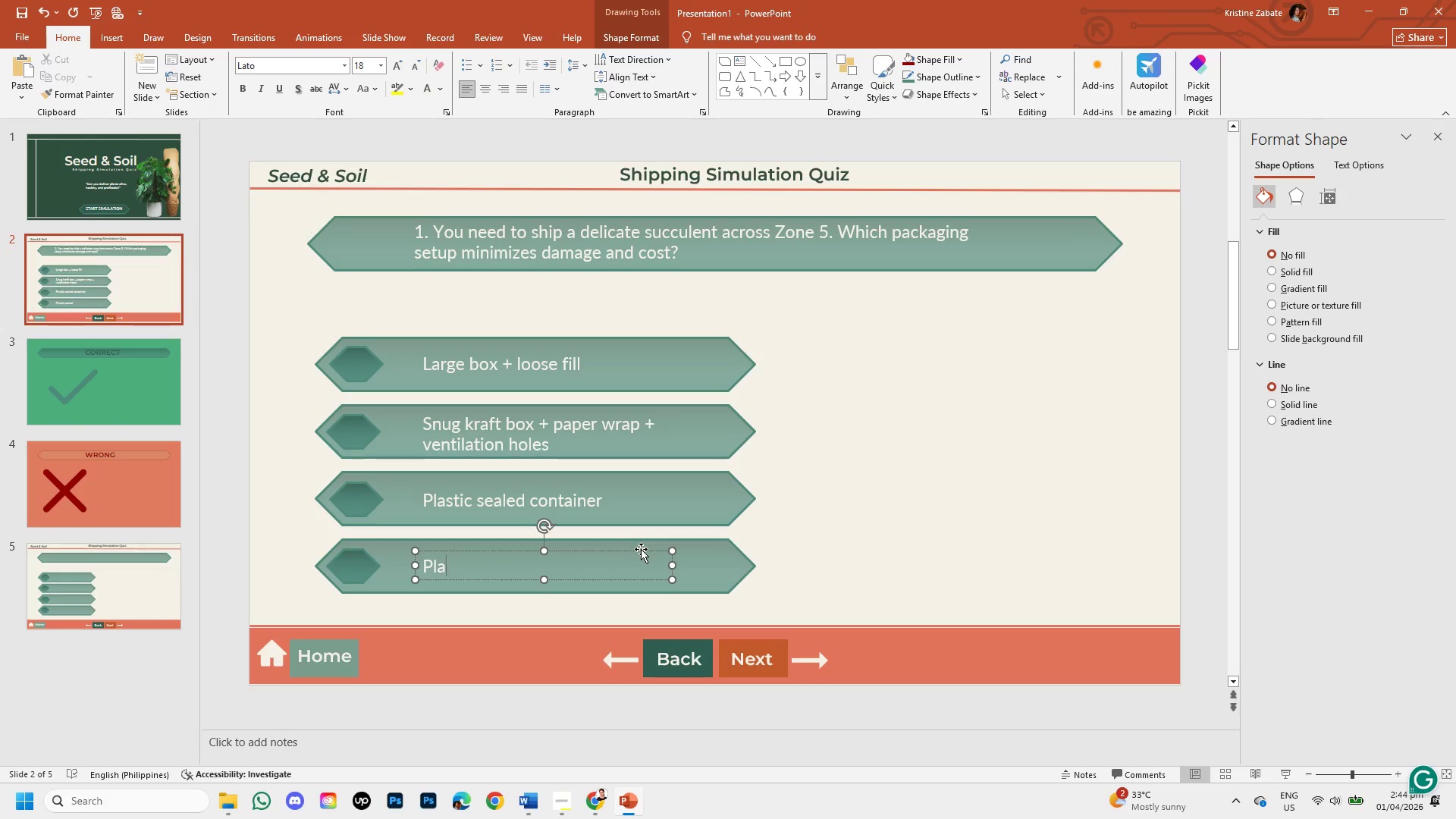 
key(Backspace)
 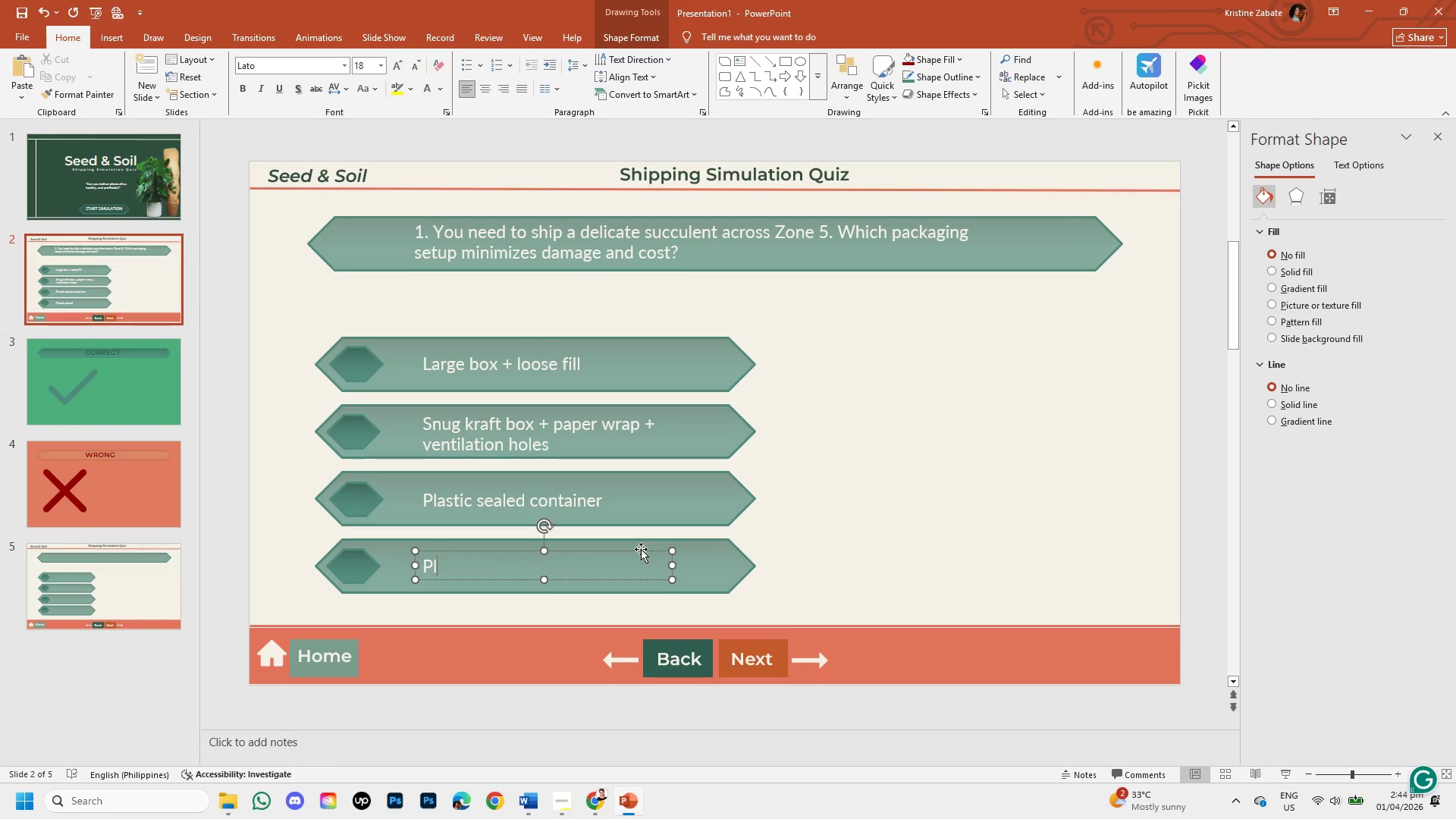 
key(Backspace)
 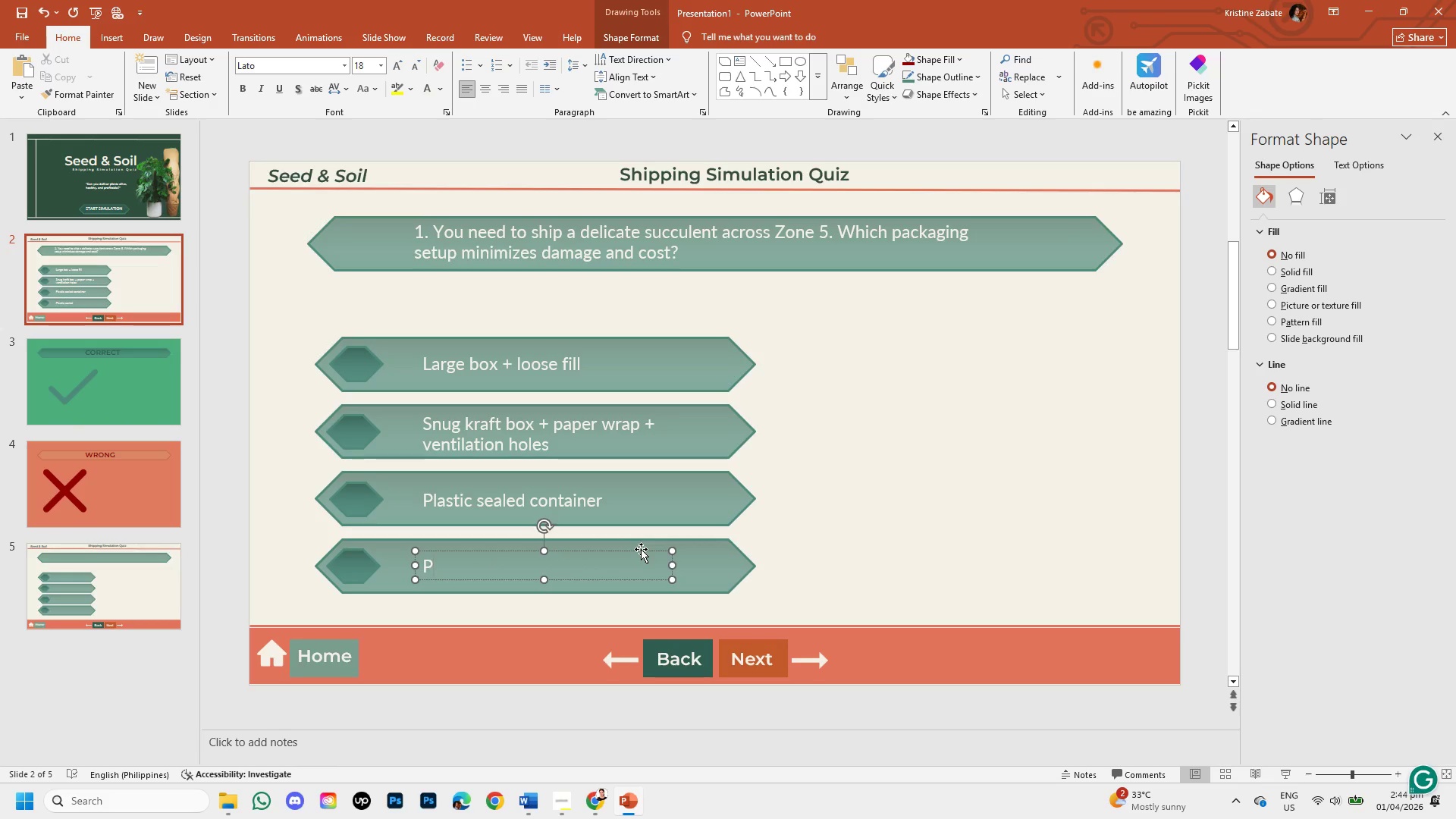 
key(Backspace)
 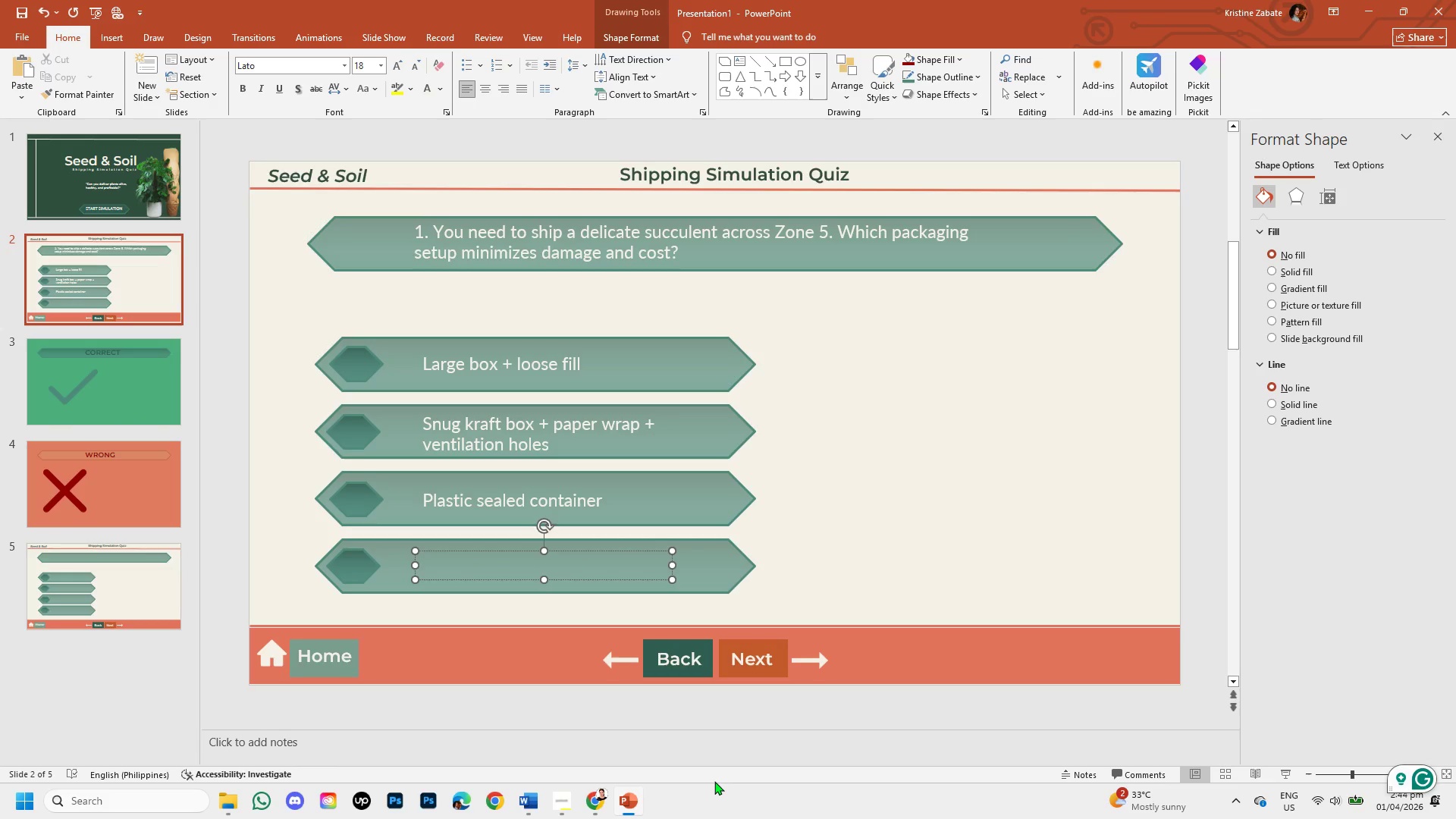 
type(No internal support)
 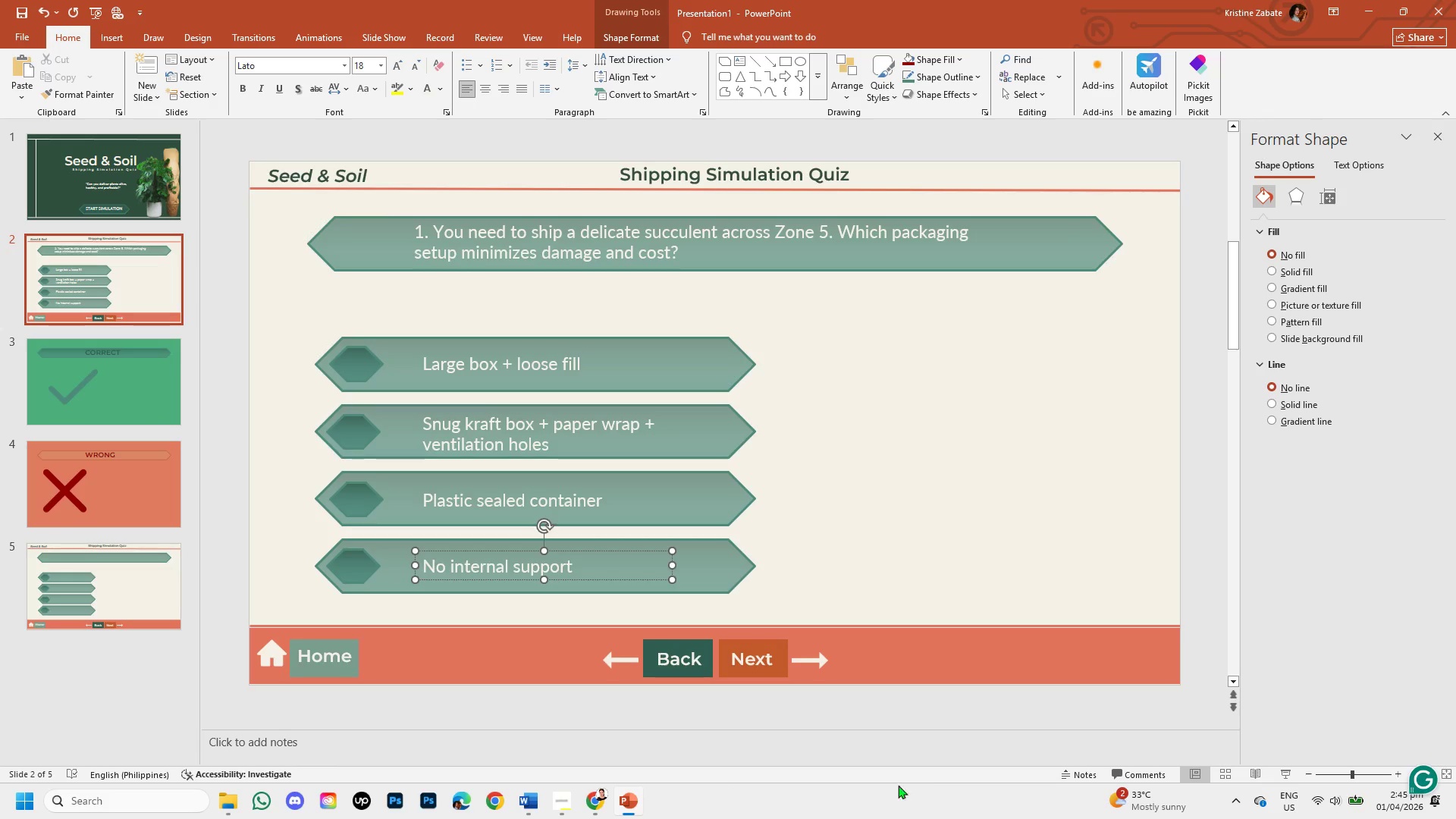 
left_click([837, 516])
 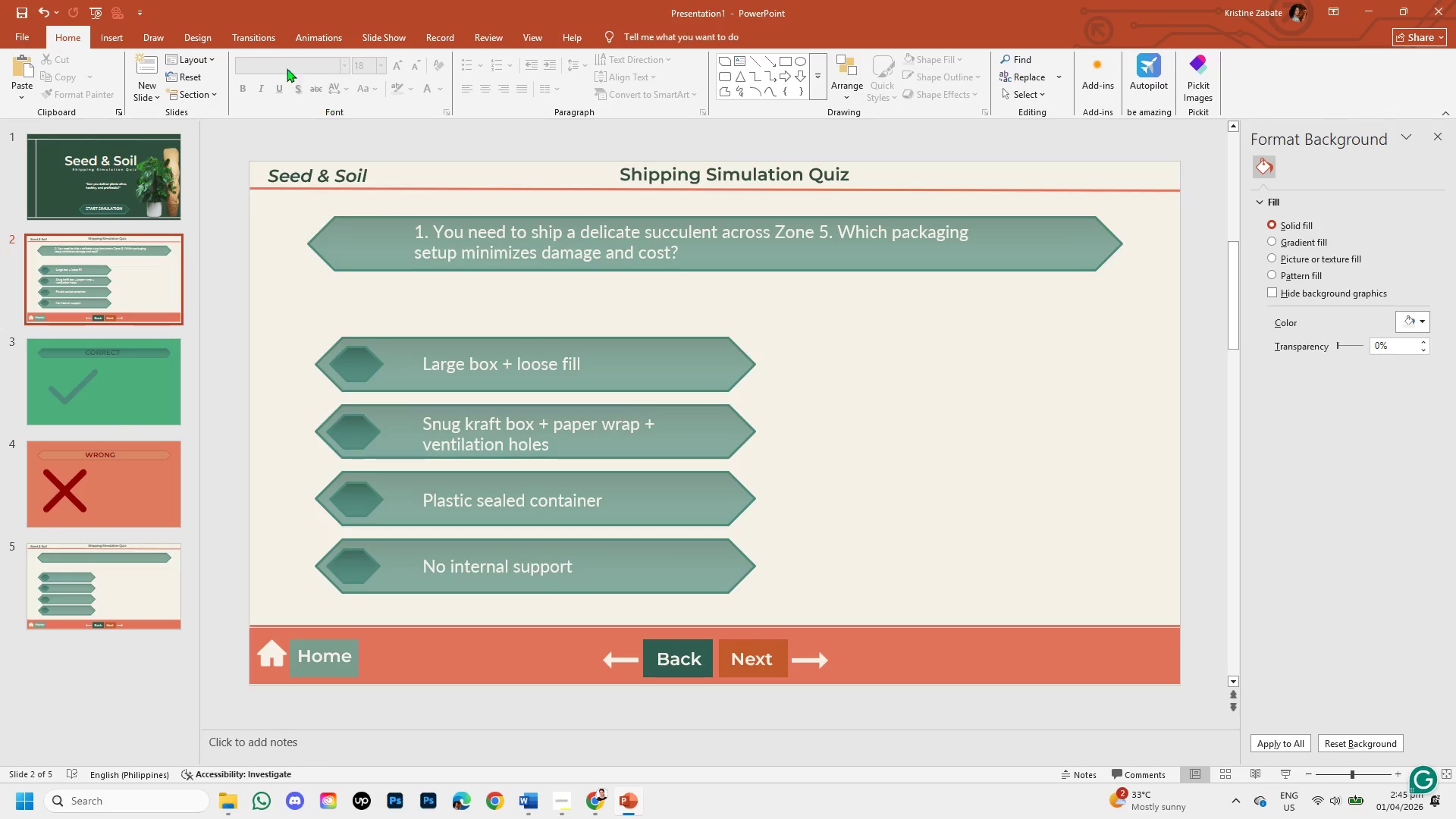 
left_click([107, 32])
 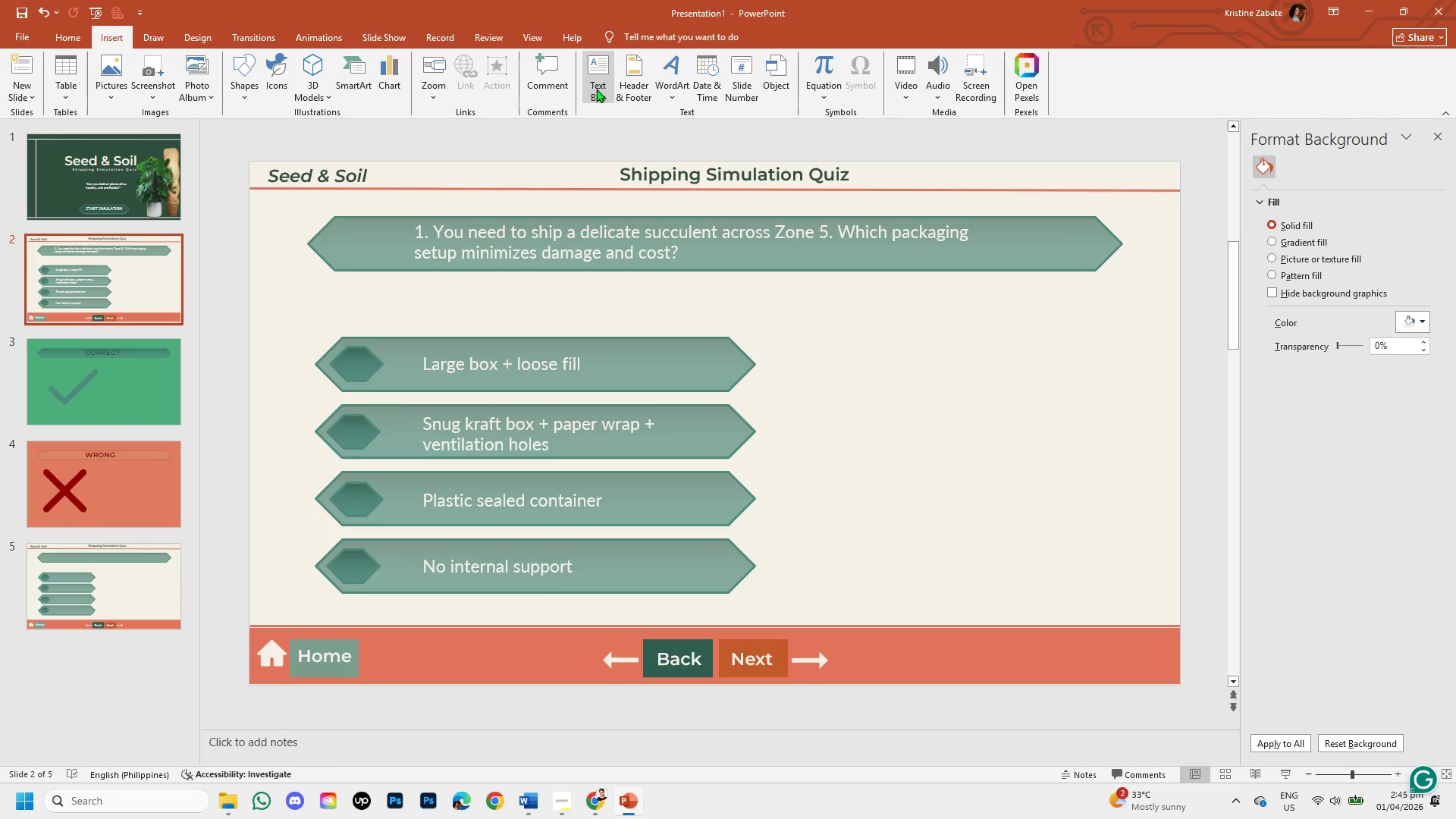 
left_click([593, 83])
 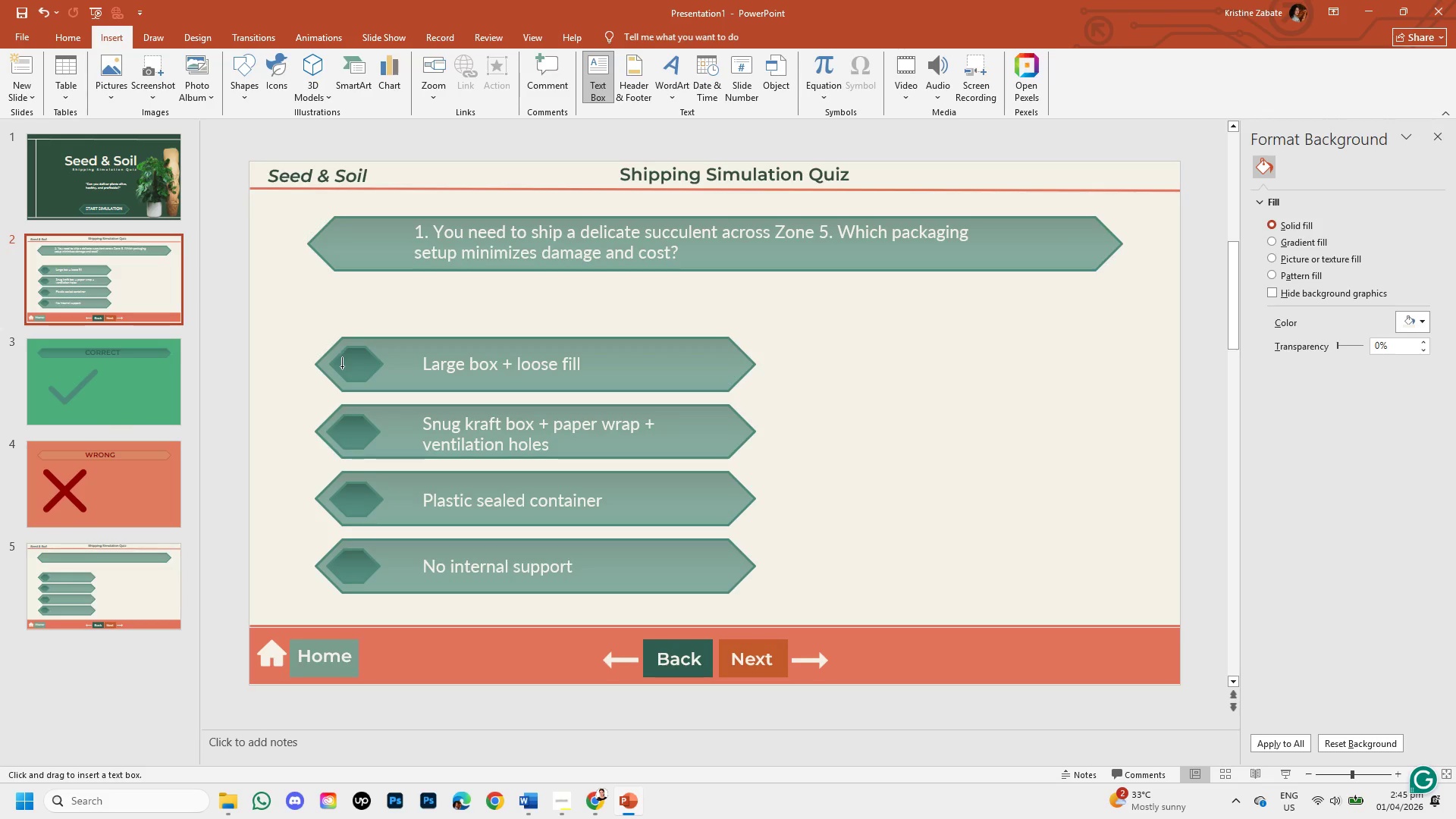 
left_click_drag(start_coordinate=[342, 366], to_coordinate=[374, 387])
 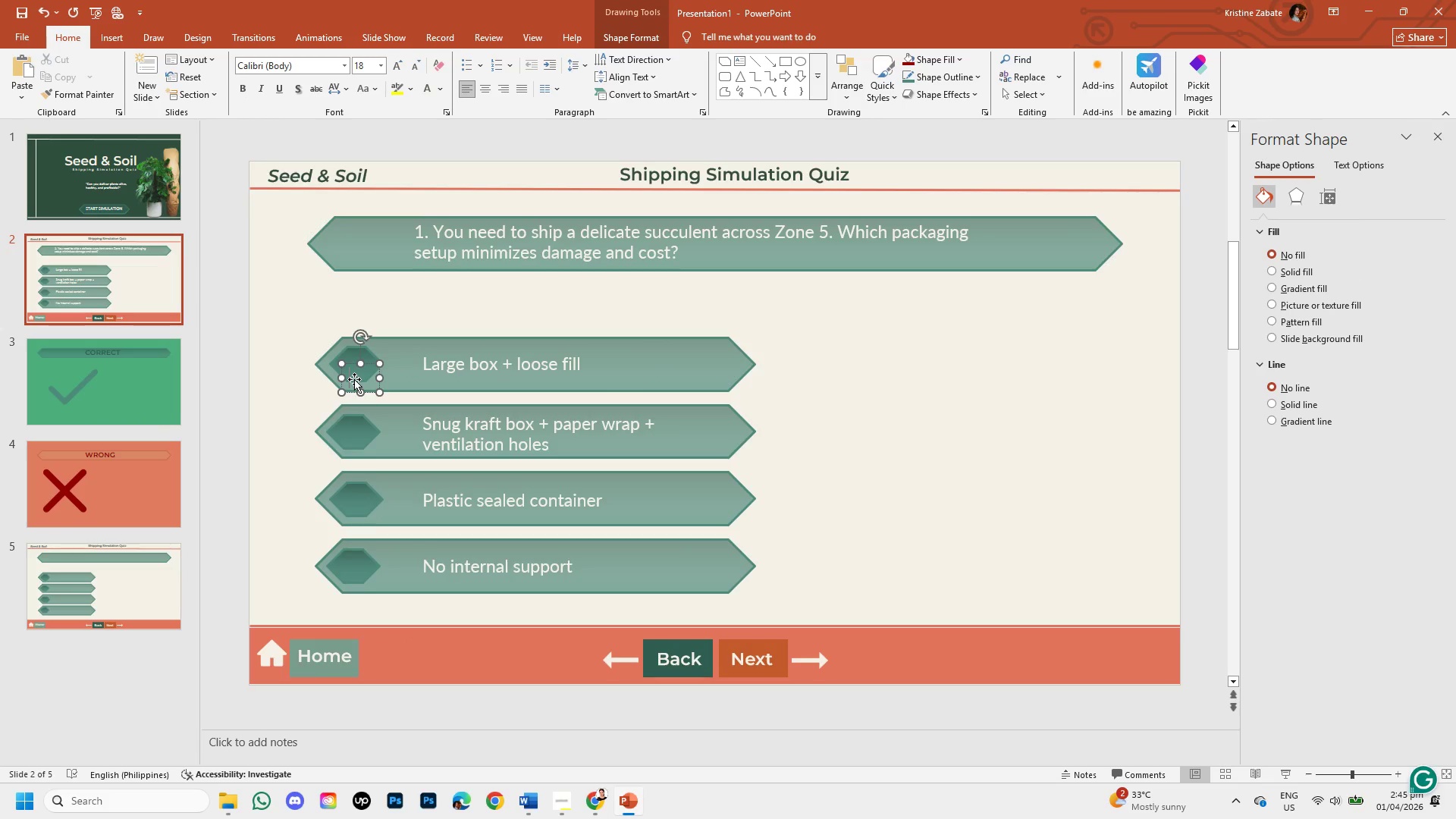 
key(CapsLock)
 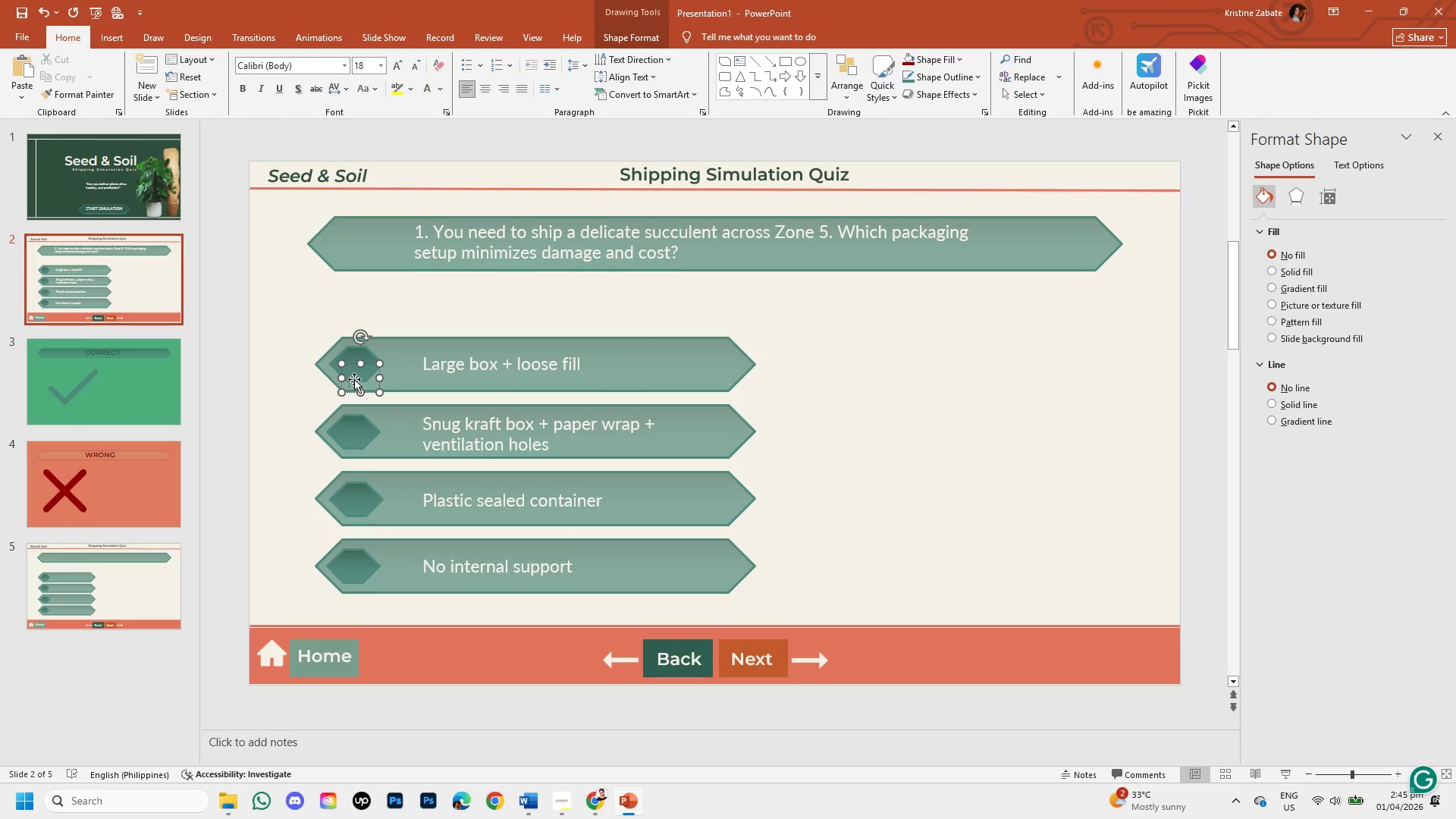 
key(A)
 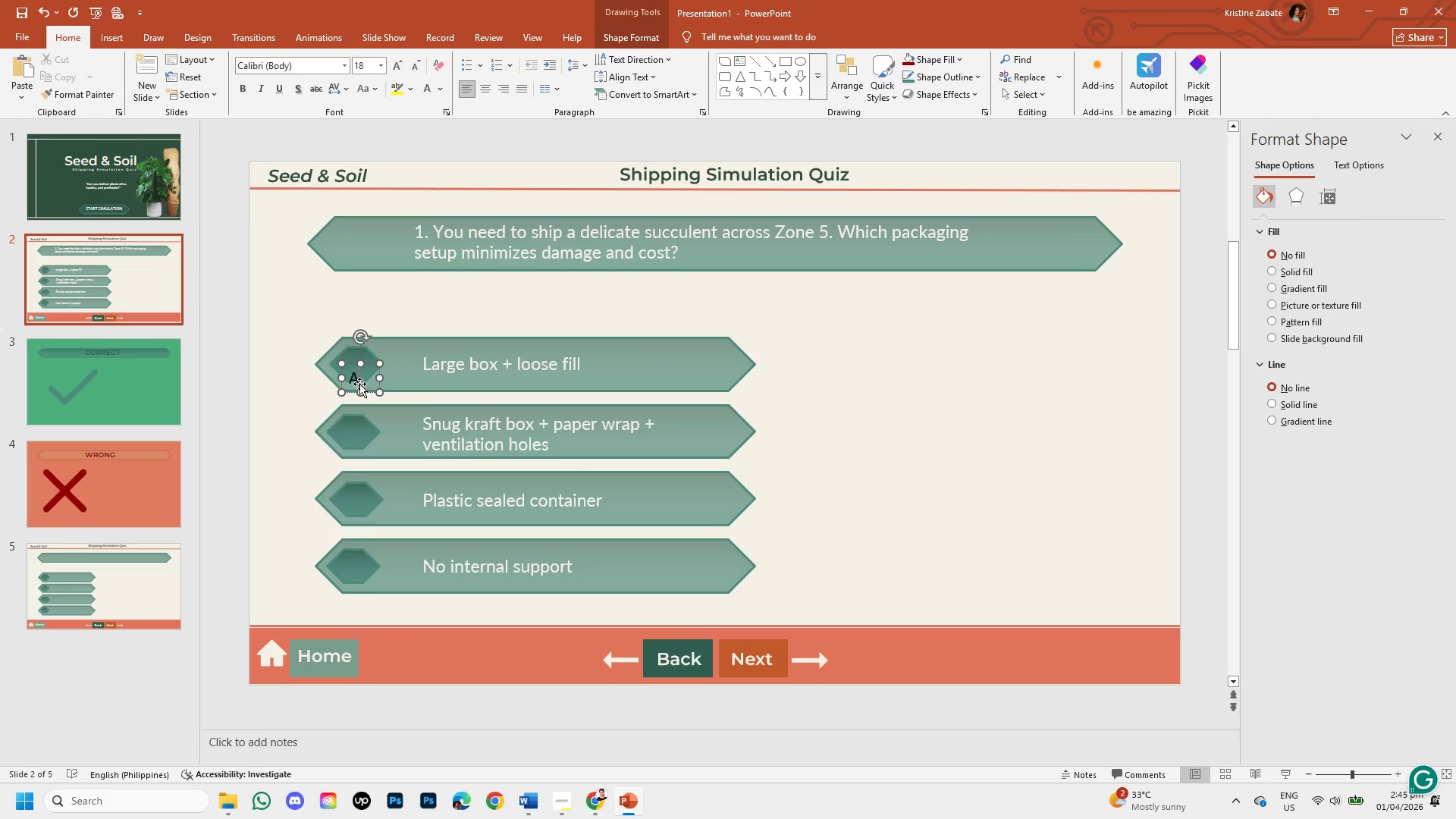 
wait(5.61)
 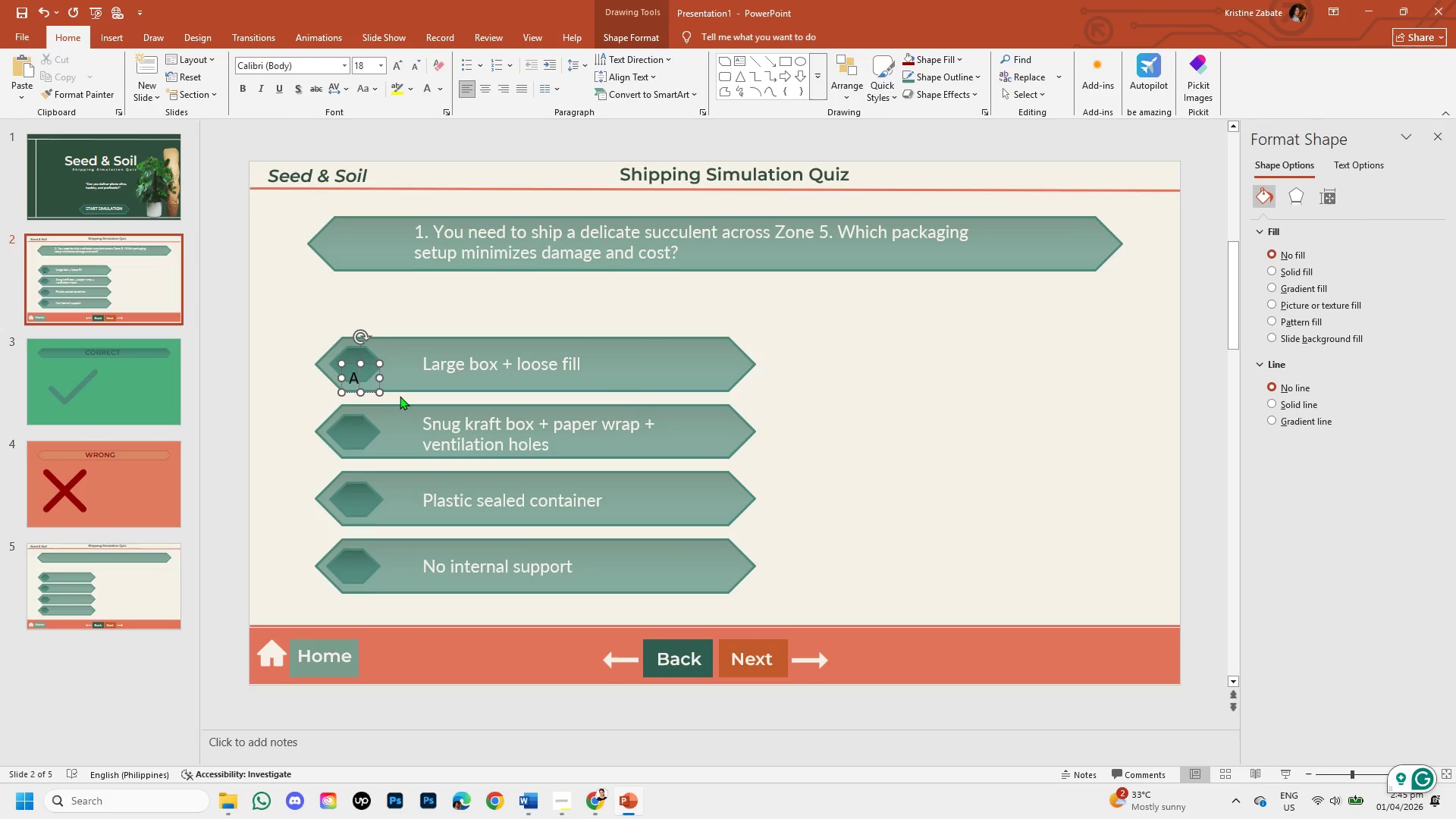 
left_click_drag(start_coordinate=[352, 391], to_coordinate=[353, 375])
 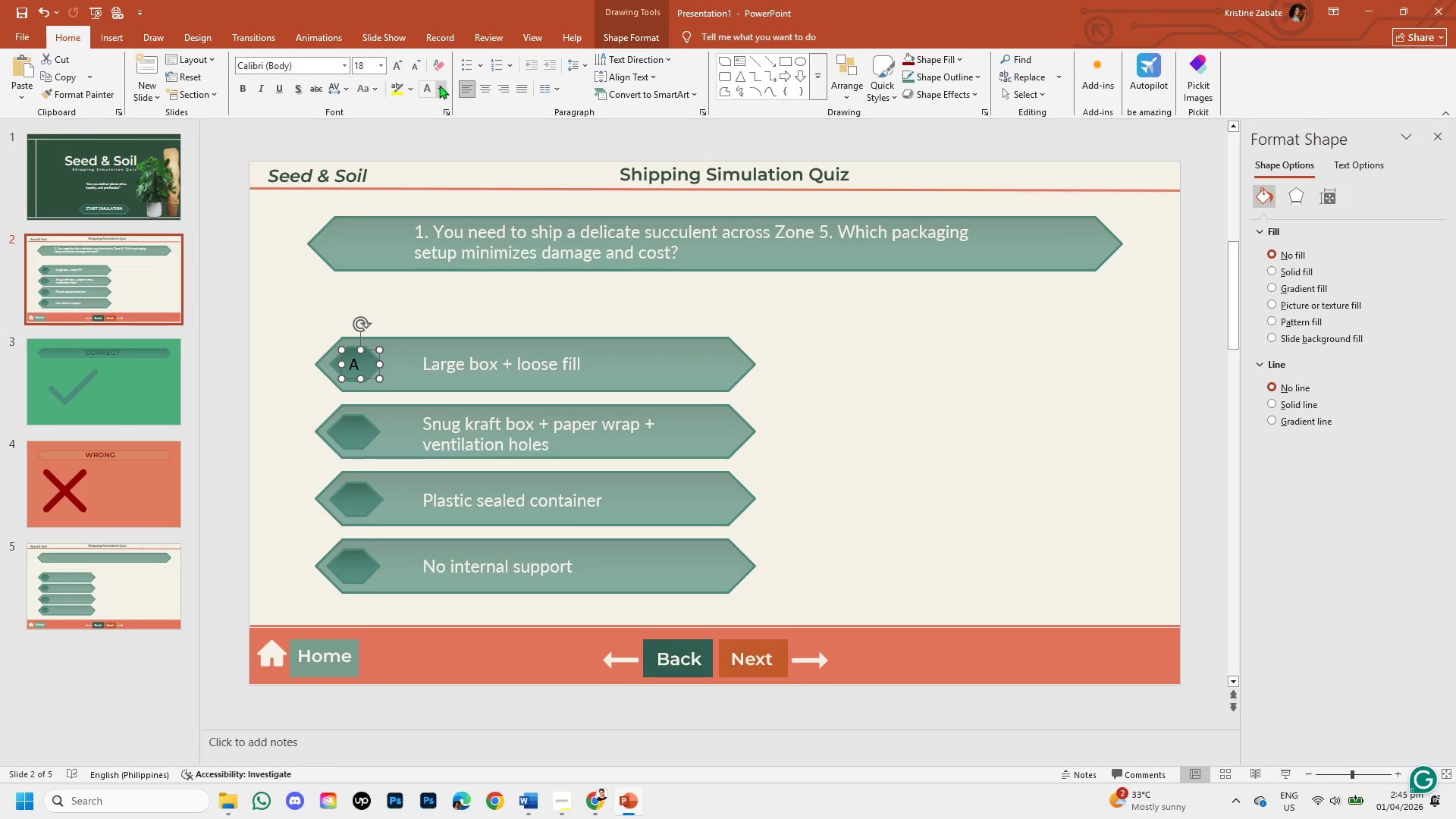 
left_click([428, 89])
 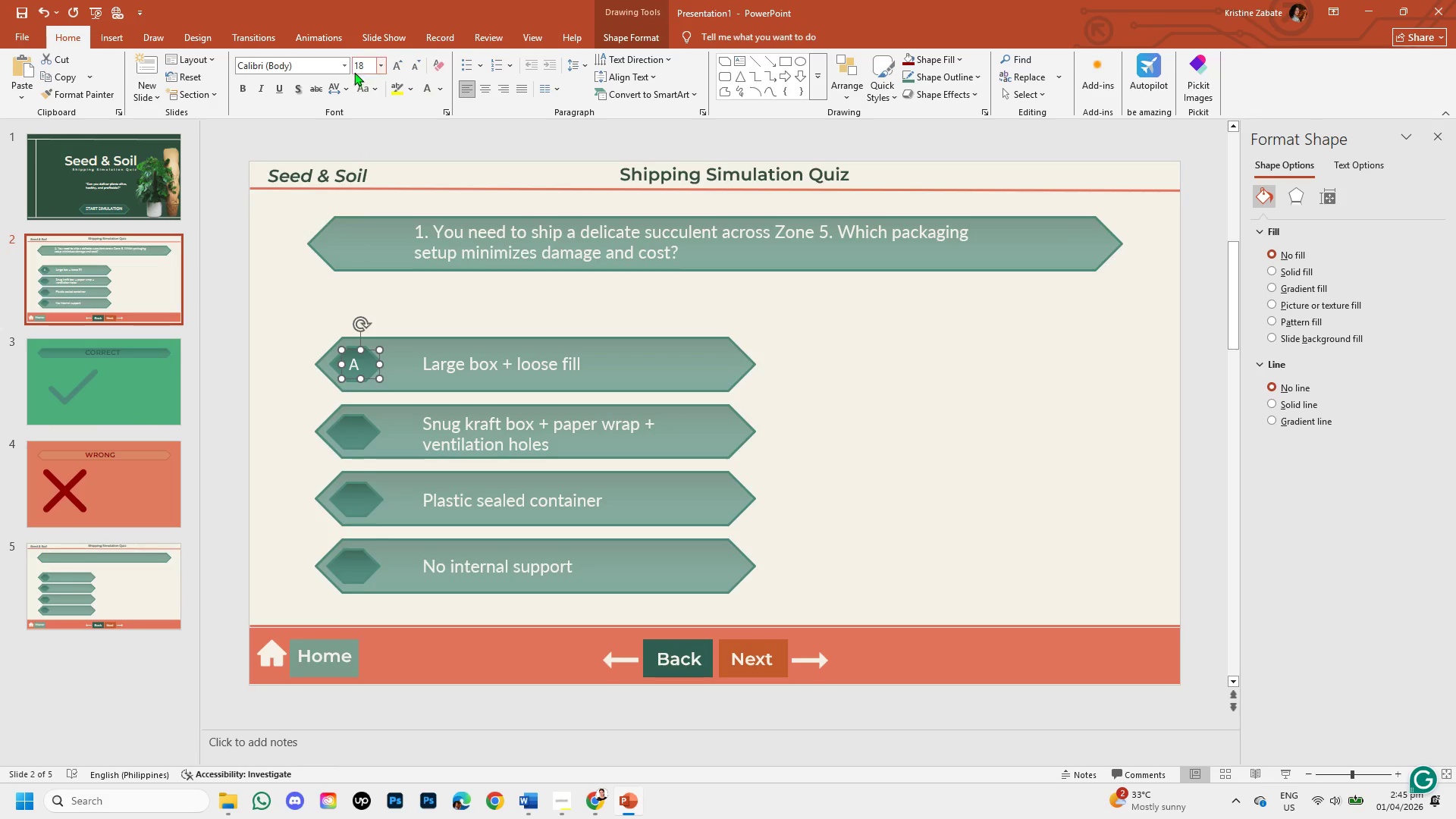 
left_click([342, 65])
 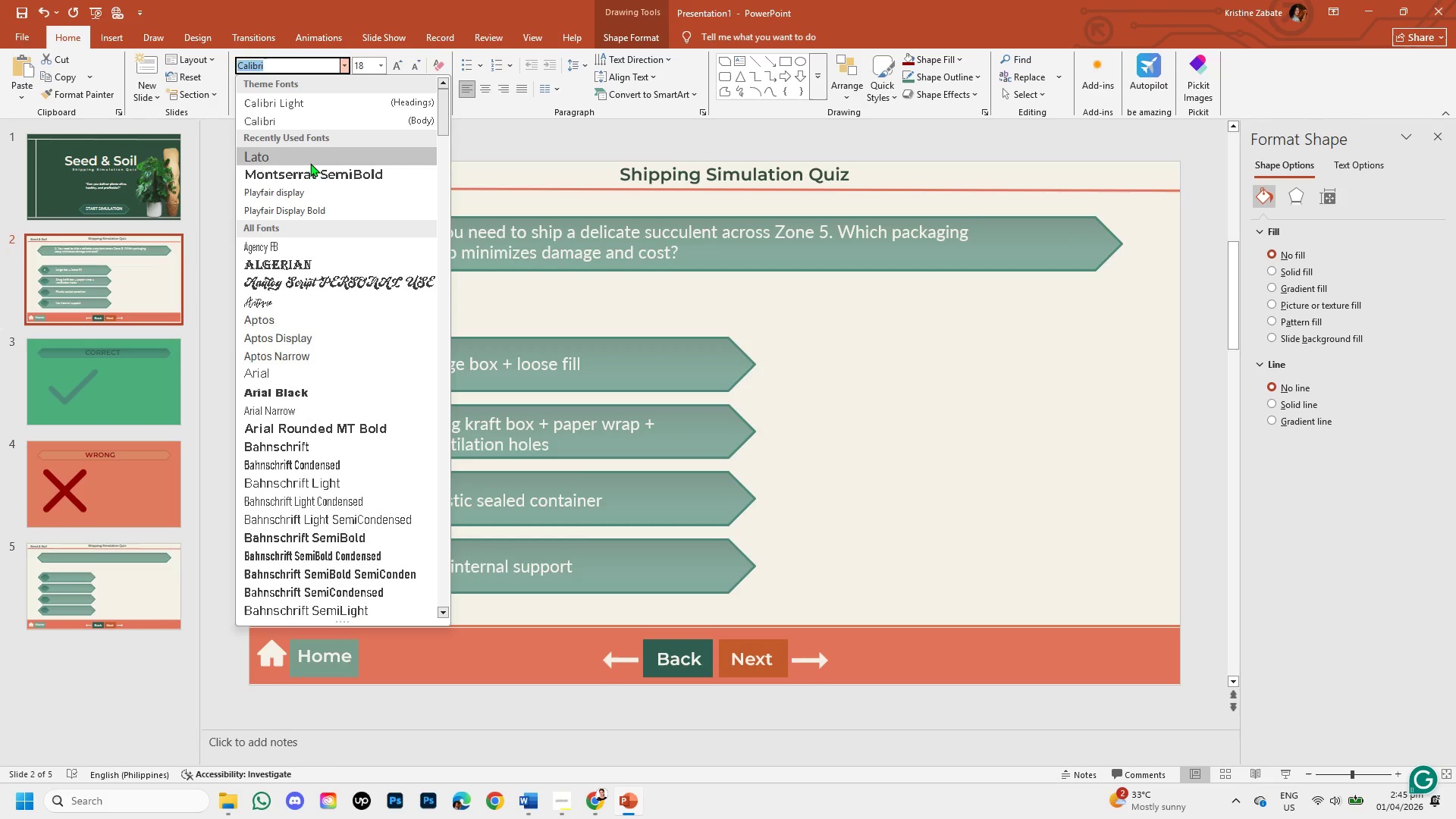 
left_click([312, 166])
 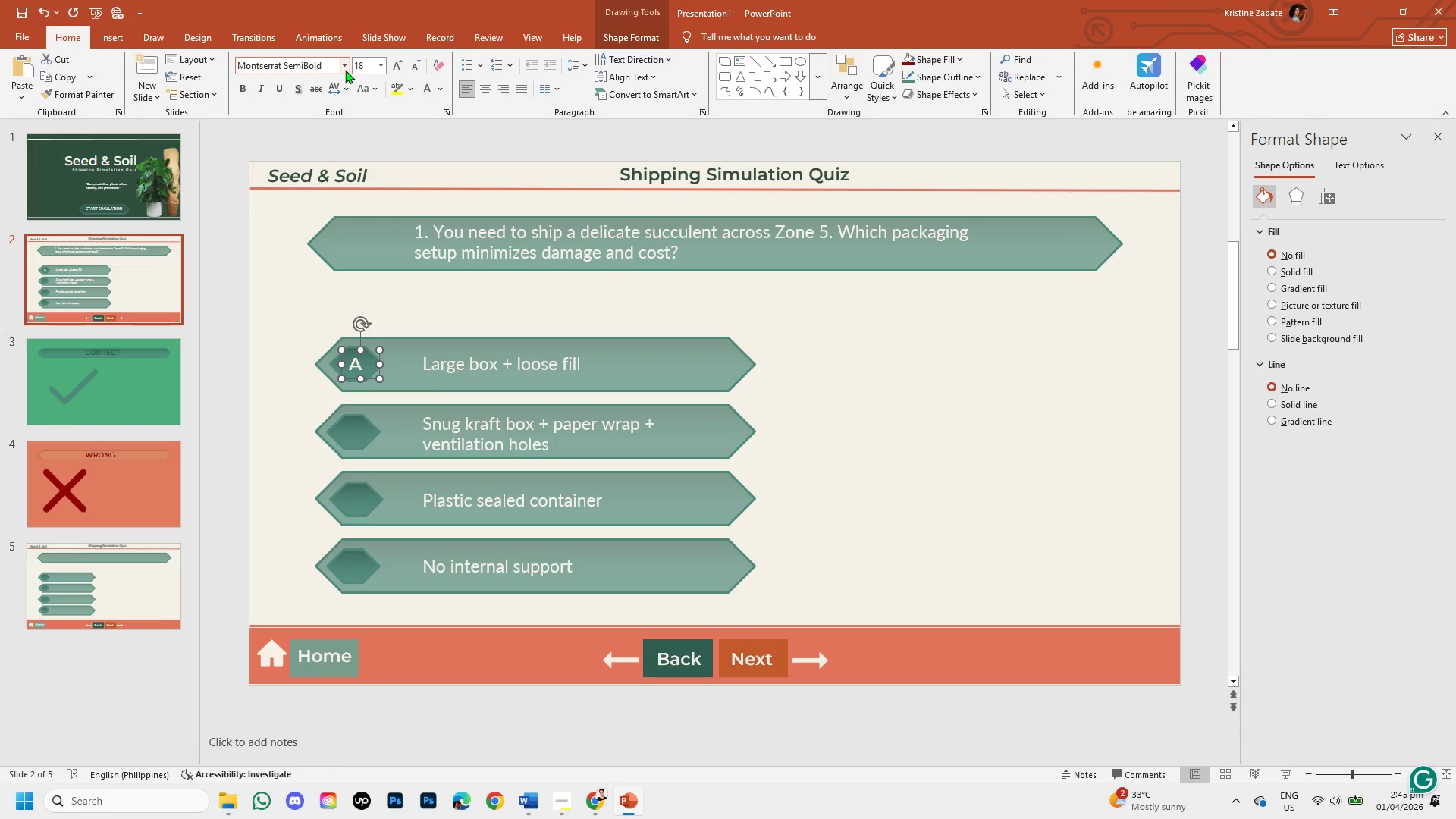 
left_click([341, 66])
 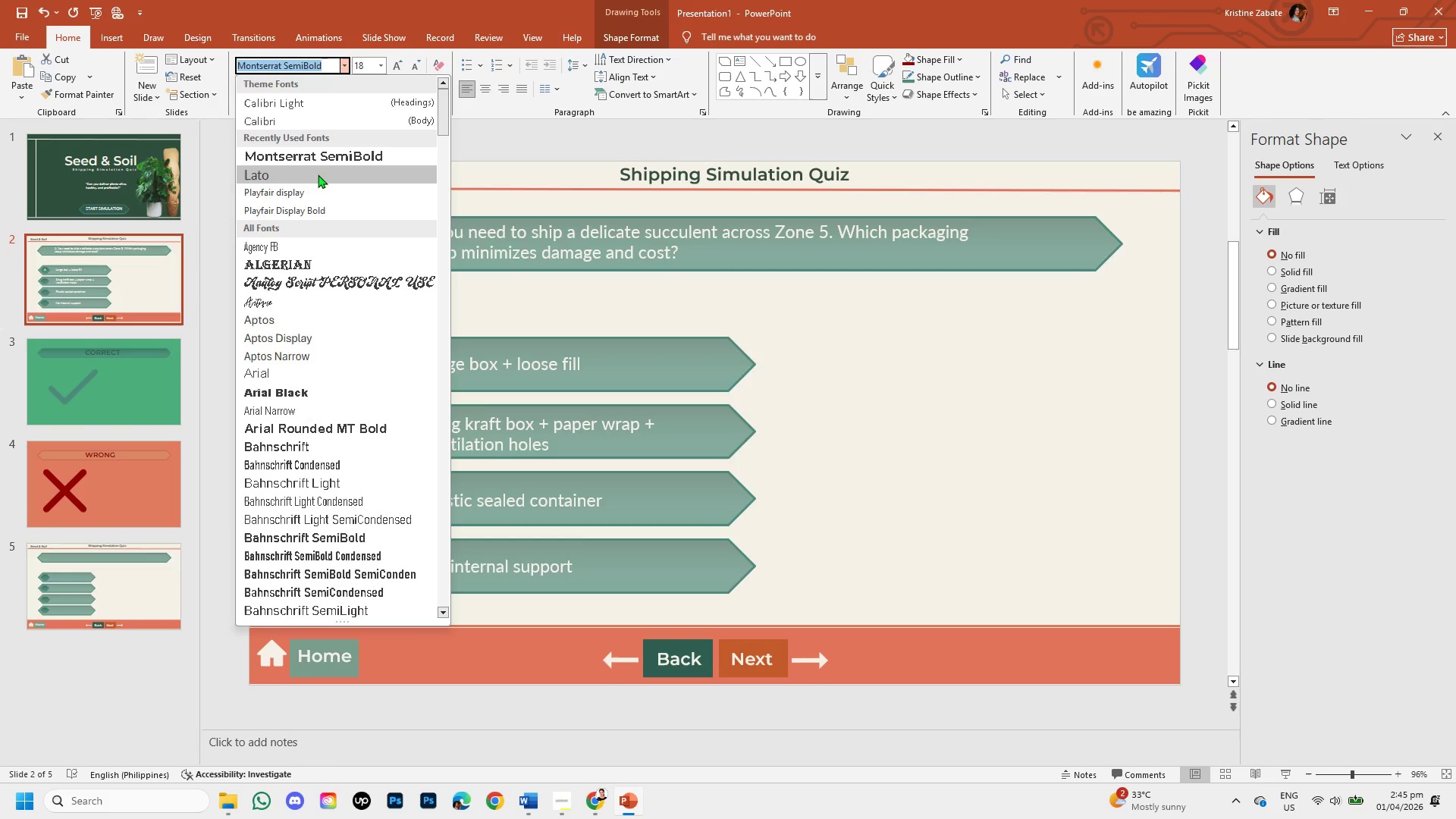 
left_click([315, 178])
 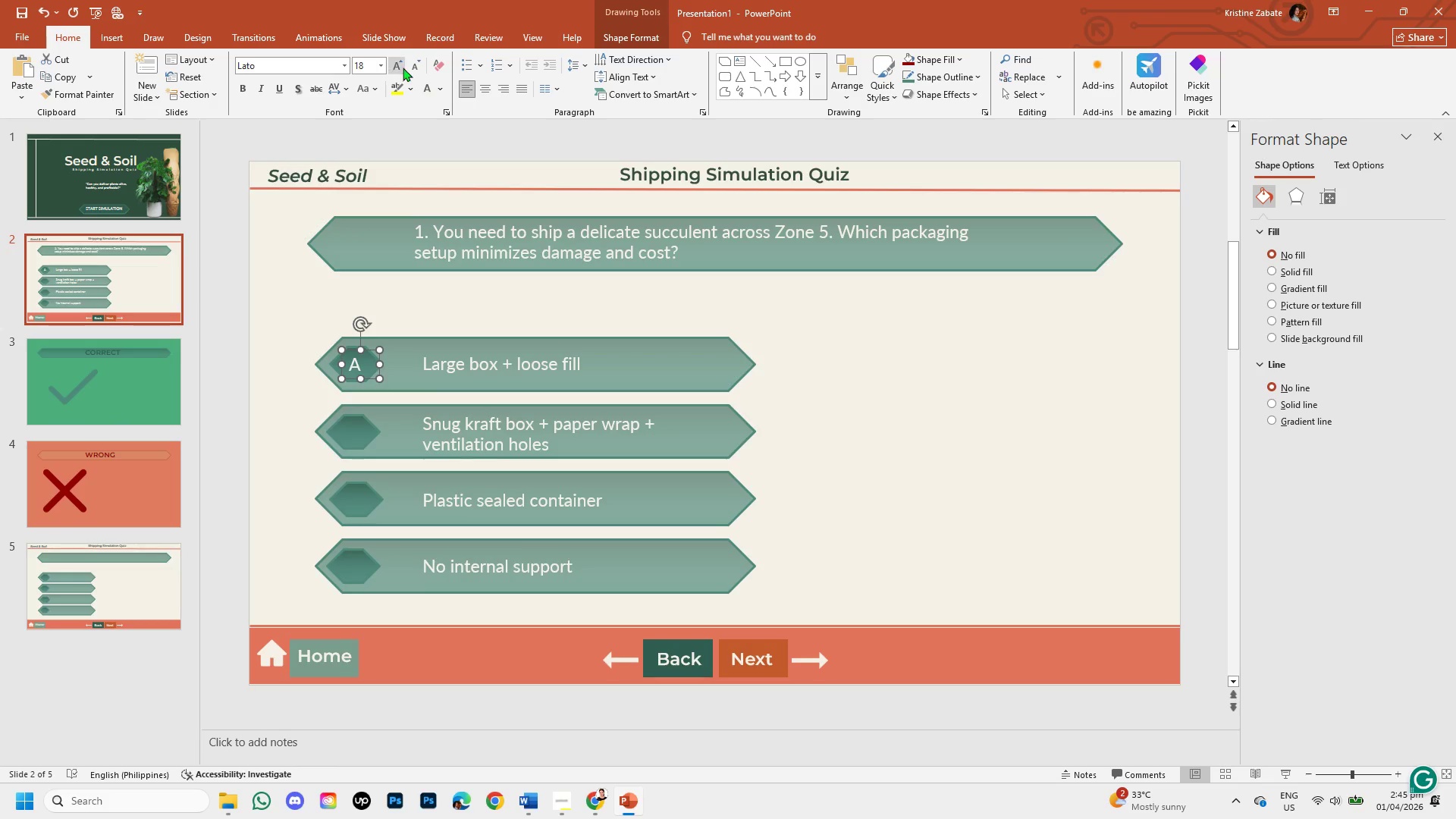 
left_click([397, 67])
 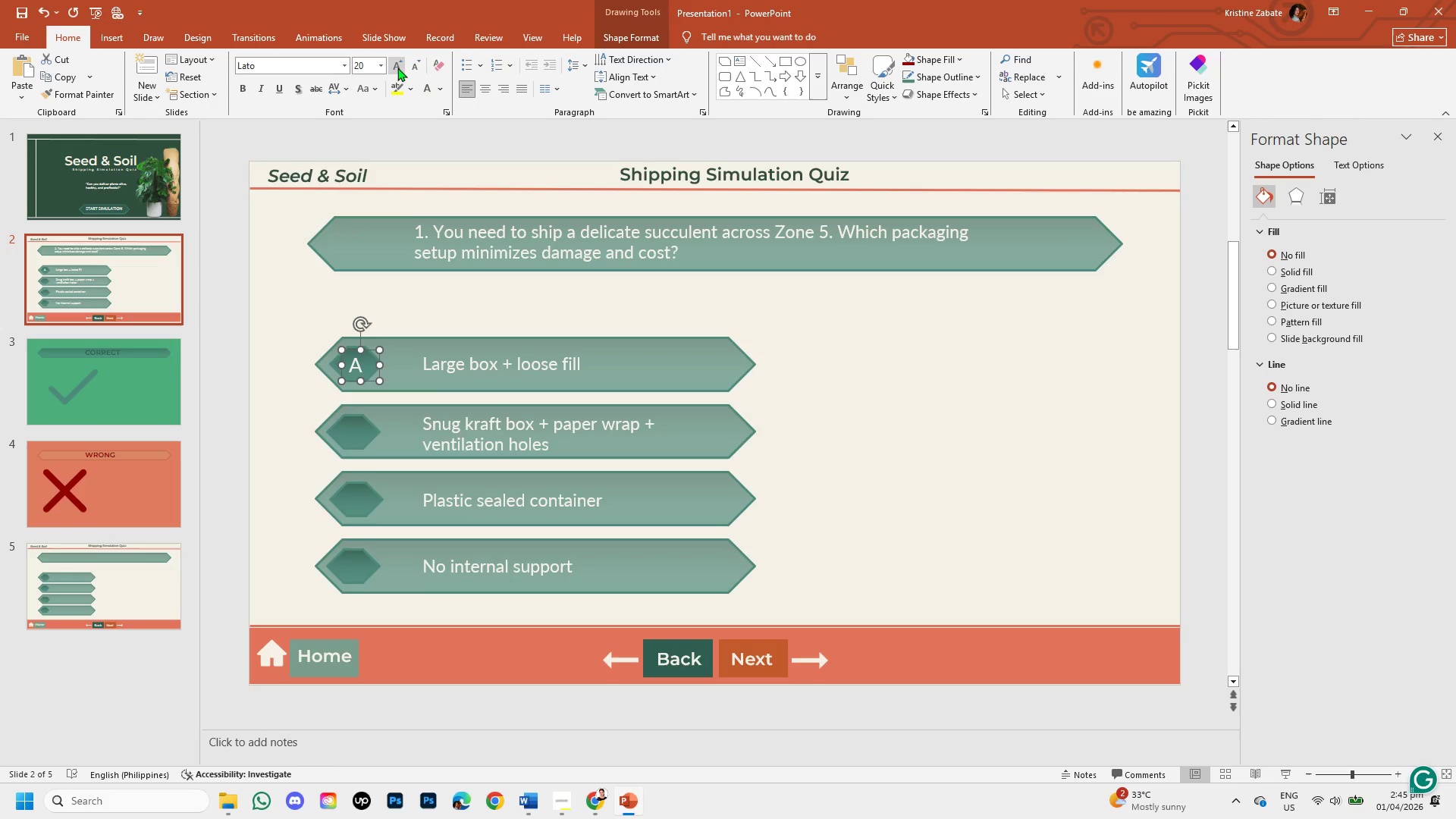 
left_click([397, 67])
 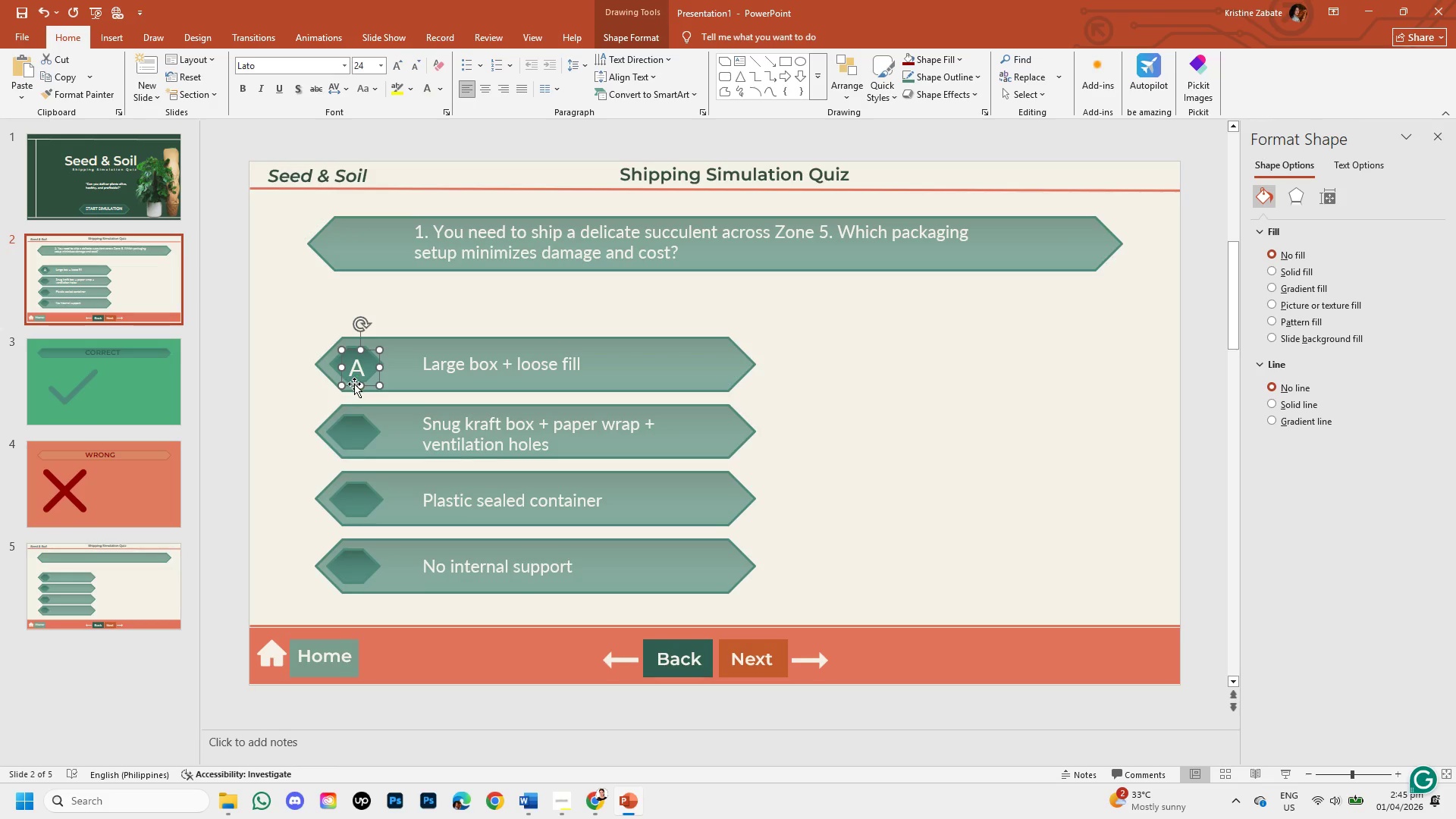 
left_click_drag(start_coordinate=[352, 385], to_coordinate=[349, 380])
 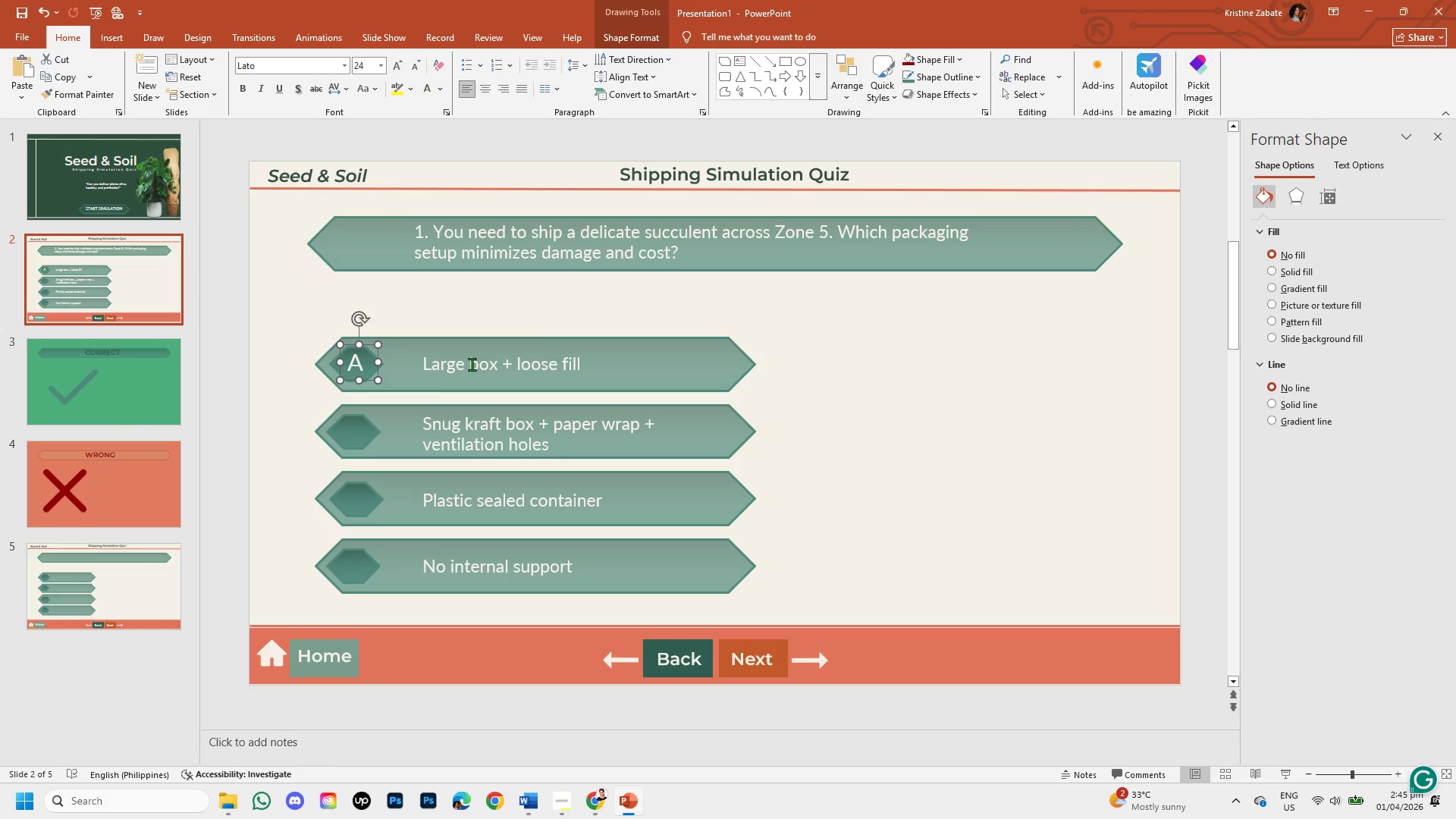 
left_click([472, 364])
 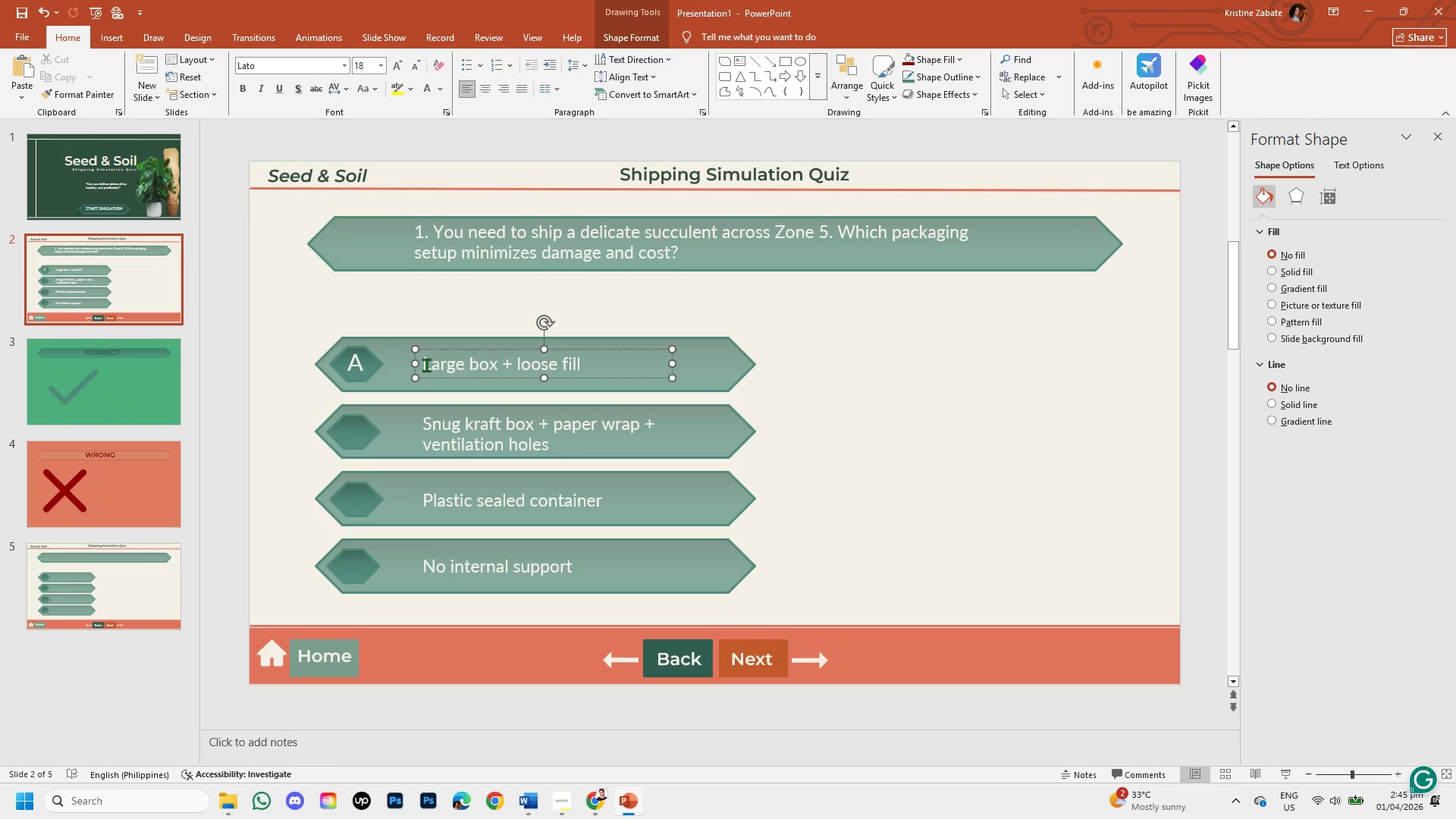 
left_click_drag(start_coordinate=[425, 365], to_coordinate=[606, 375])
 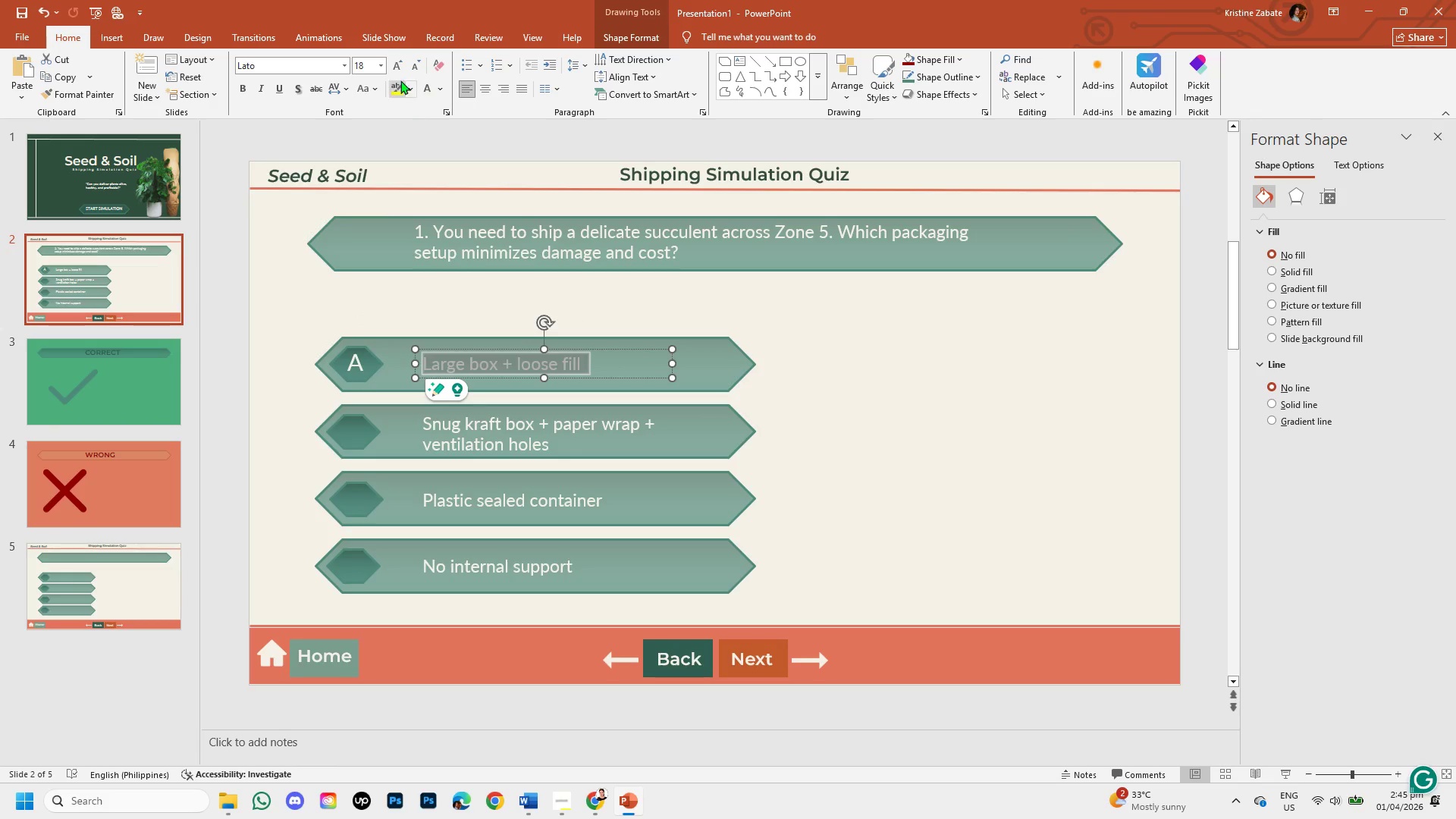 
left_click([397, 70])
 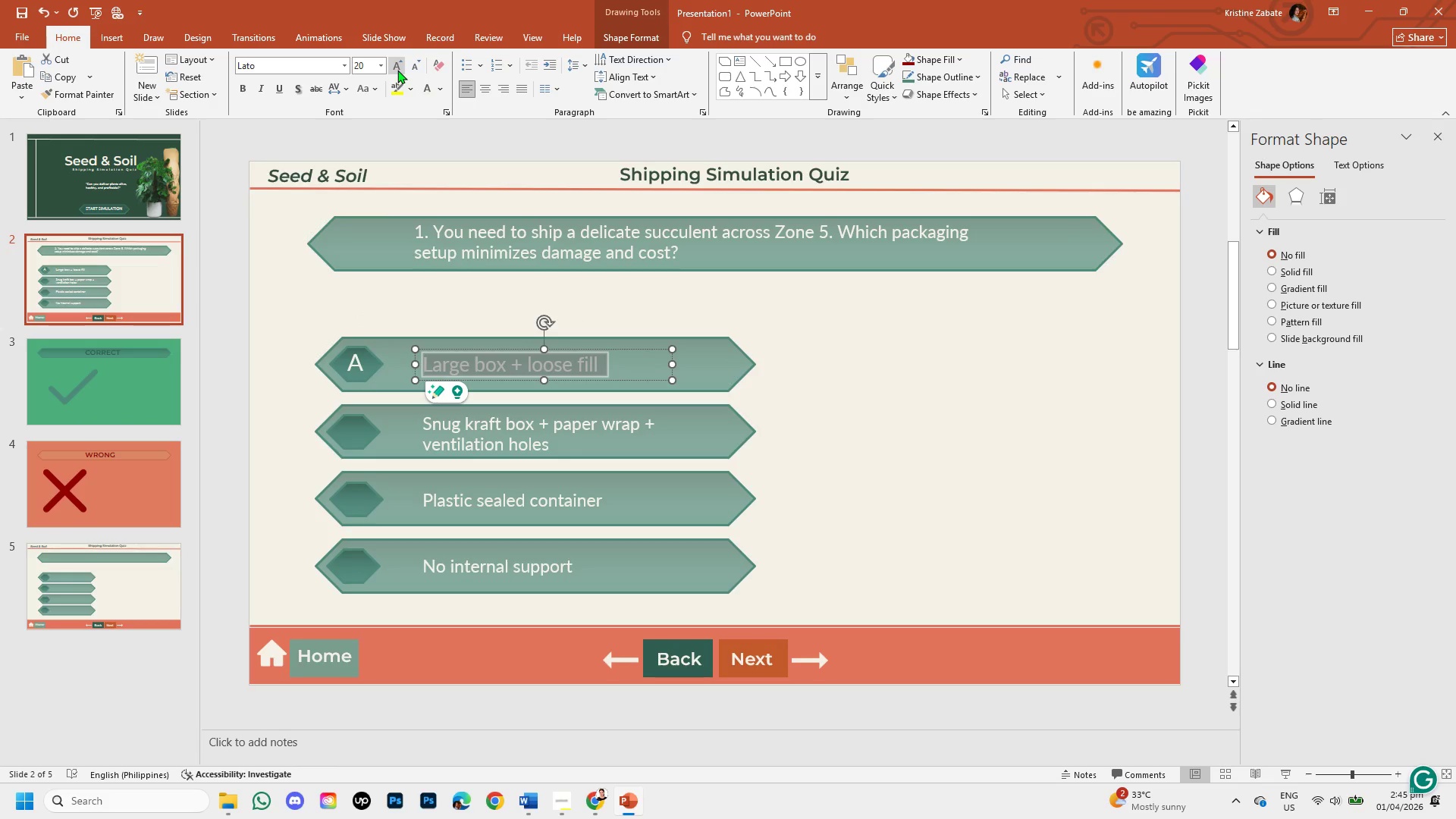 
left_click([397, 70])
 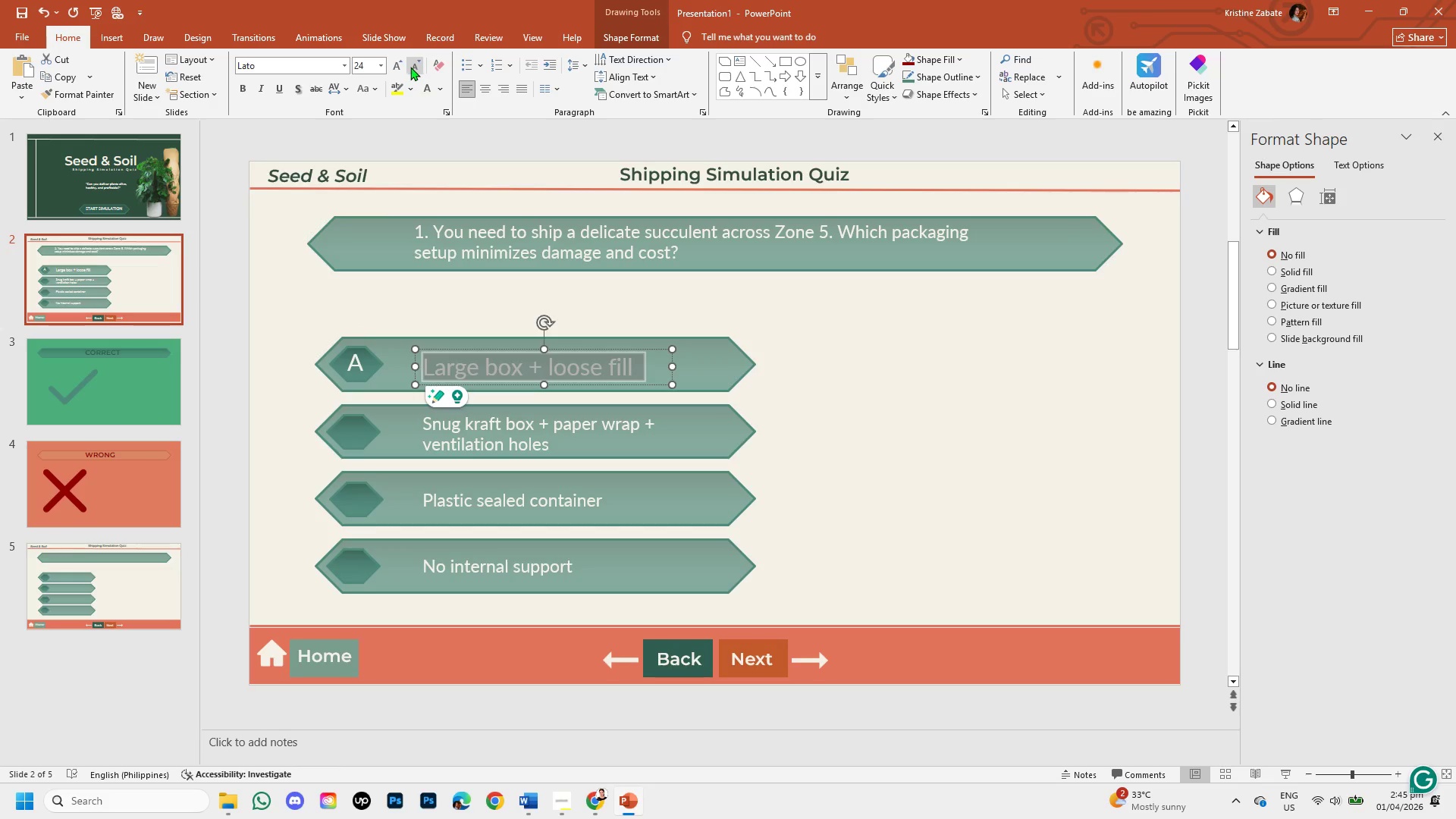 
left_click([410, 67])
 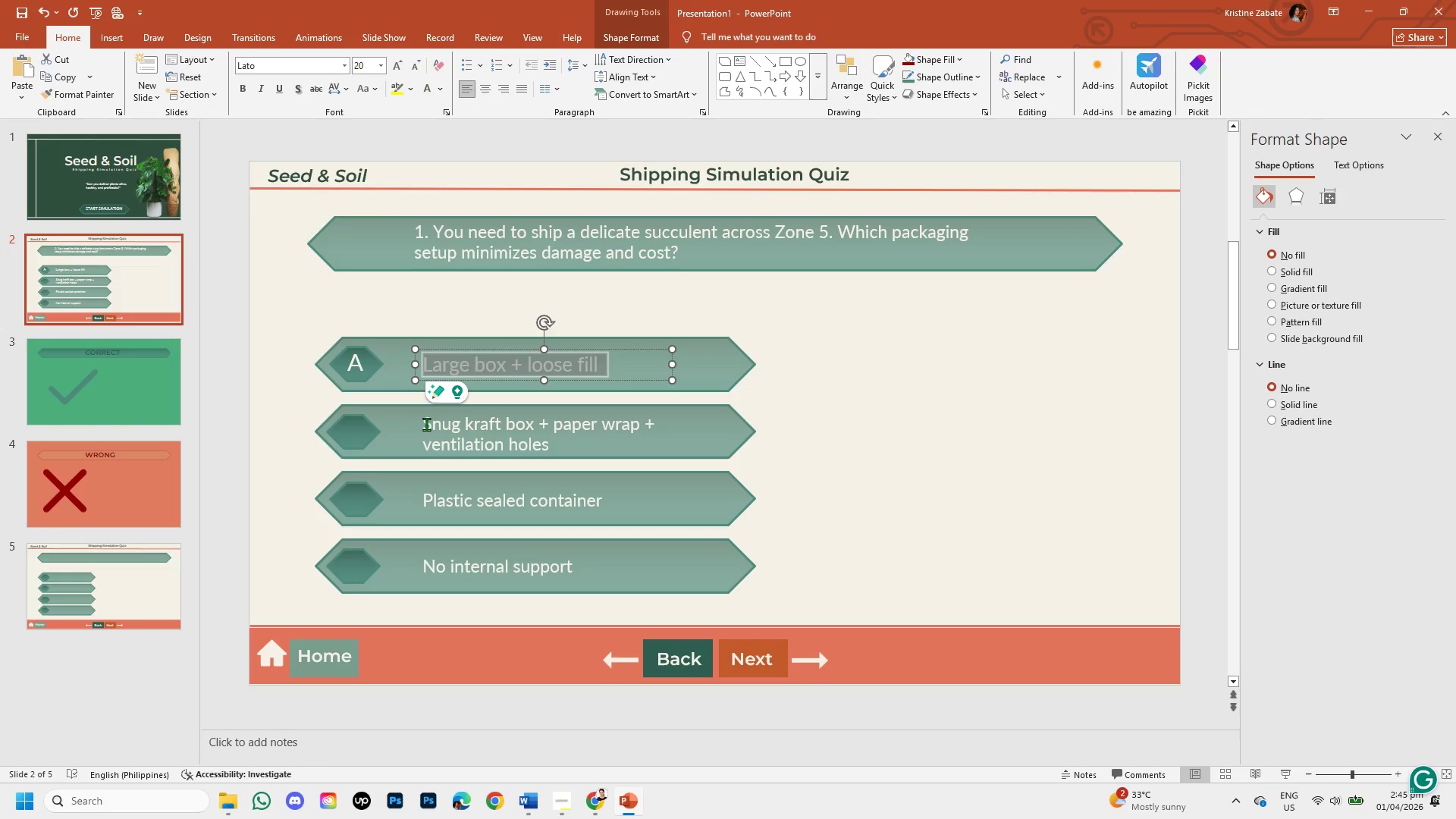 
left_click_drag(start_coordinate=[425, 422], to_coordinate=[563, 444])
 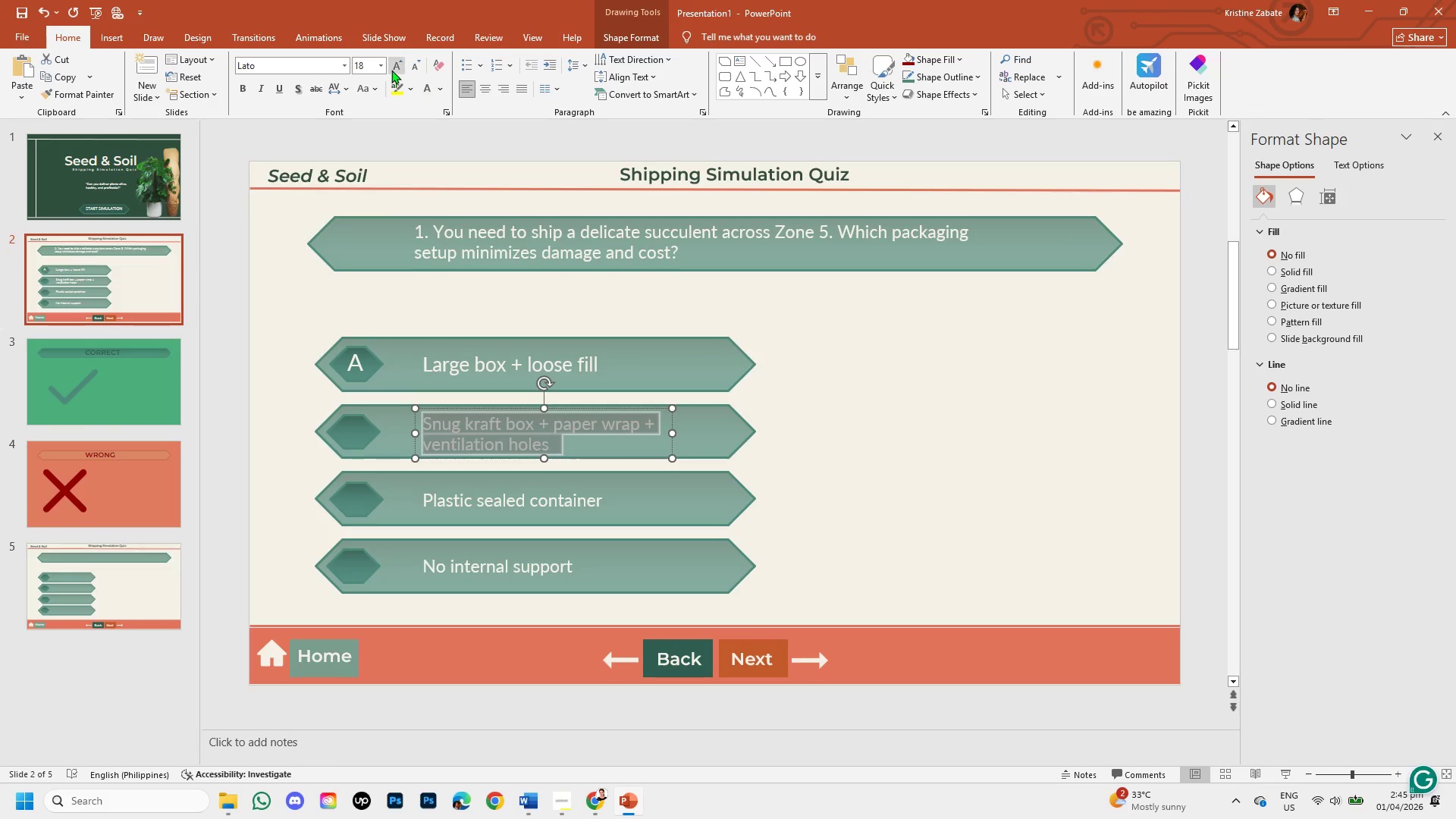 
left_click([391, 67])
 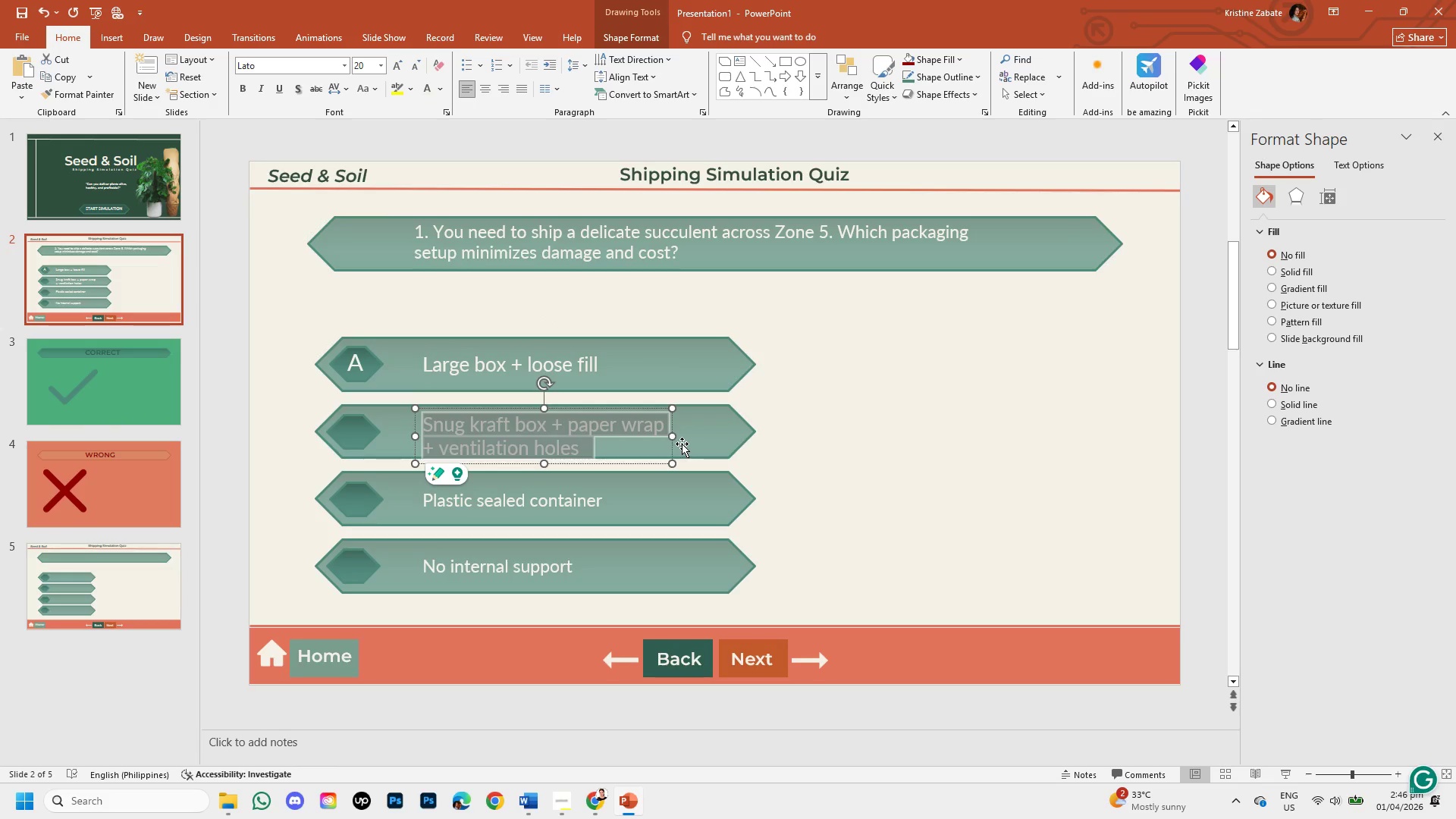 
left_click_drag(start_coordinate=[674, 438], to_coordinate=[707, 438])
 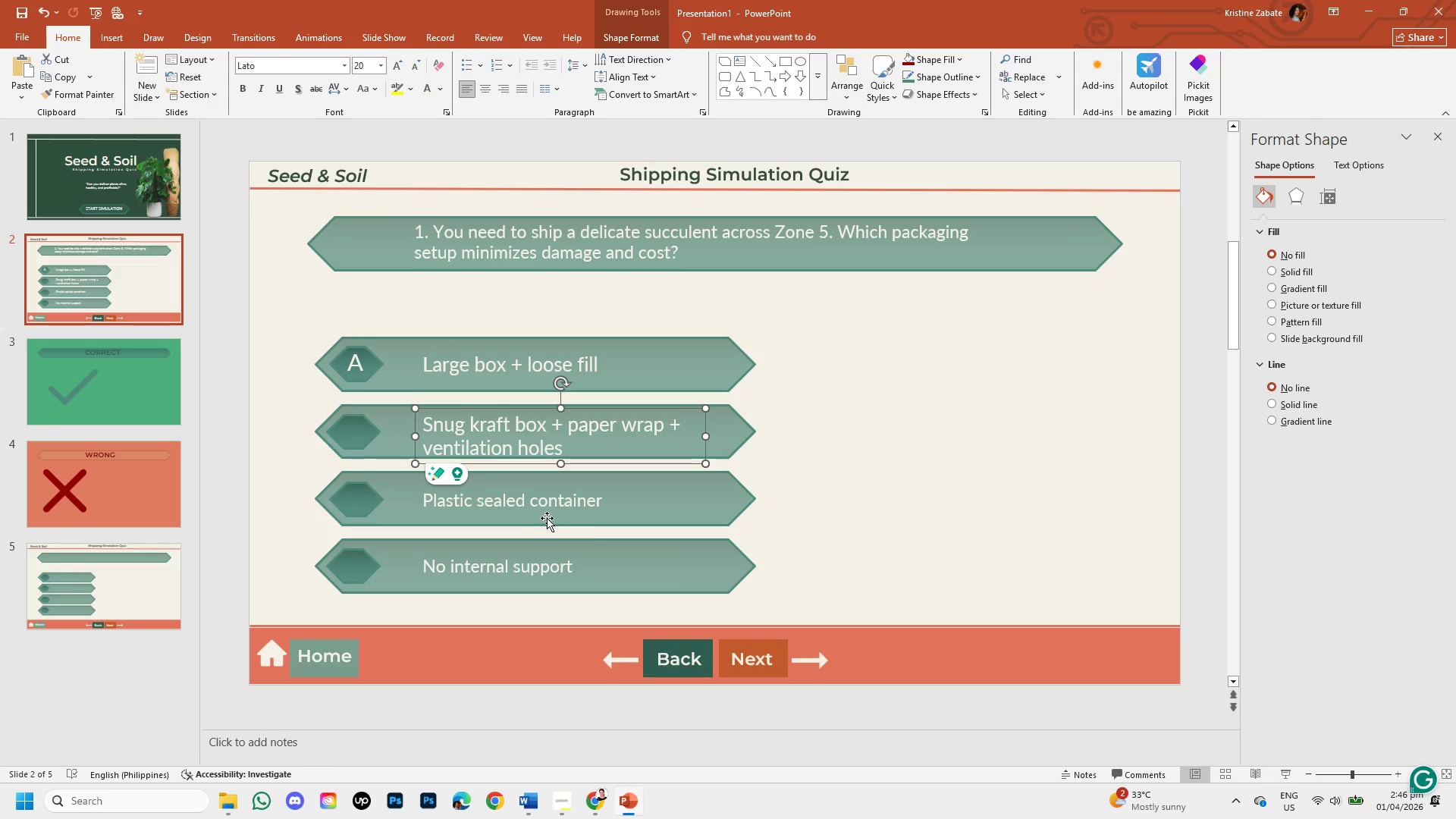 
left_click([850, 497])
 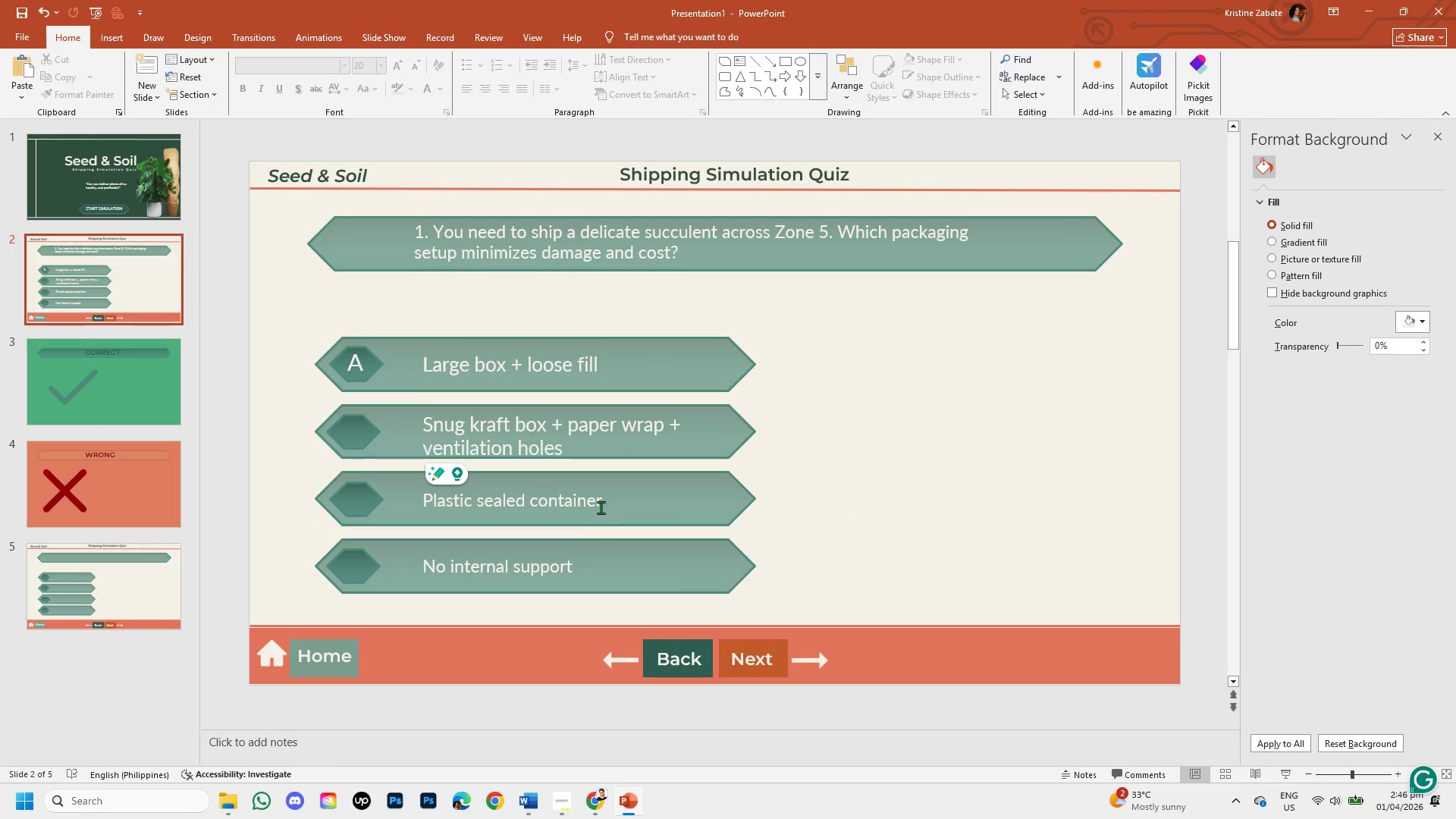 
left_click([590, 500])
 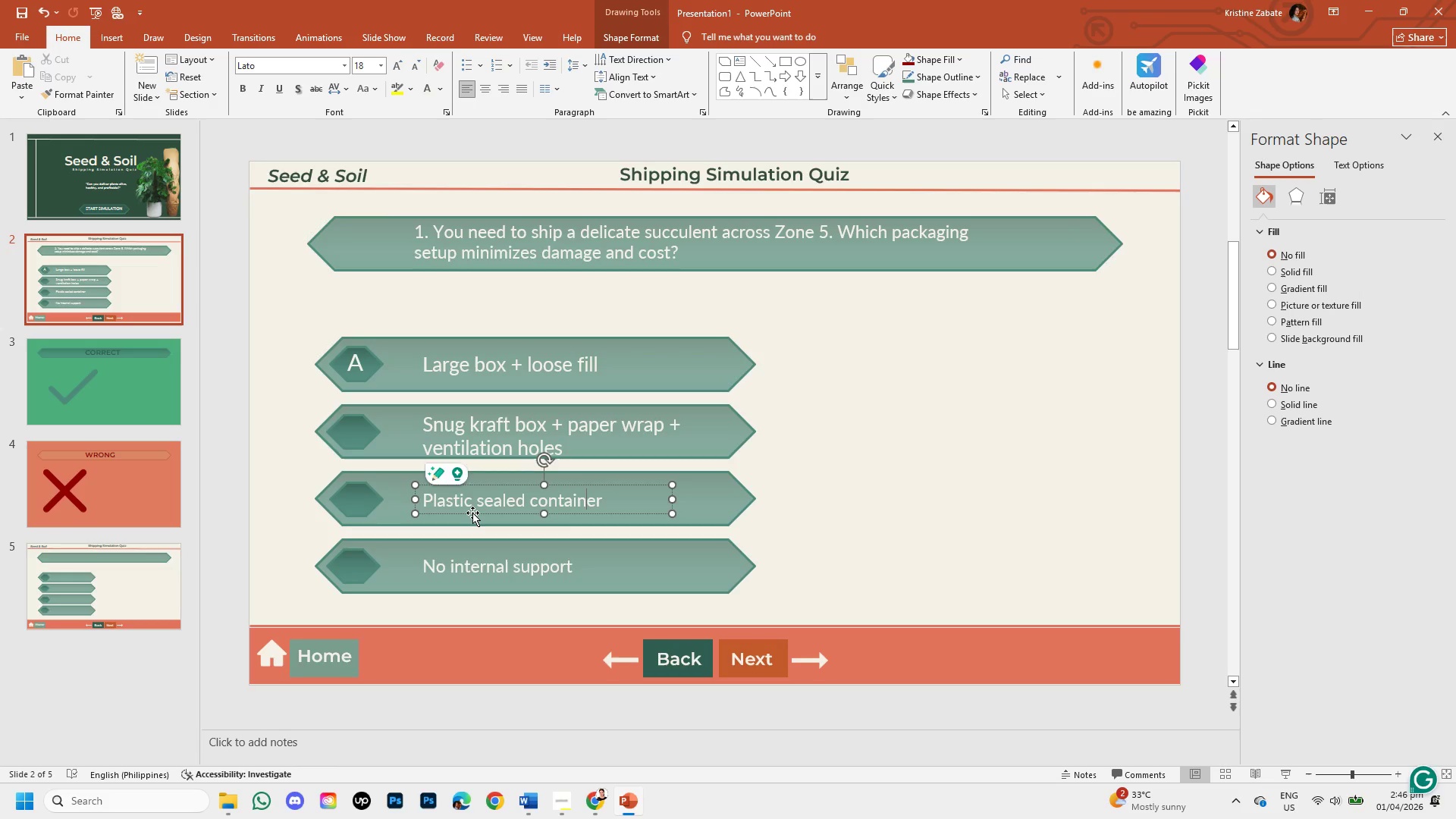 
left_click([472, 513])
 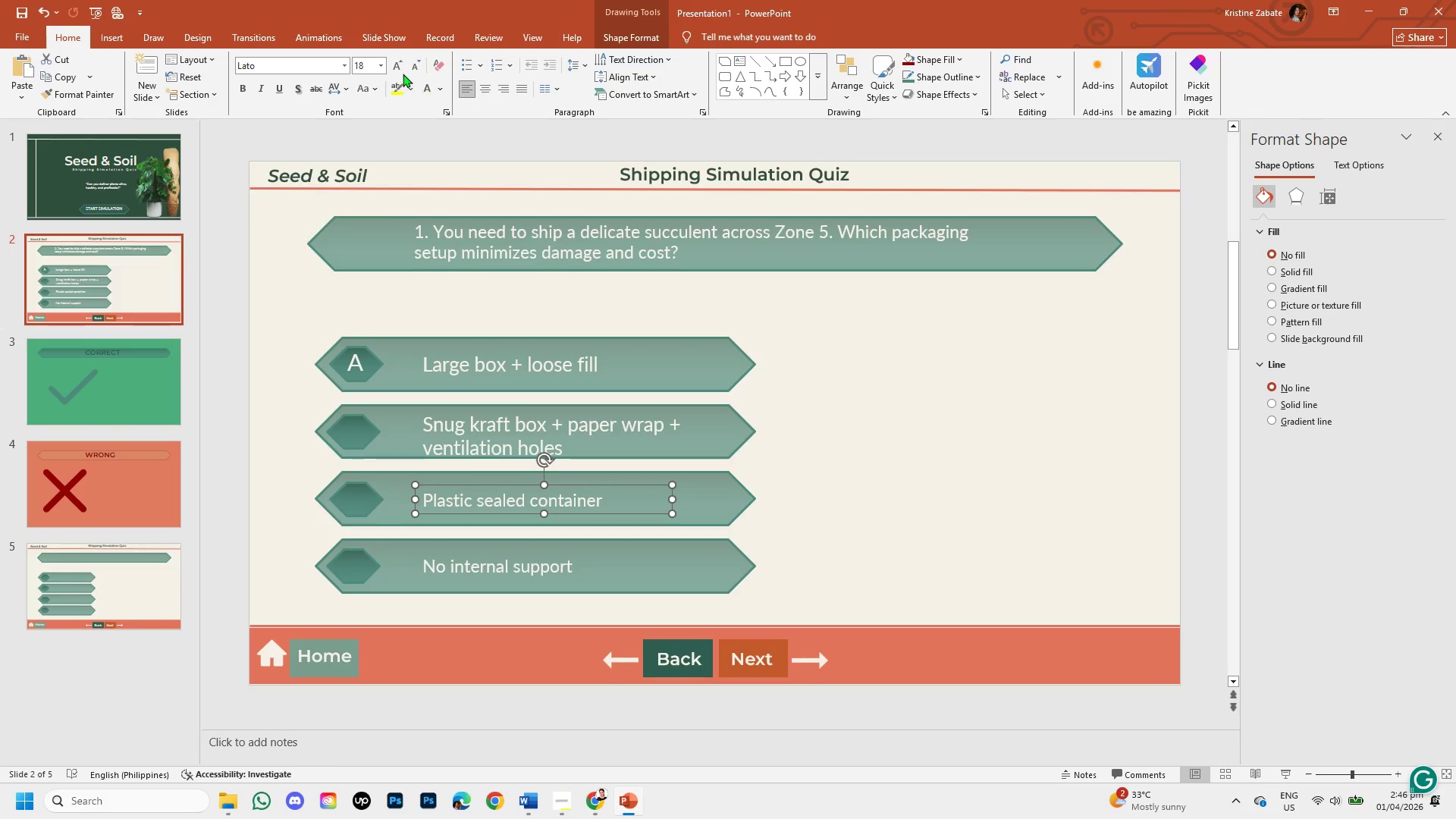 
left_click([397, 66])
 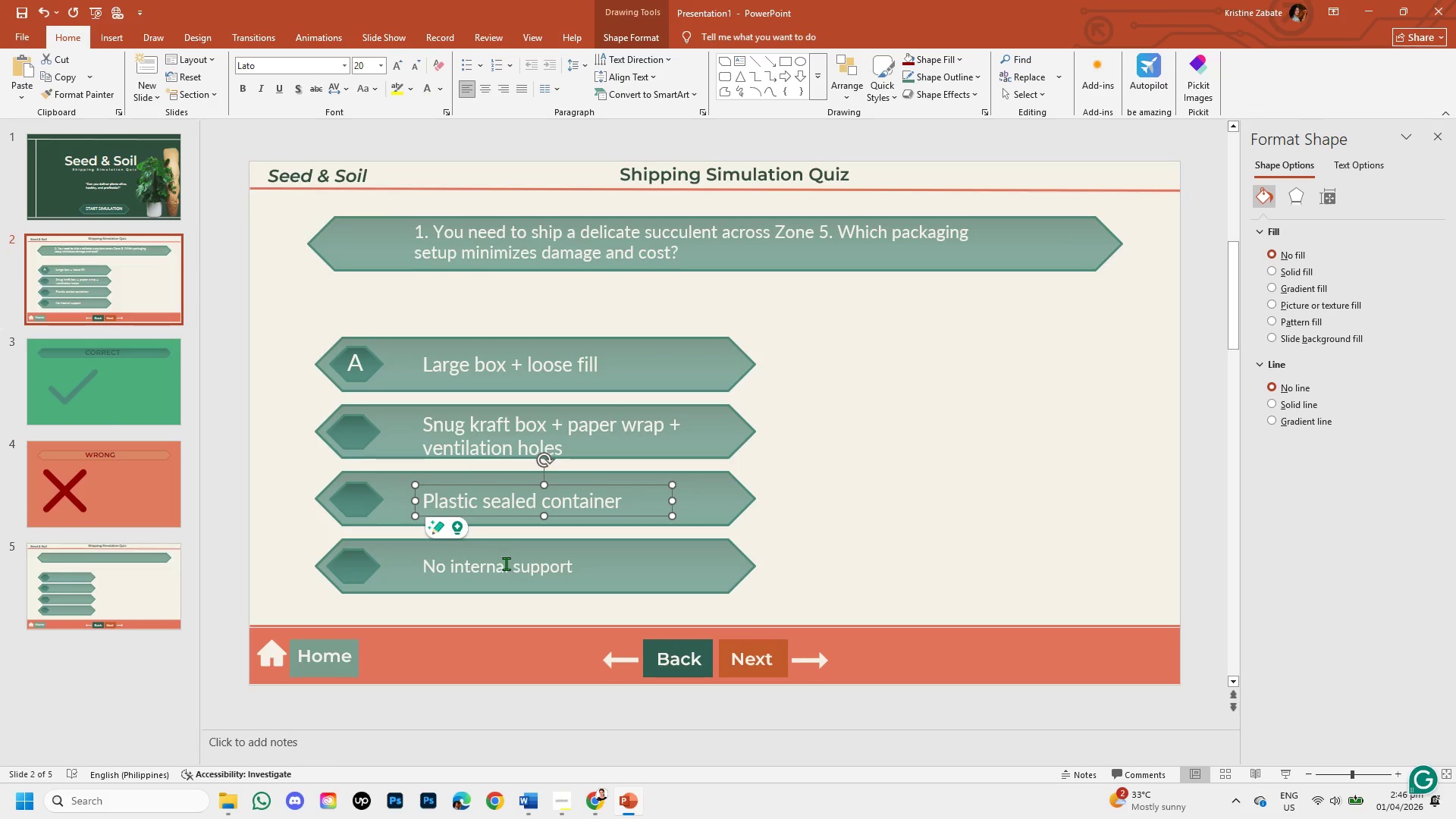 
left_click([506, 563])
 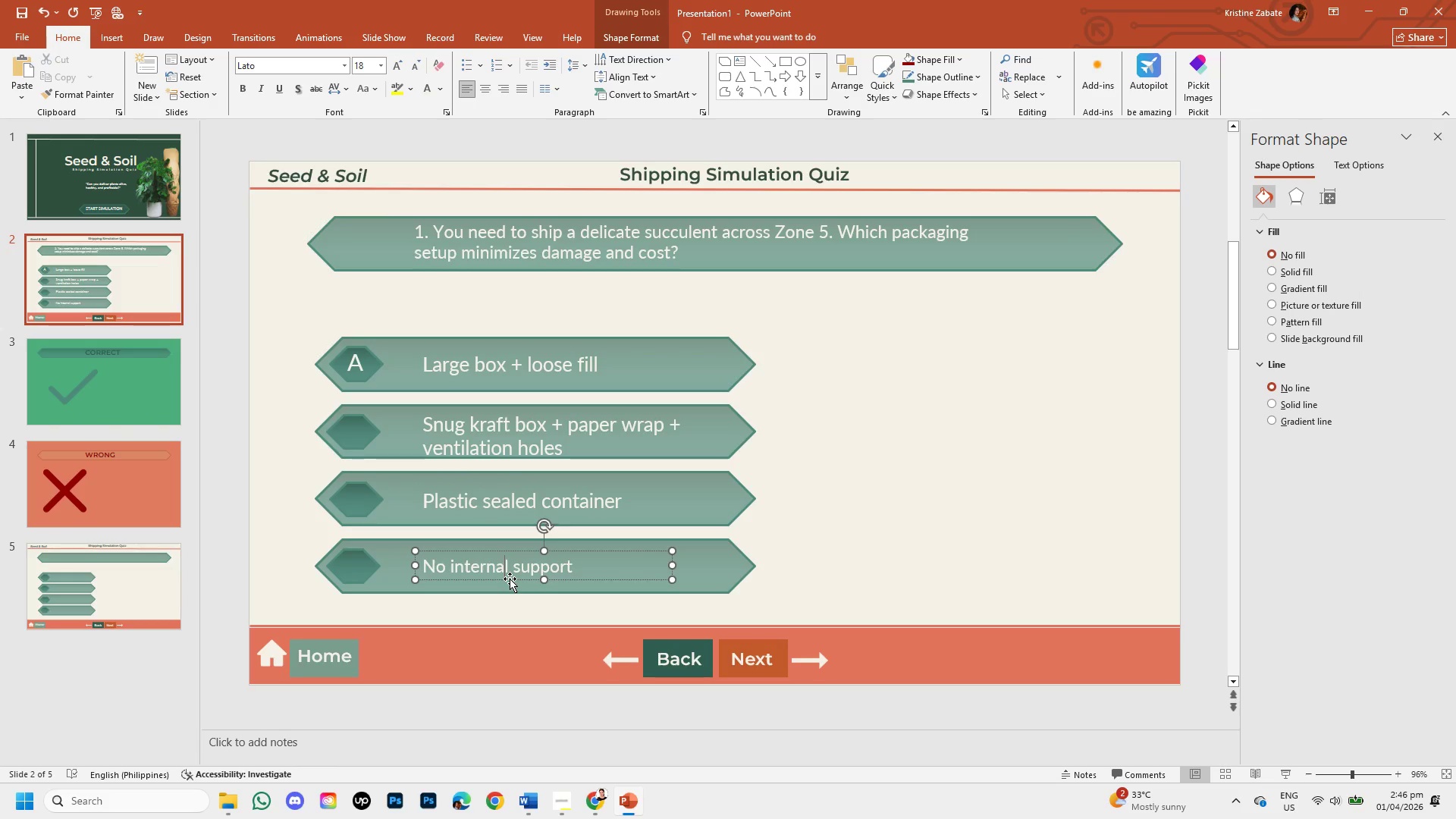 
left_click([510, 579])
 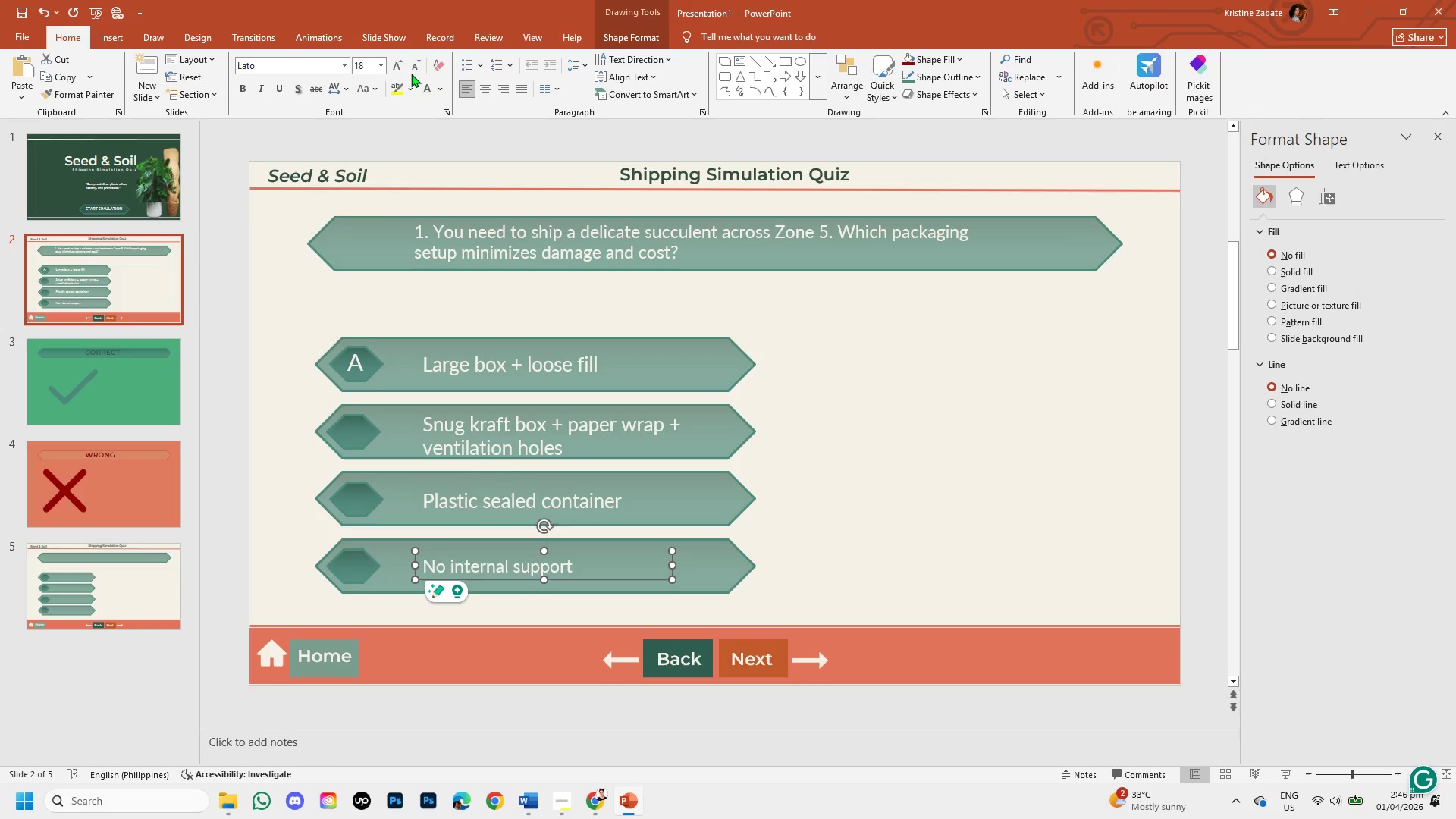 
left_click([393, 60])
 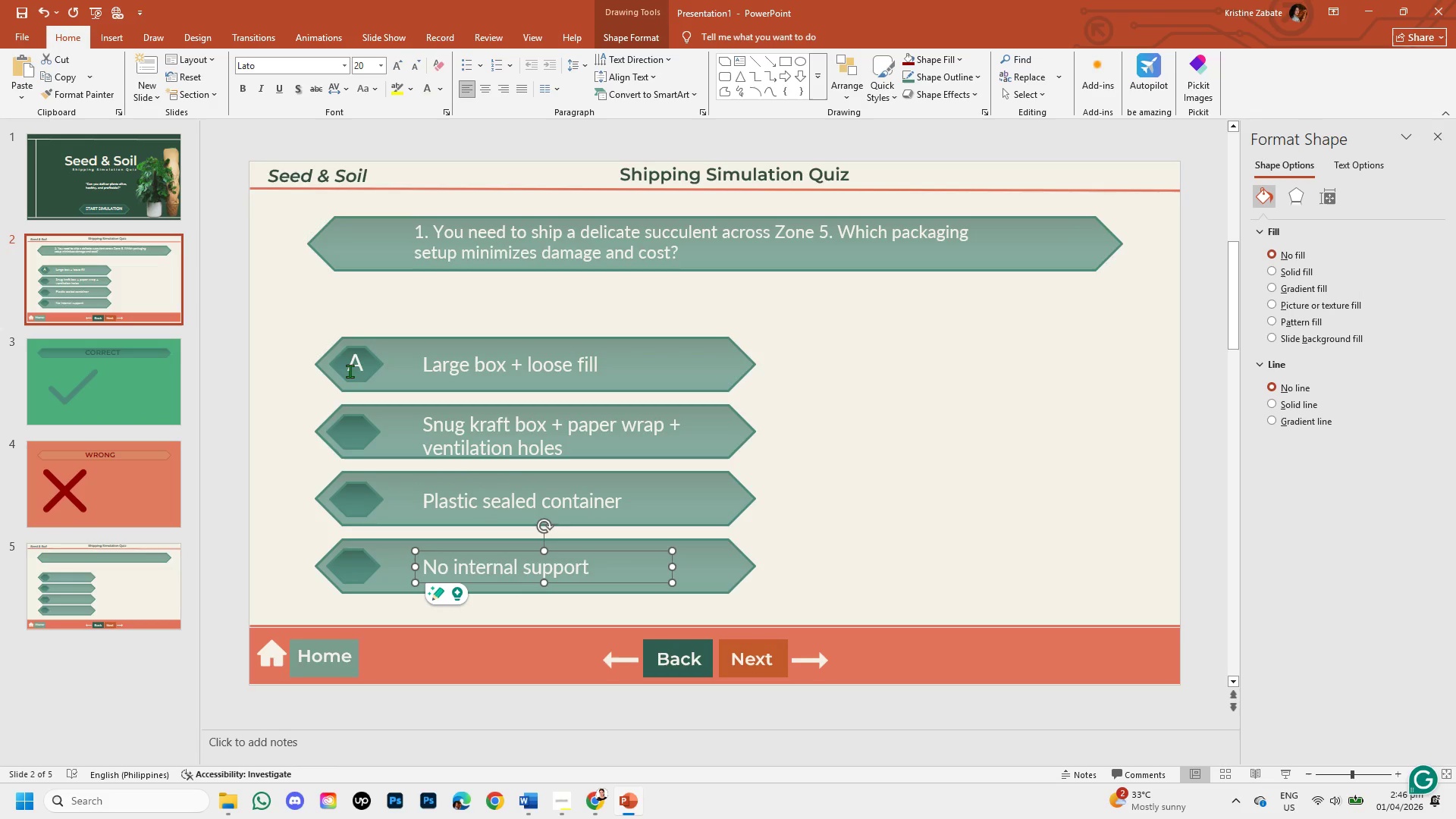 
left_click([350, 368])
 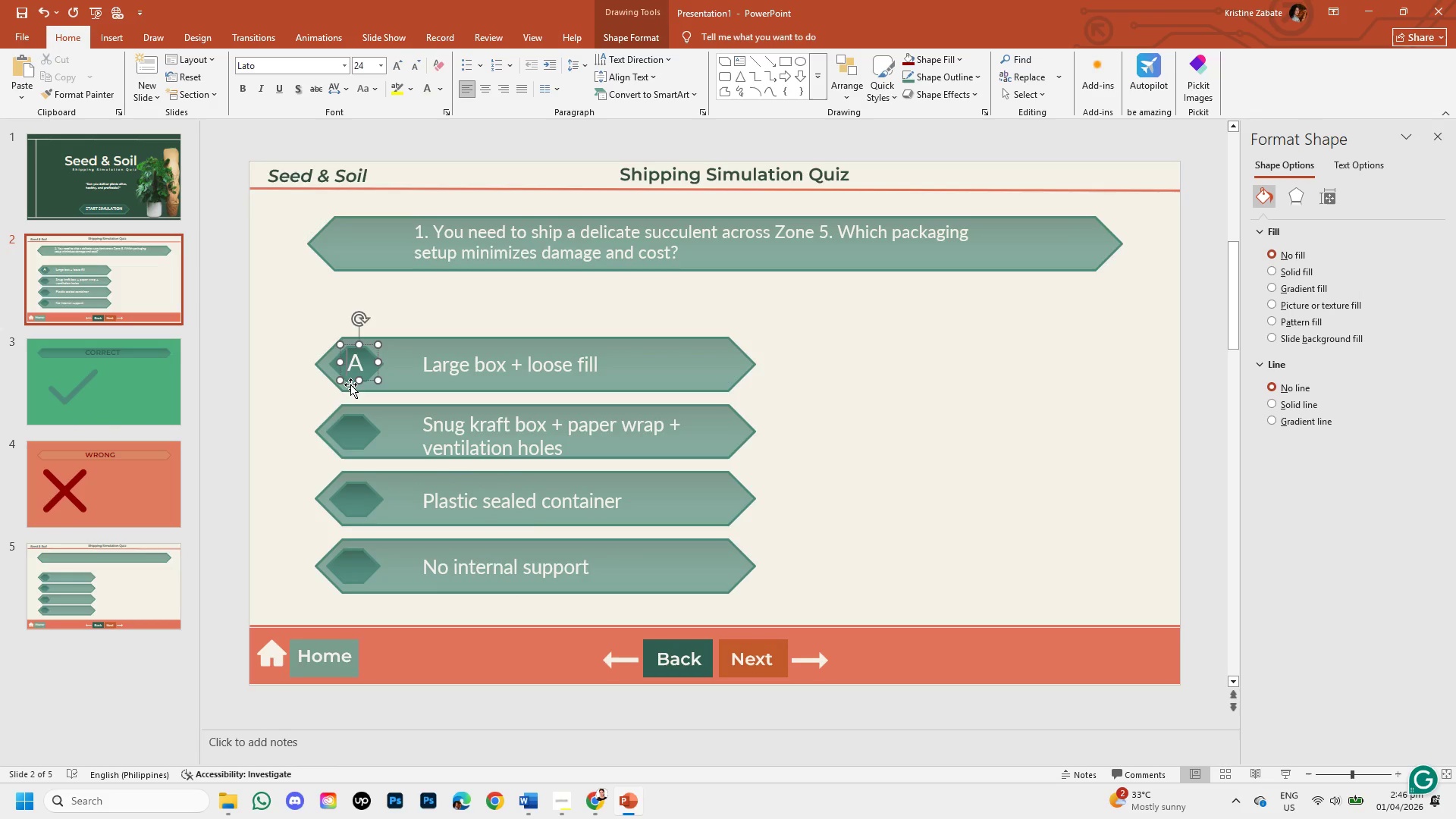 
left_click([350, 380])
 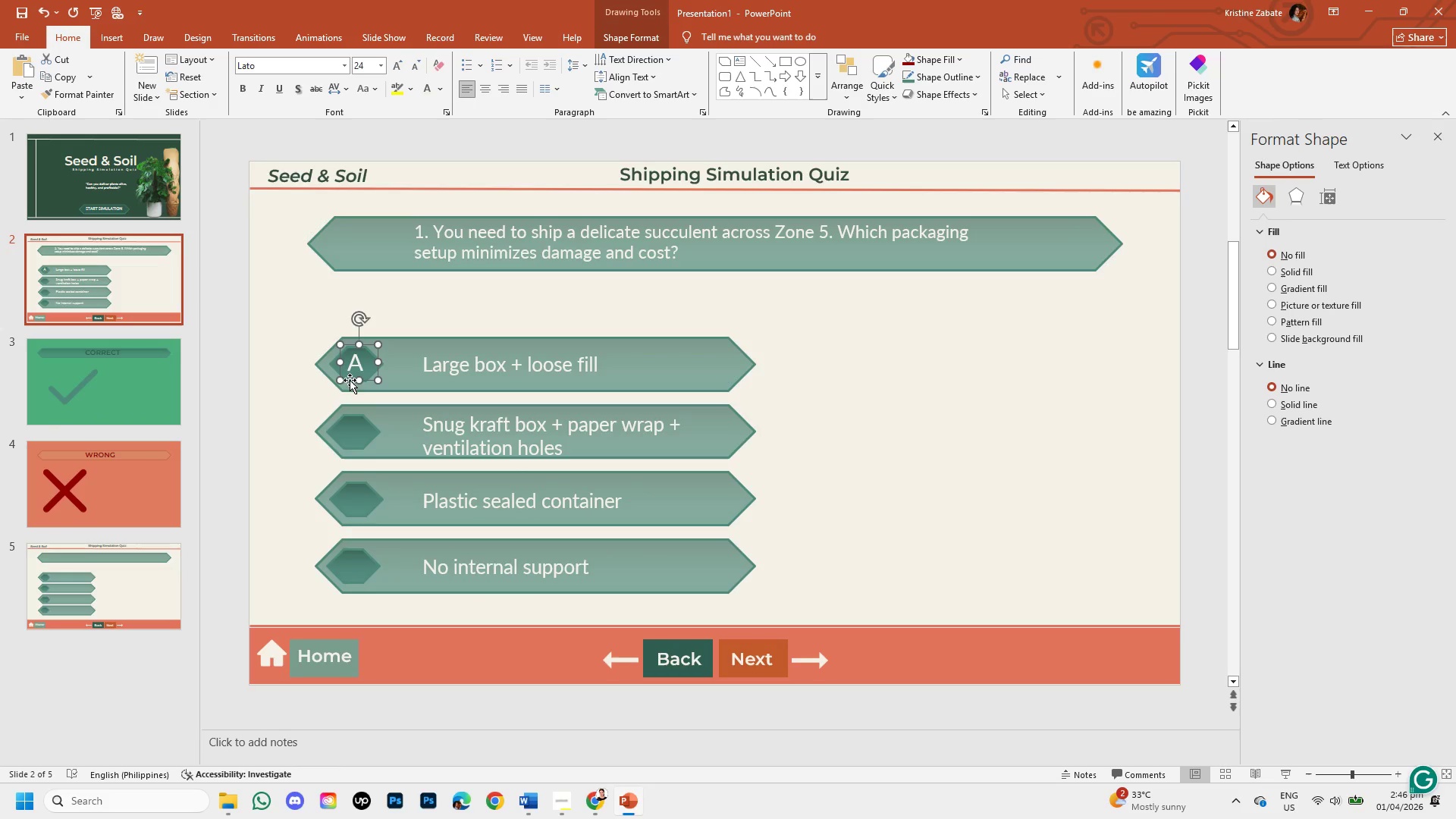 
key(Control+C)
 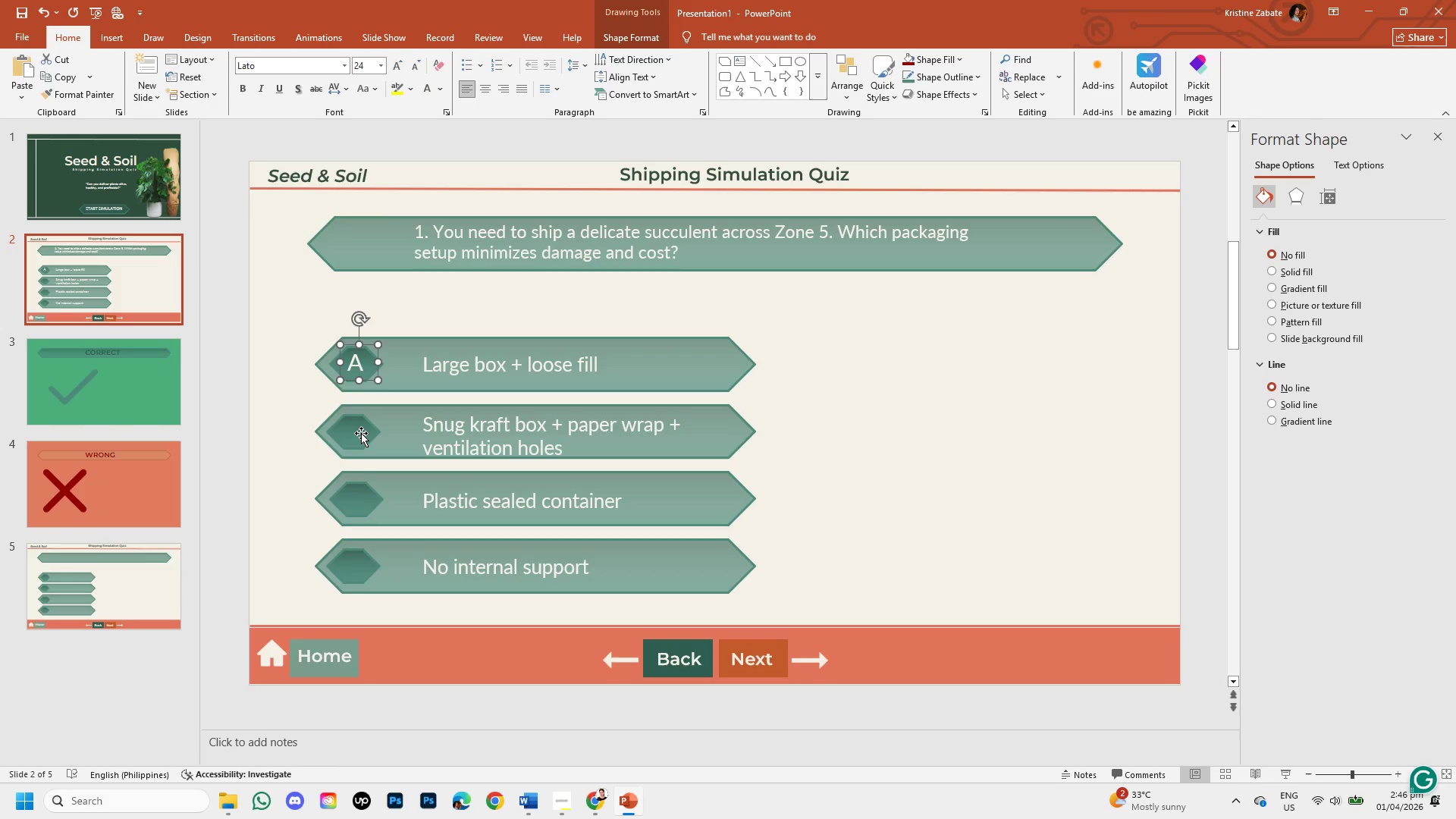 
left_click([361, 434])
 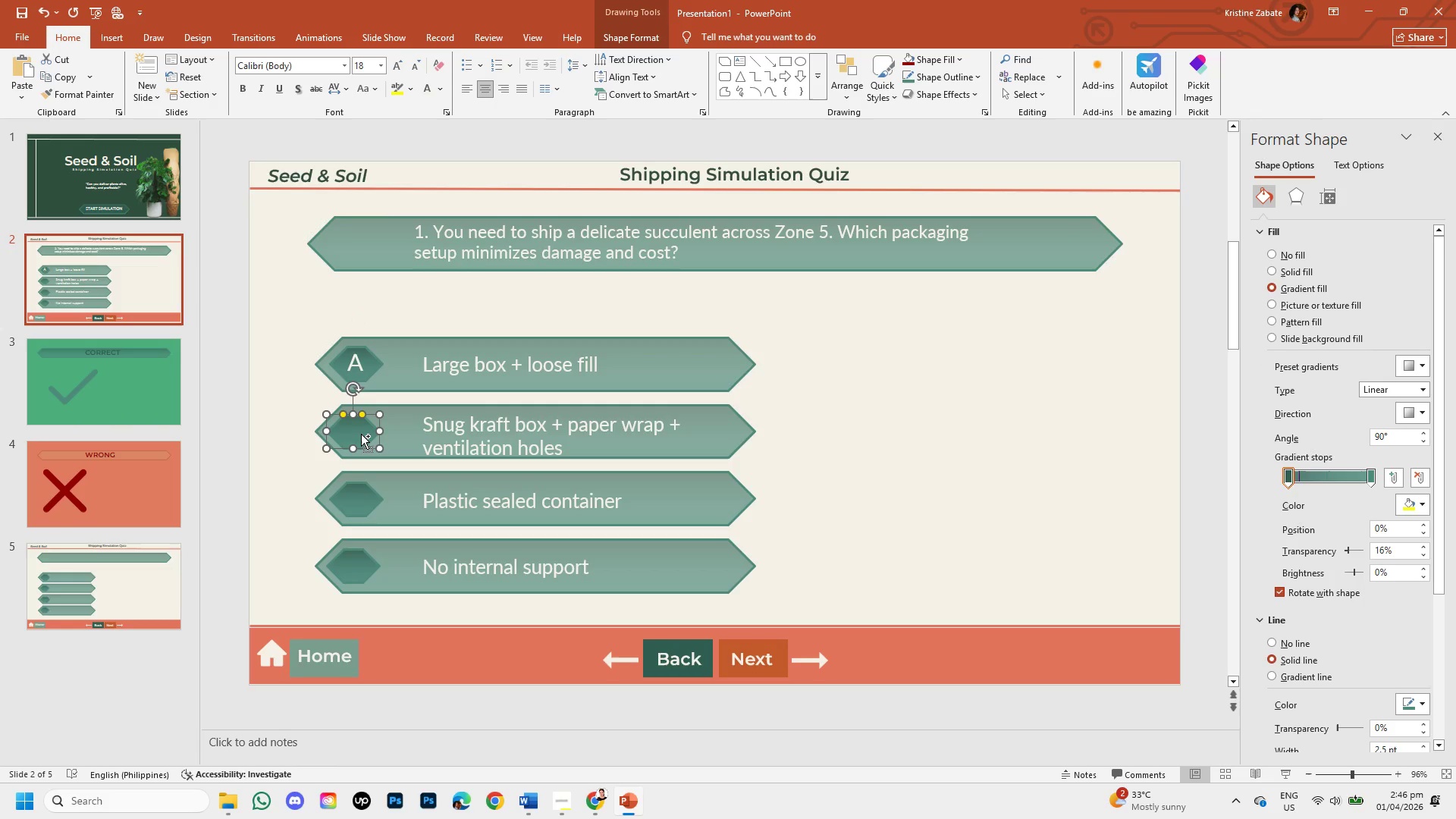 
hold_key(key=ControlLeft, duration=1.5)
 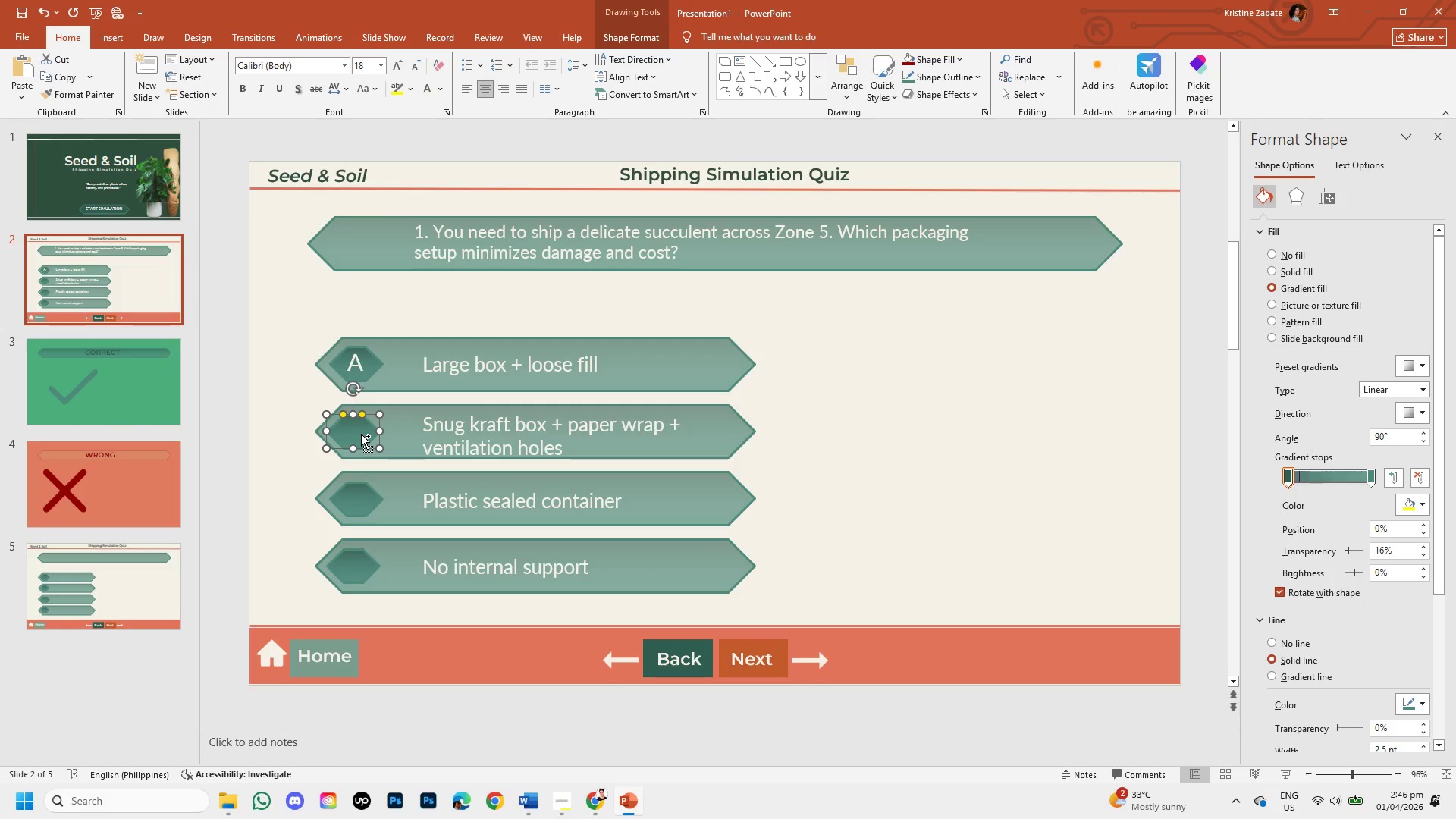 
key(Control+V)
 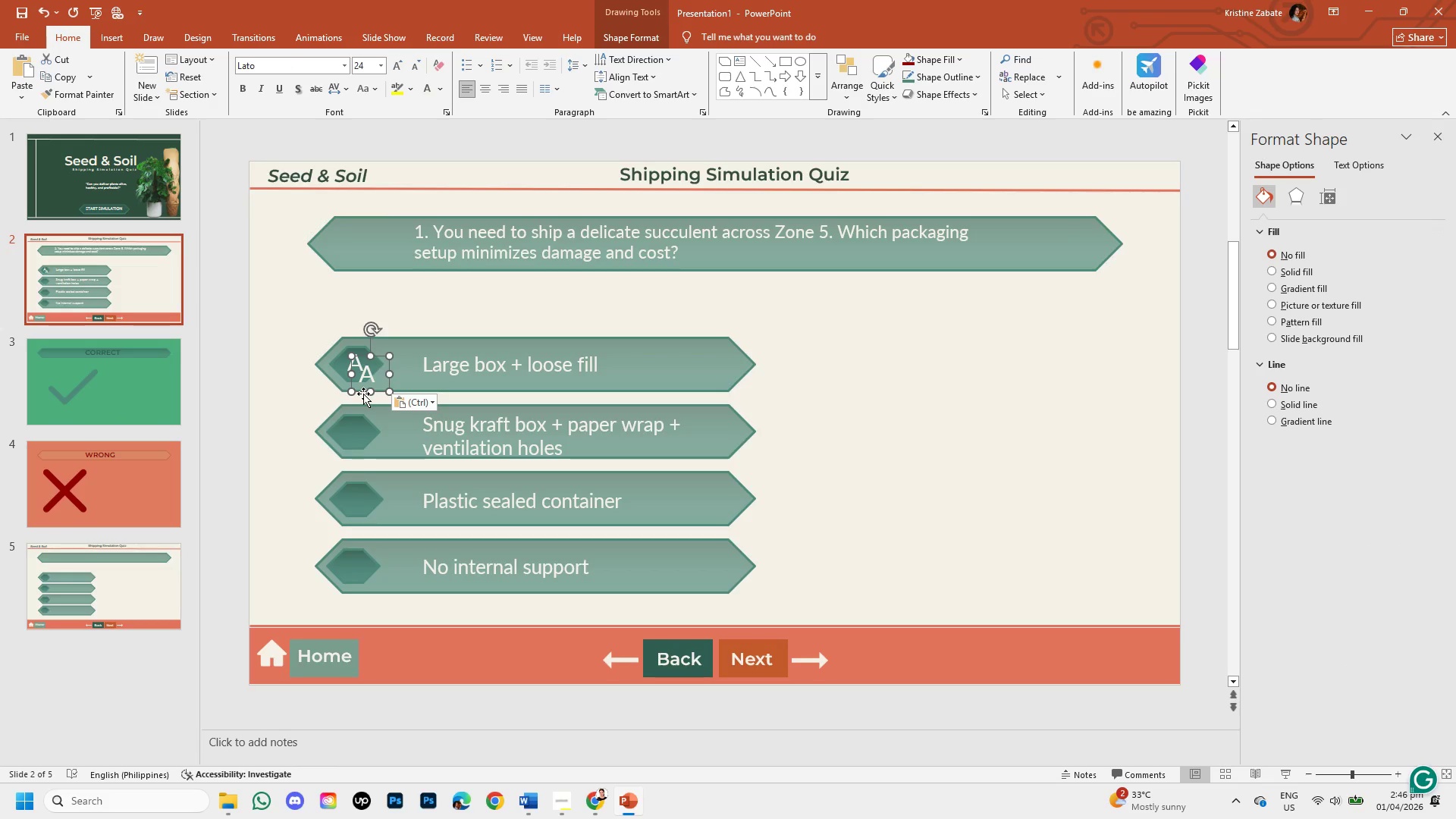 
left_click_drag(start_coordinate=[362, 393], to_coordinate=[347, 450])
 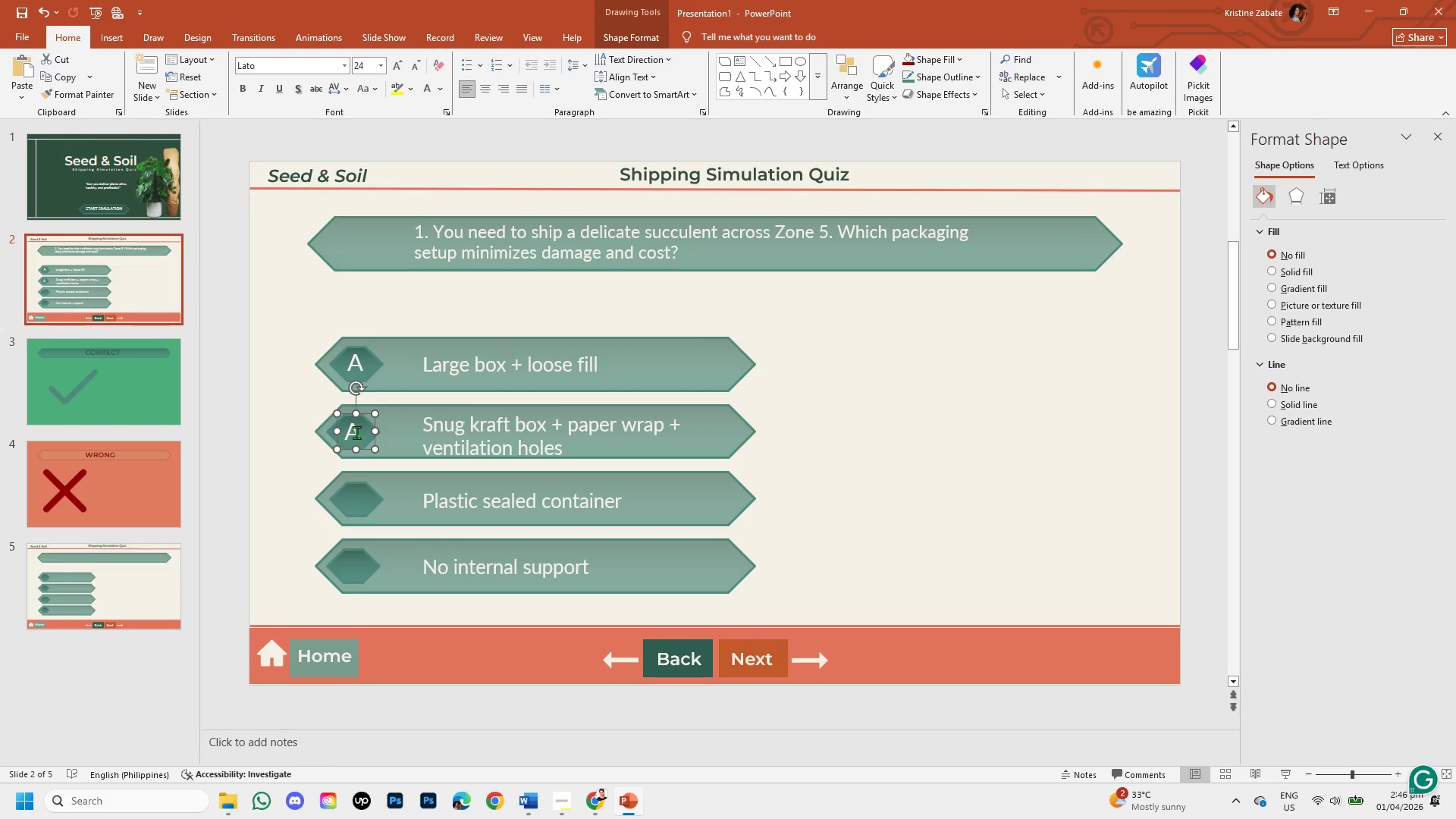 
left_click([357, 432])
 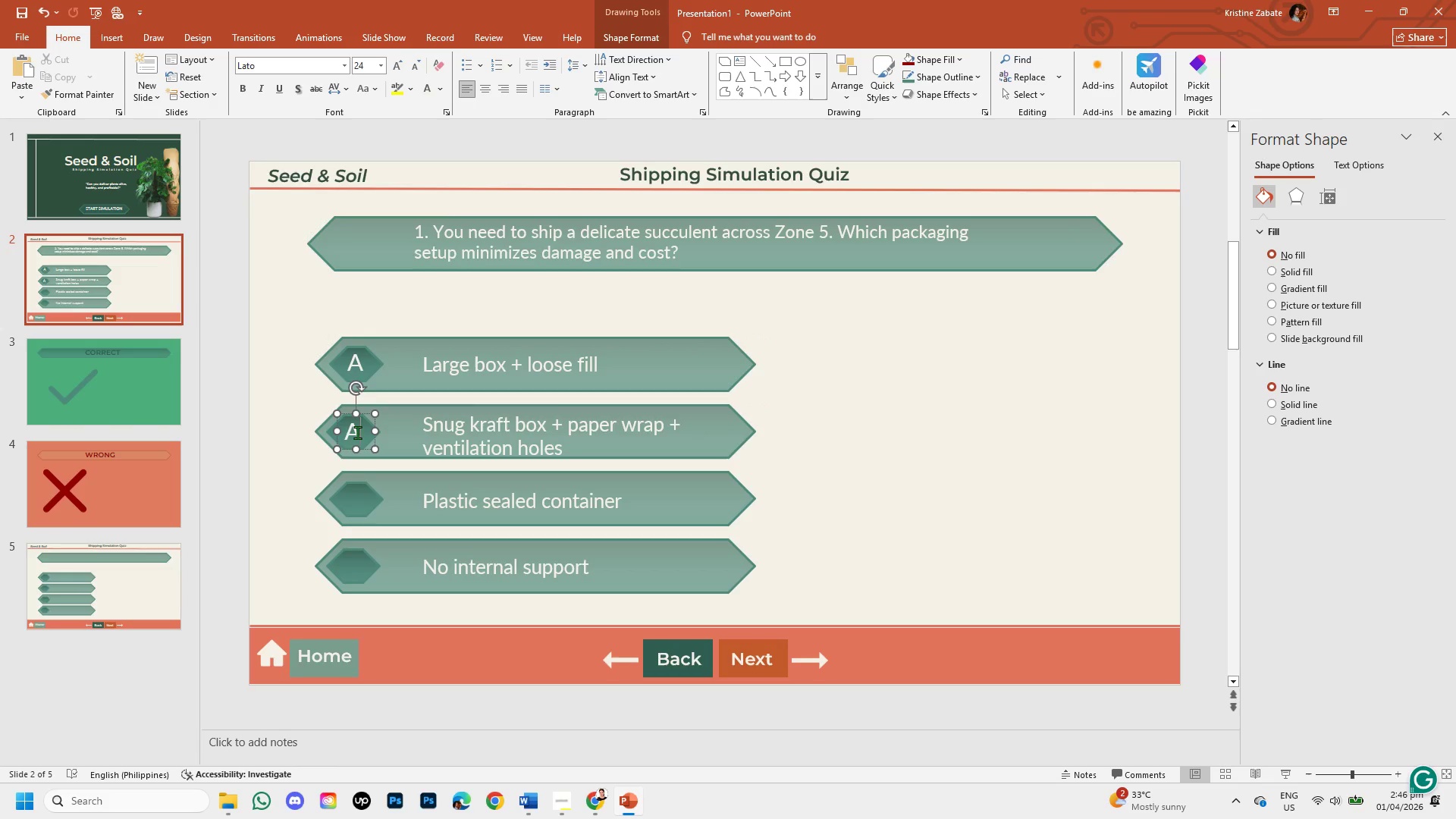 
key(Backspace)
 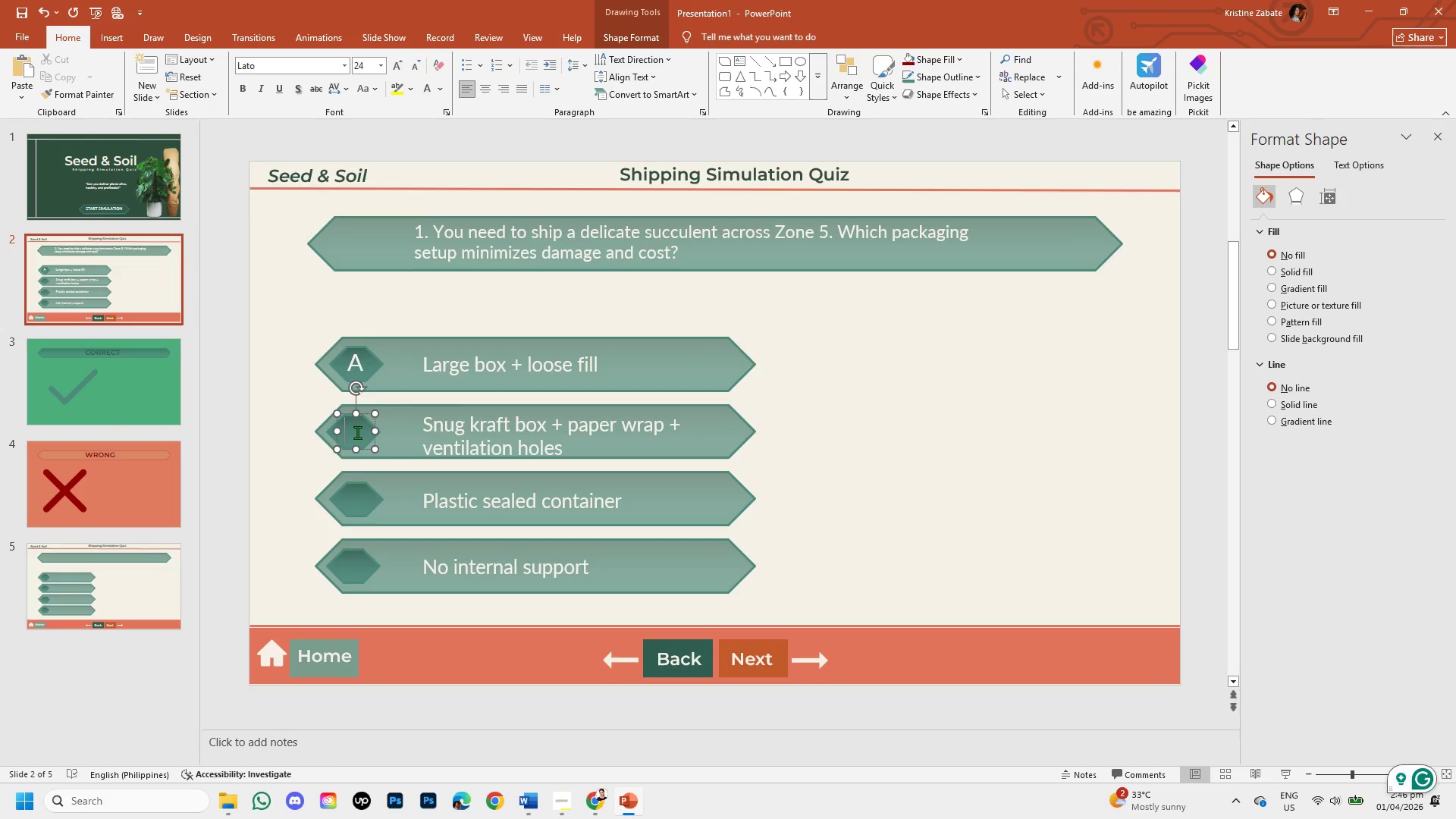 
key(B)
 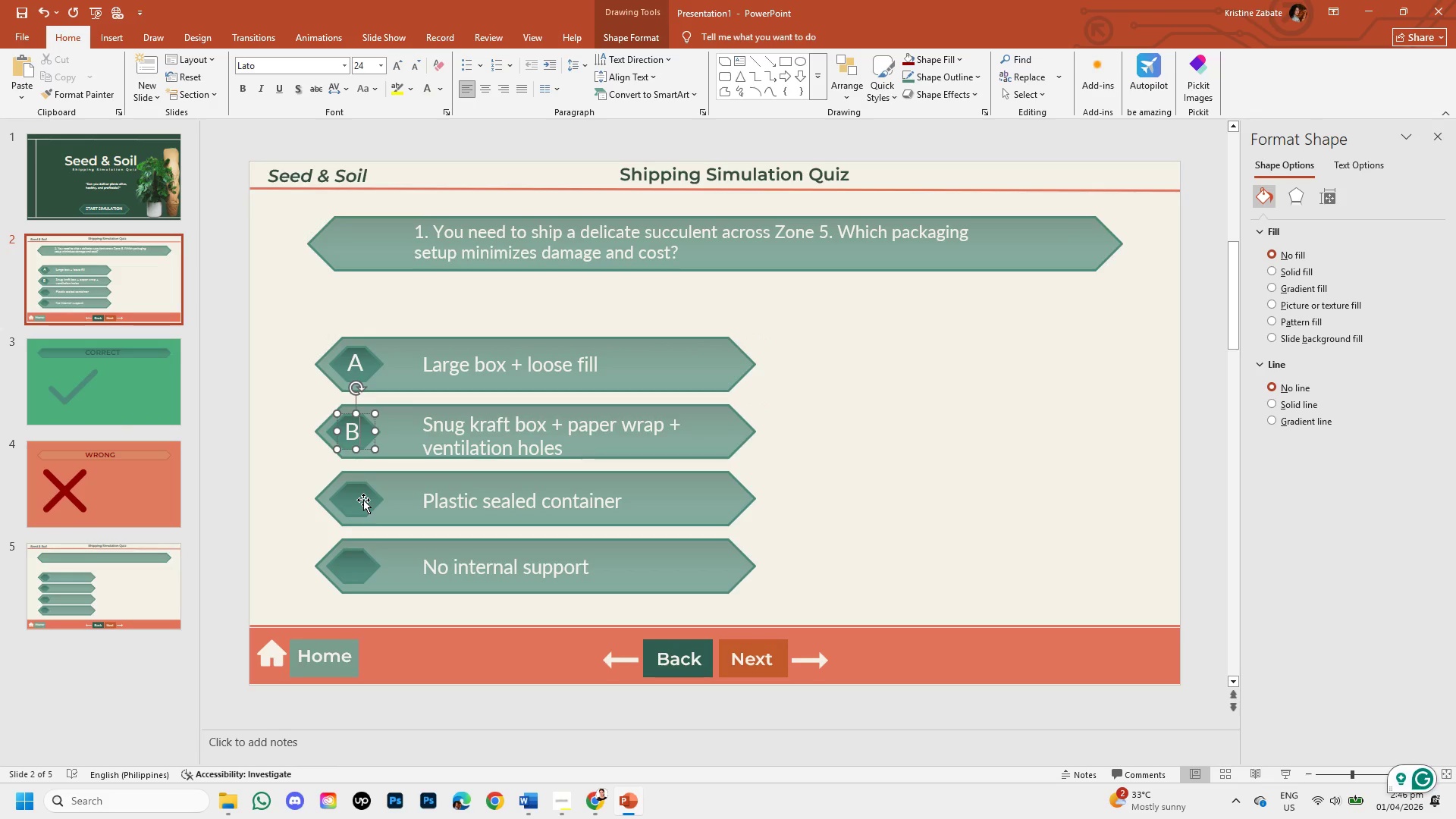 
left_click([363, 500])
 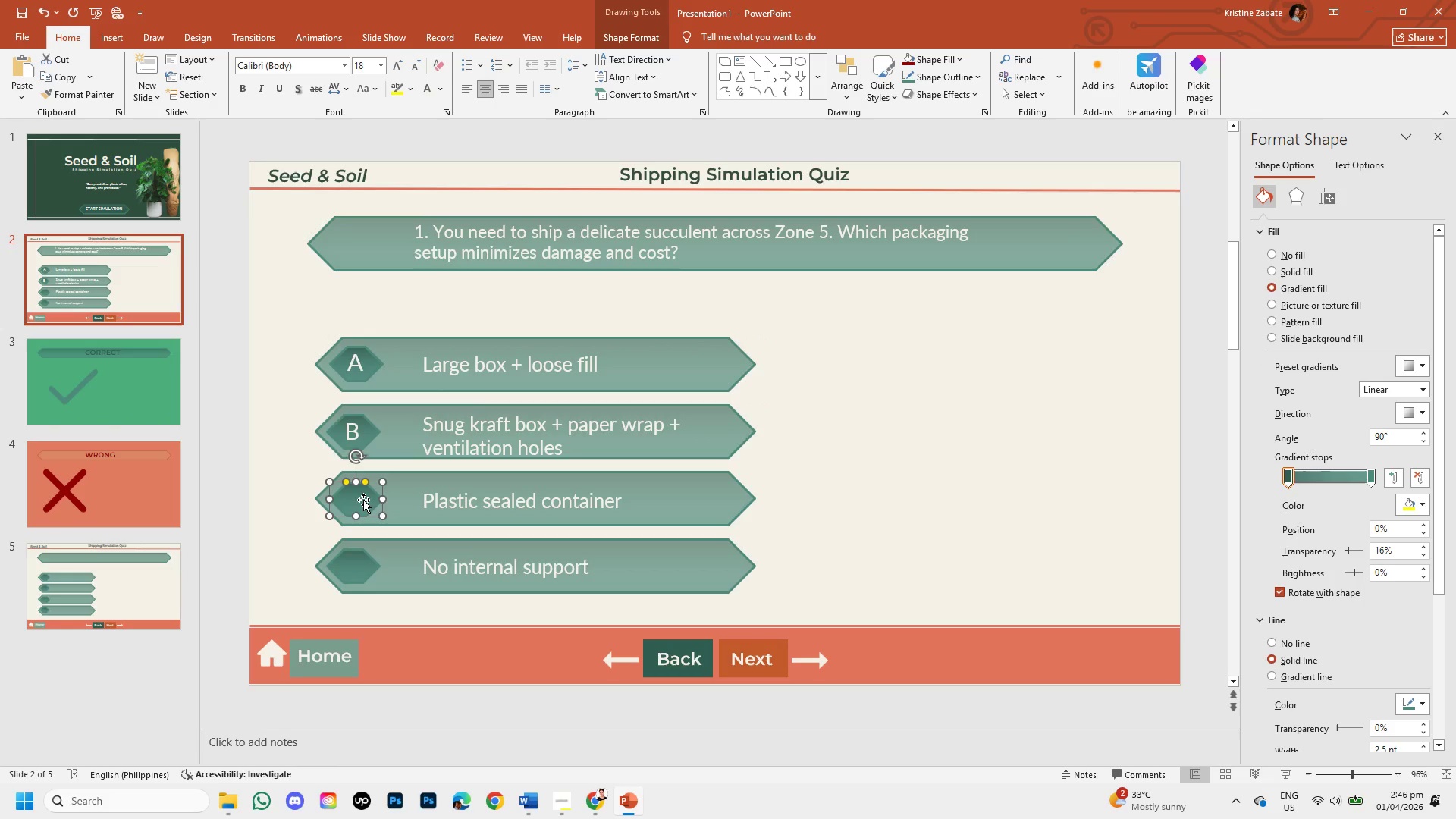 
key(Control+C)
 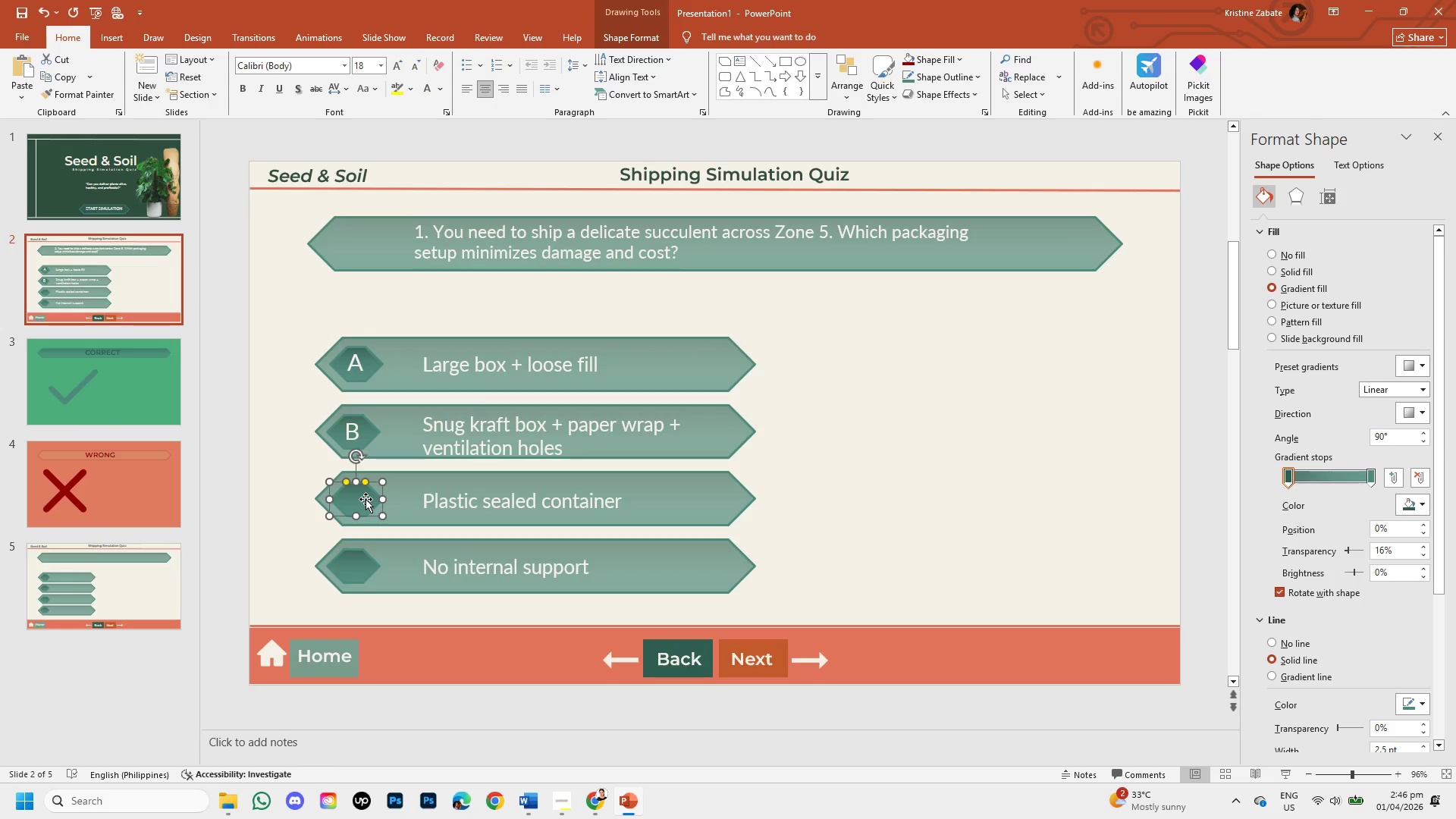 
key(C)
 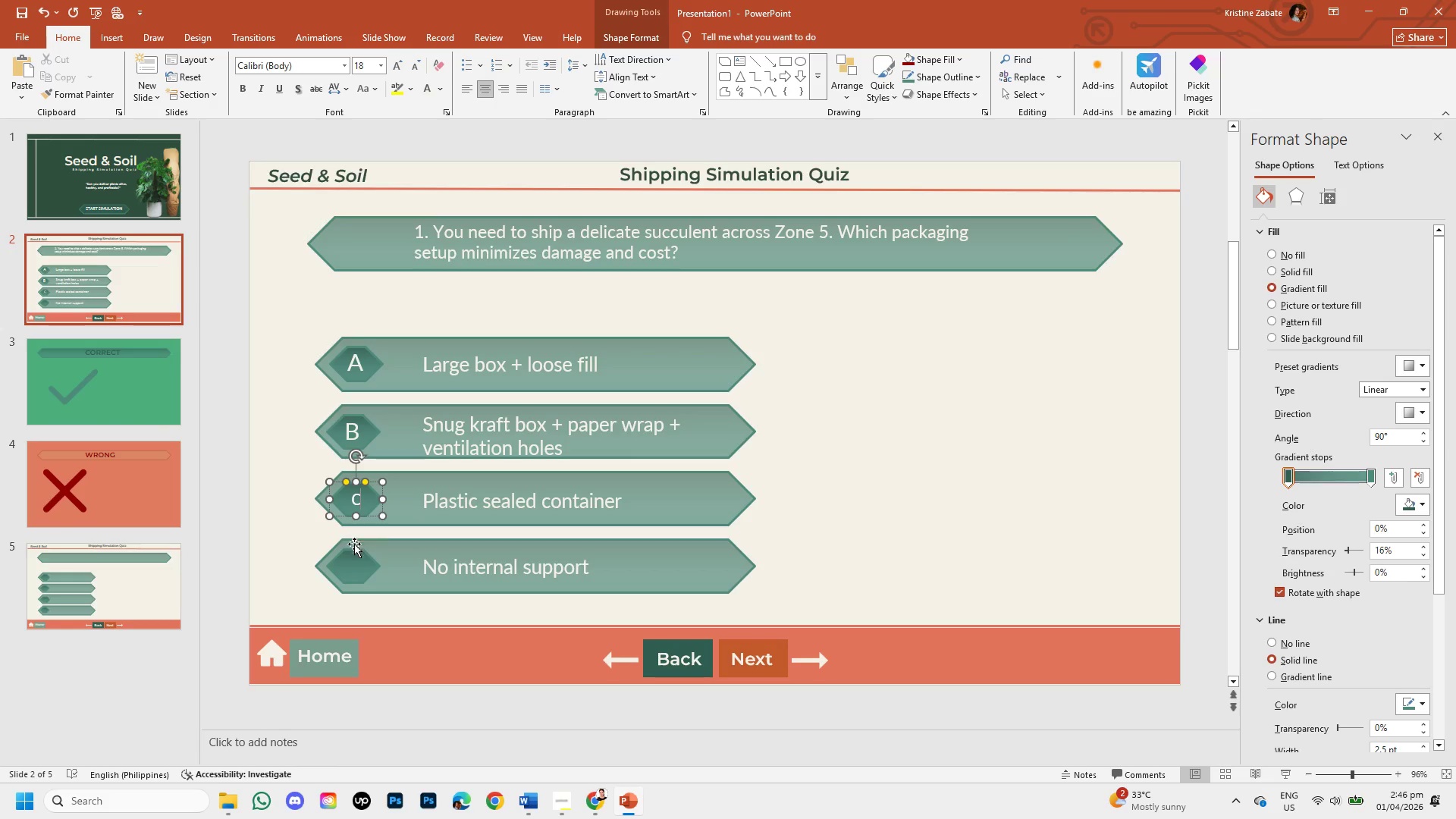 
left_click([352, 560])
 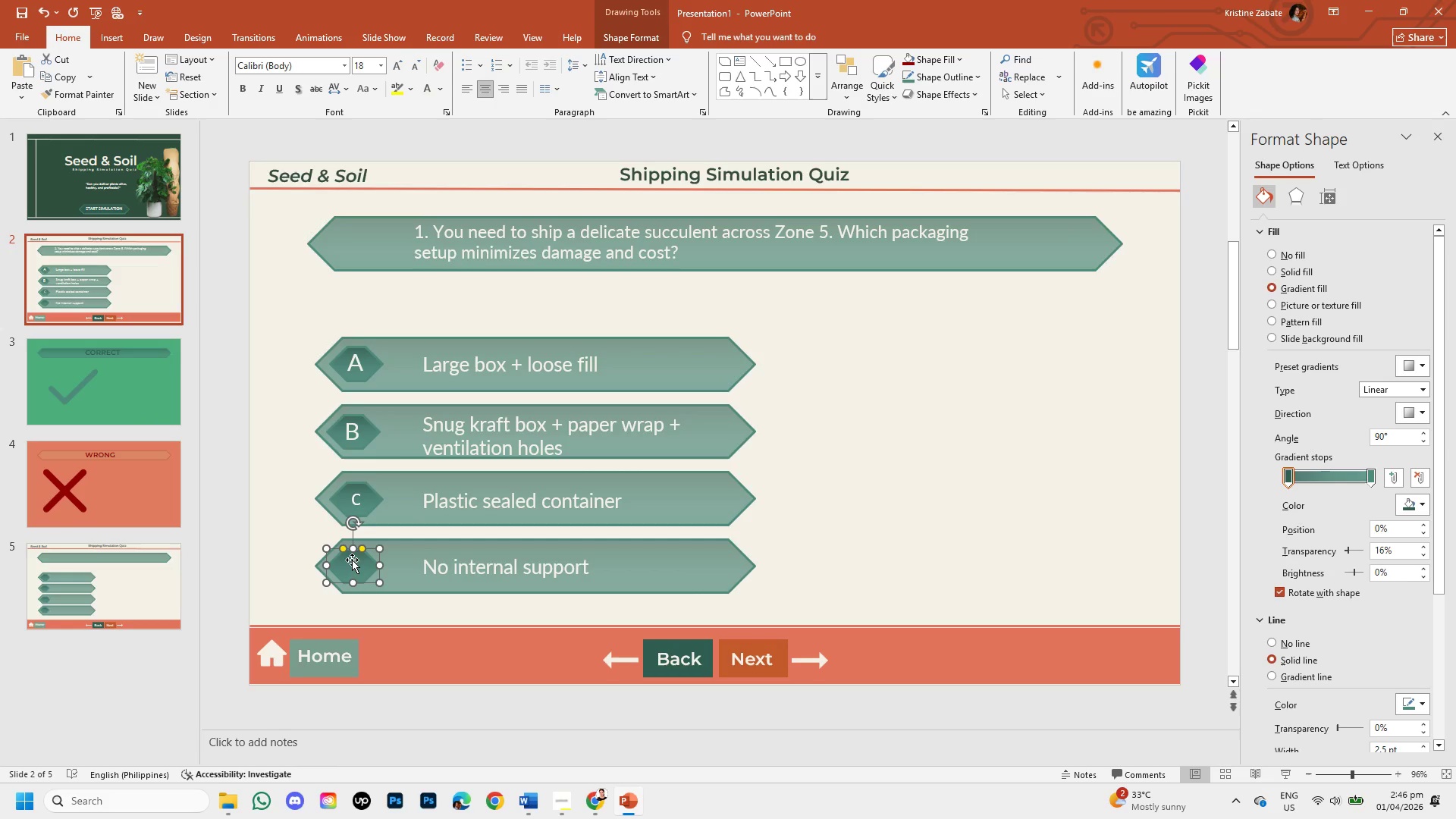 
hold_key(key=ControlLeft, duration=1.5)
 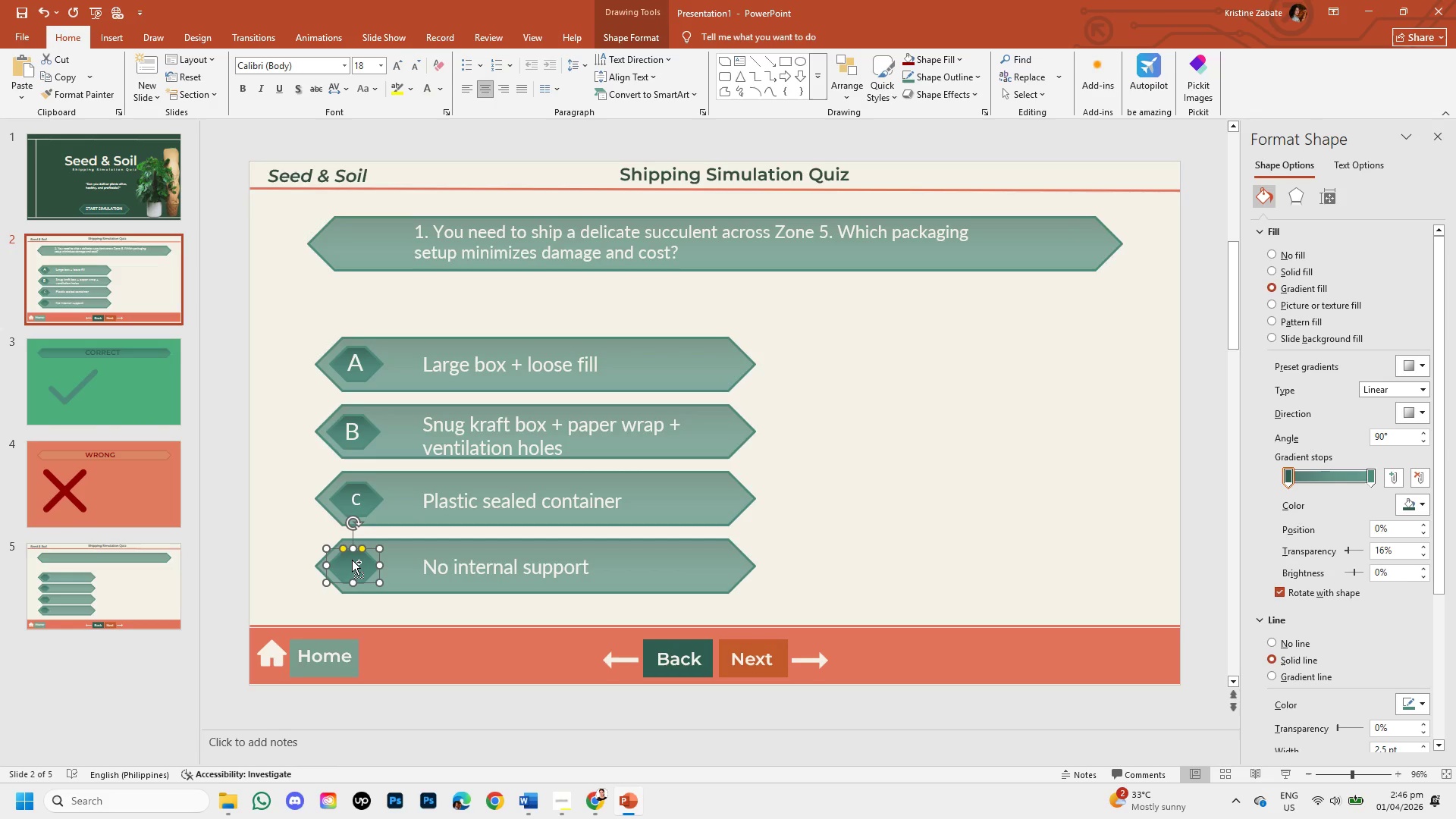 
hold_key(key=ControlLeft, duration=1.52)
 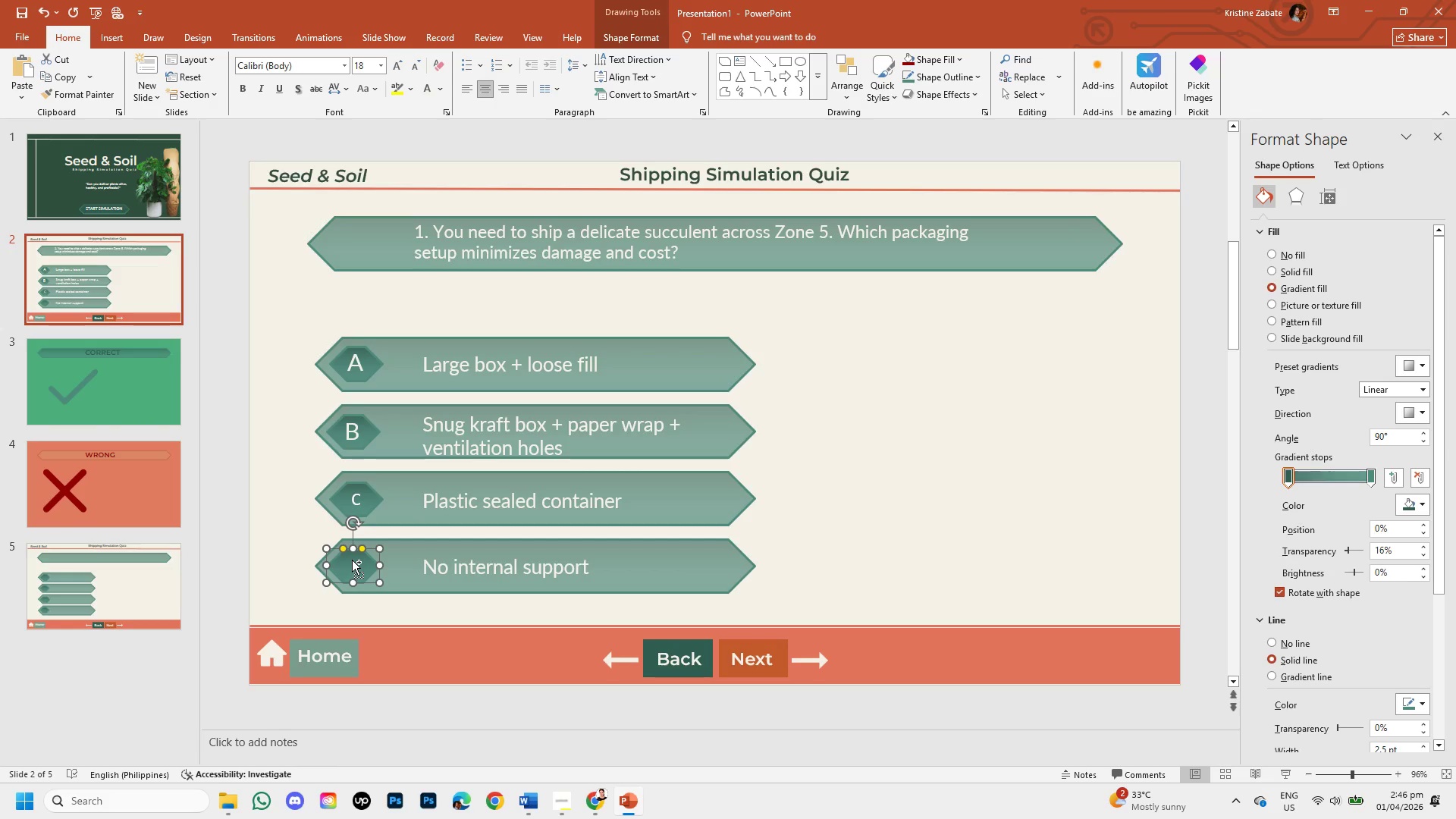 
key(Control+V)
 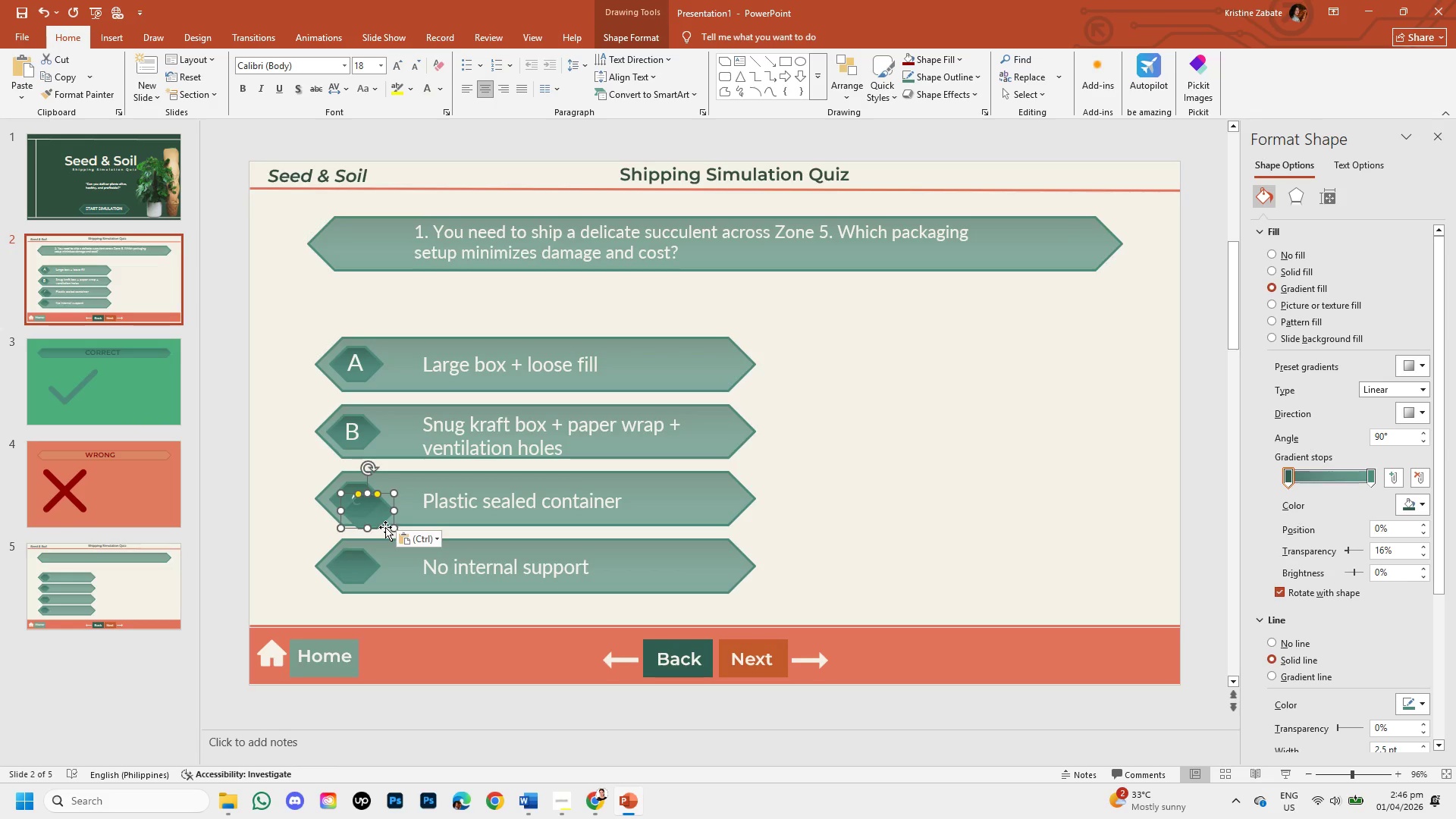 
left_click_drag(start_coordinate=[383, 520], to_coordinate=[381, 543])
 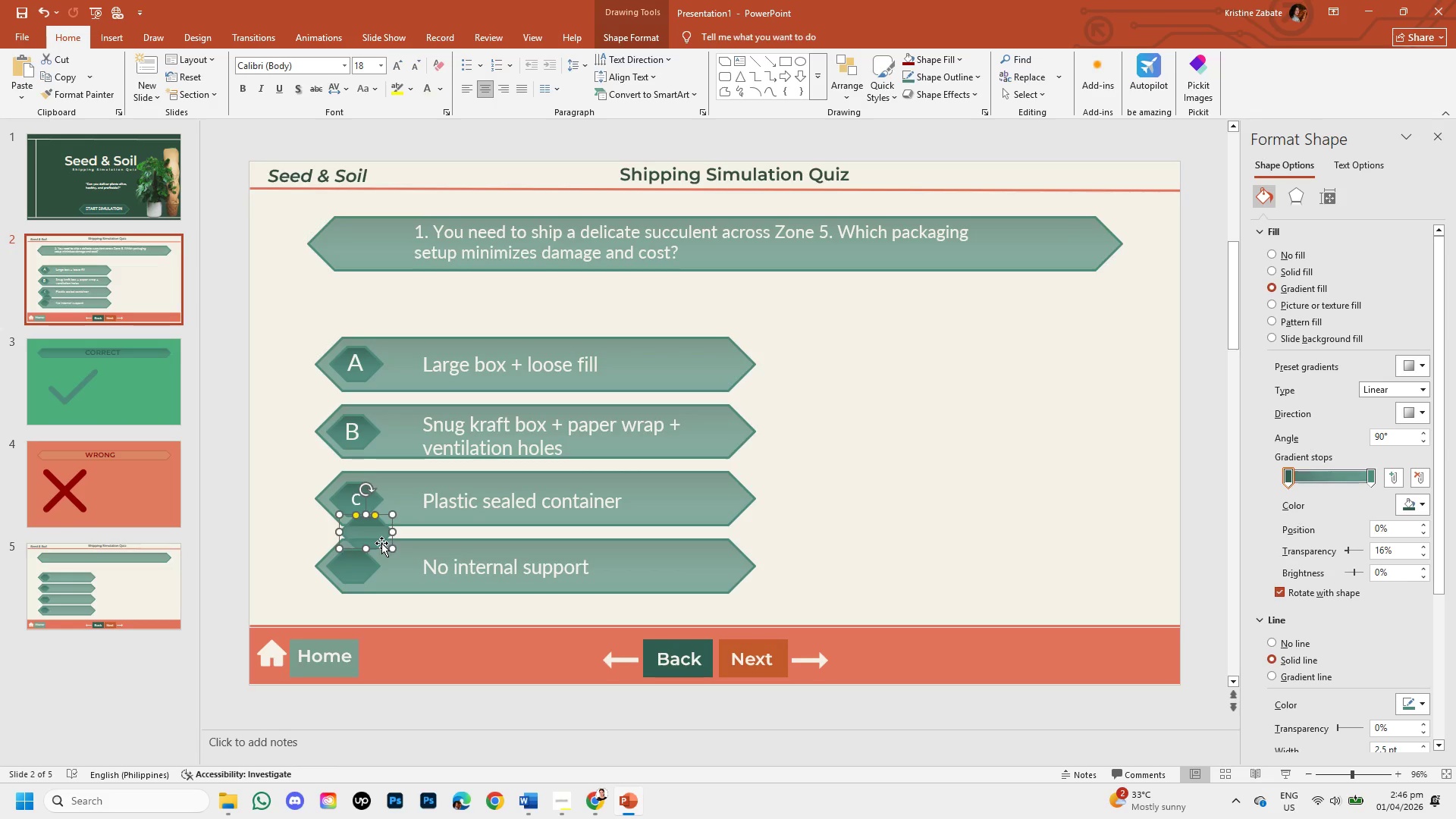 
key(Backspace)
 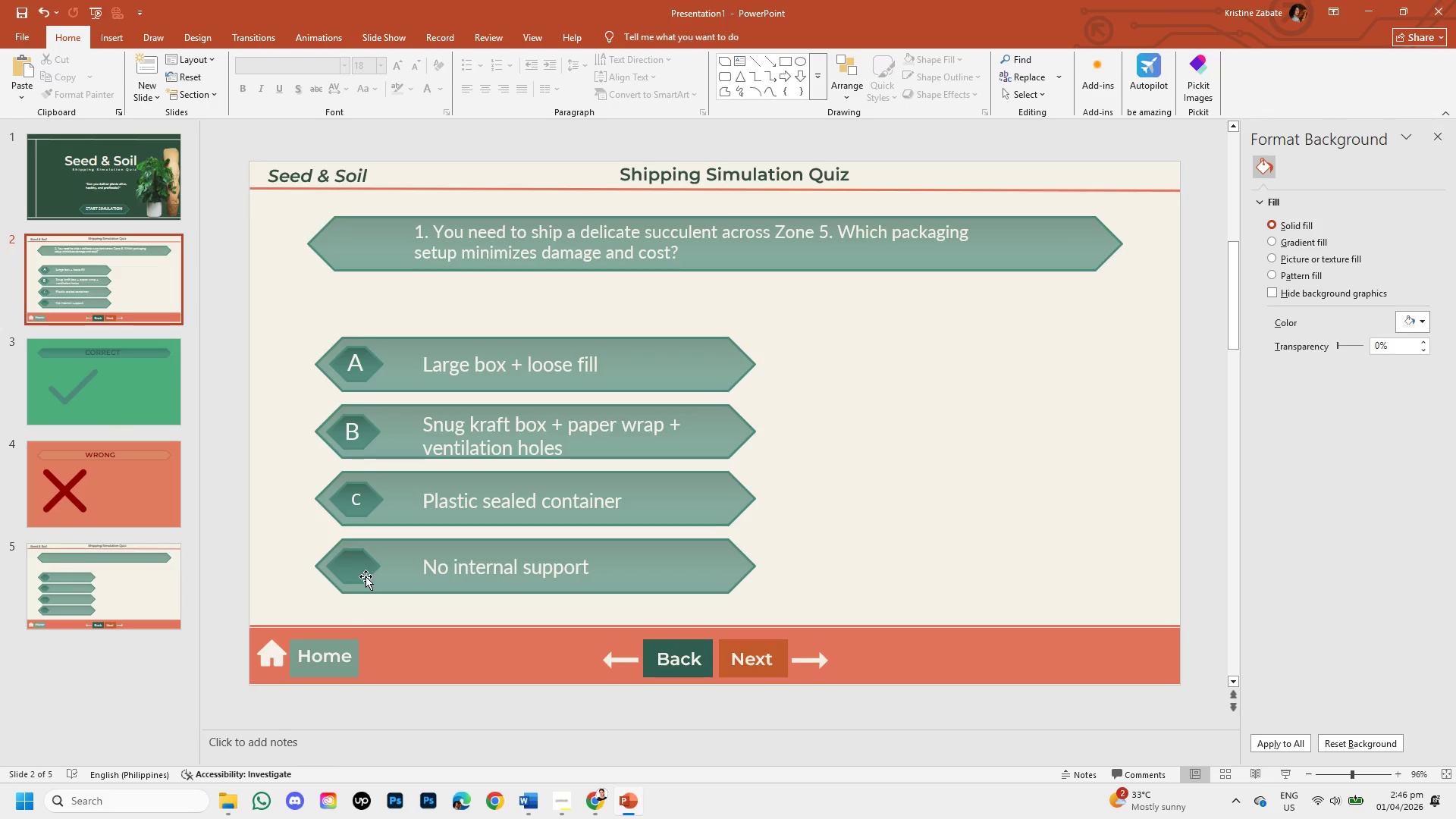 
left_click([358, 576])
 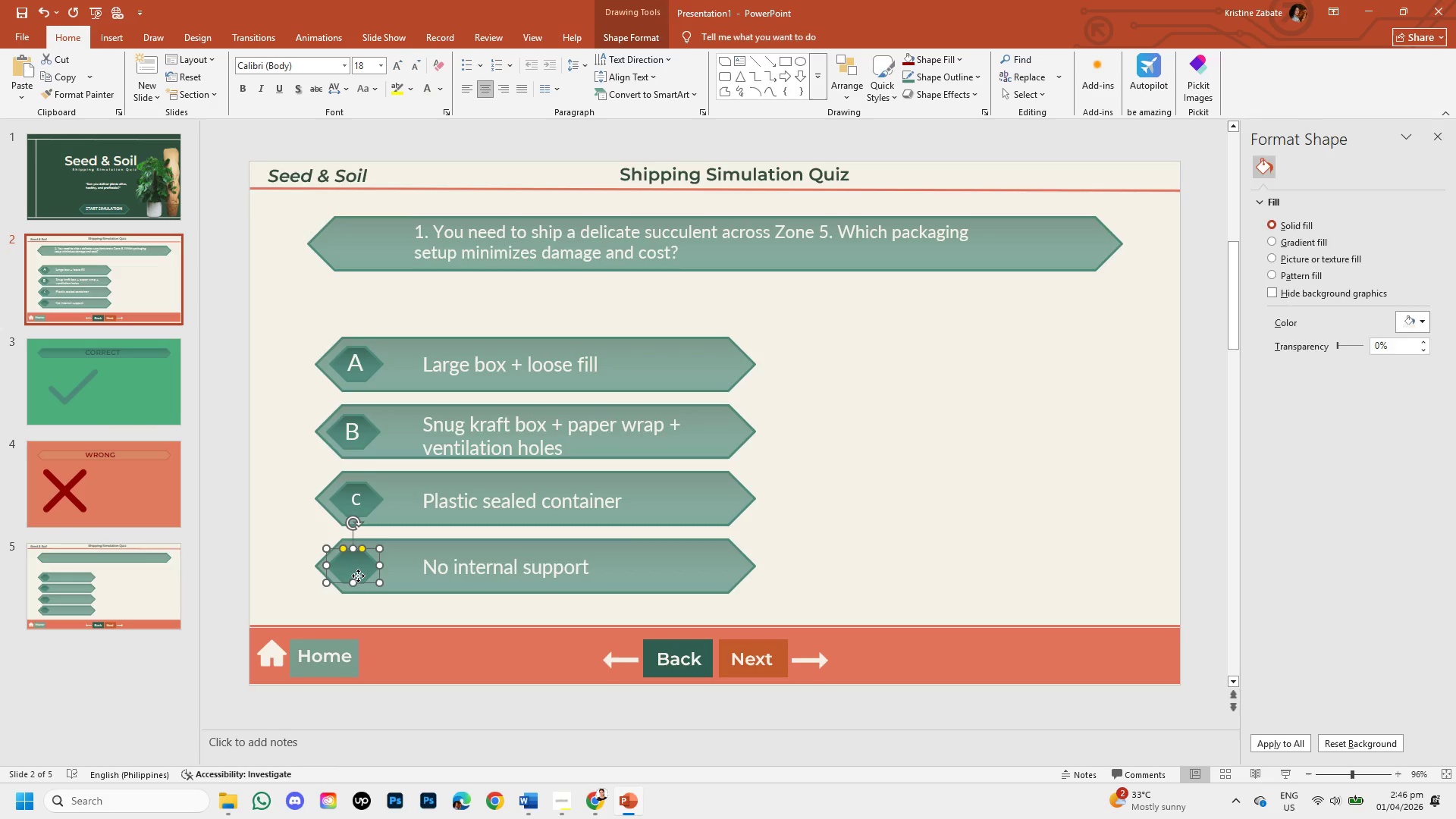 
key(D)
 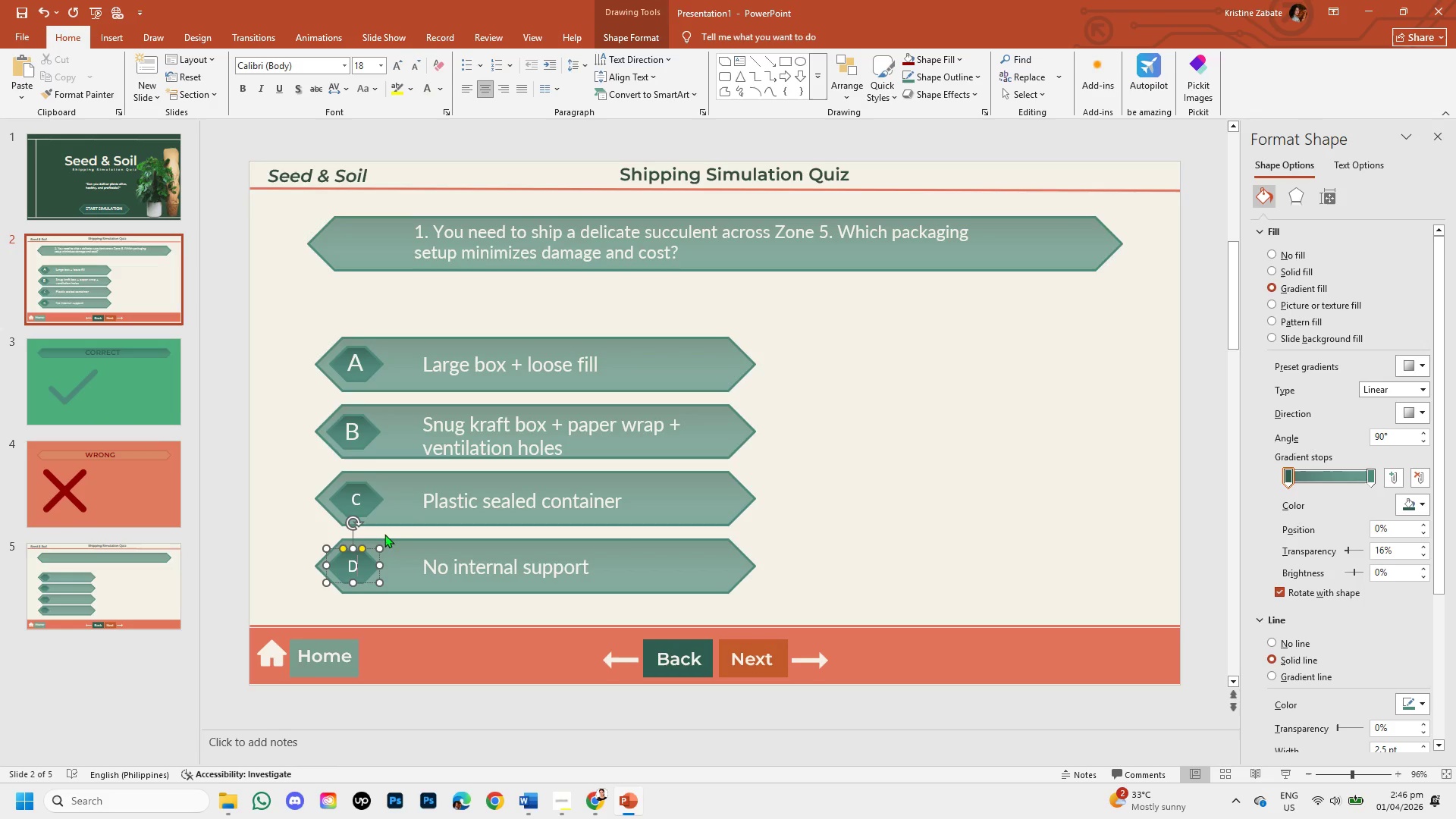 
key(Control+Z)
 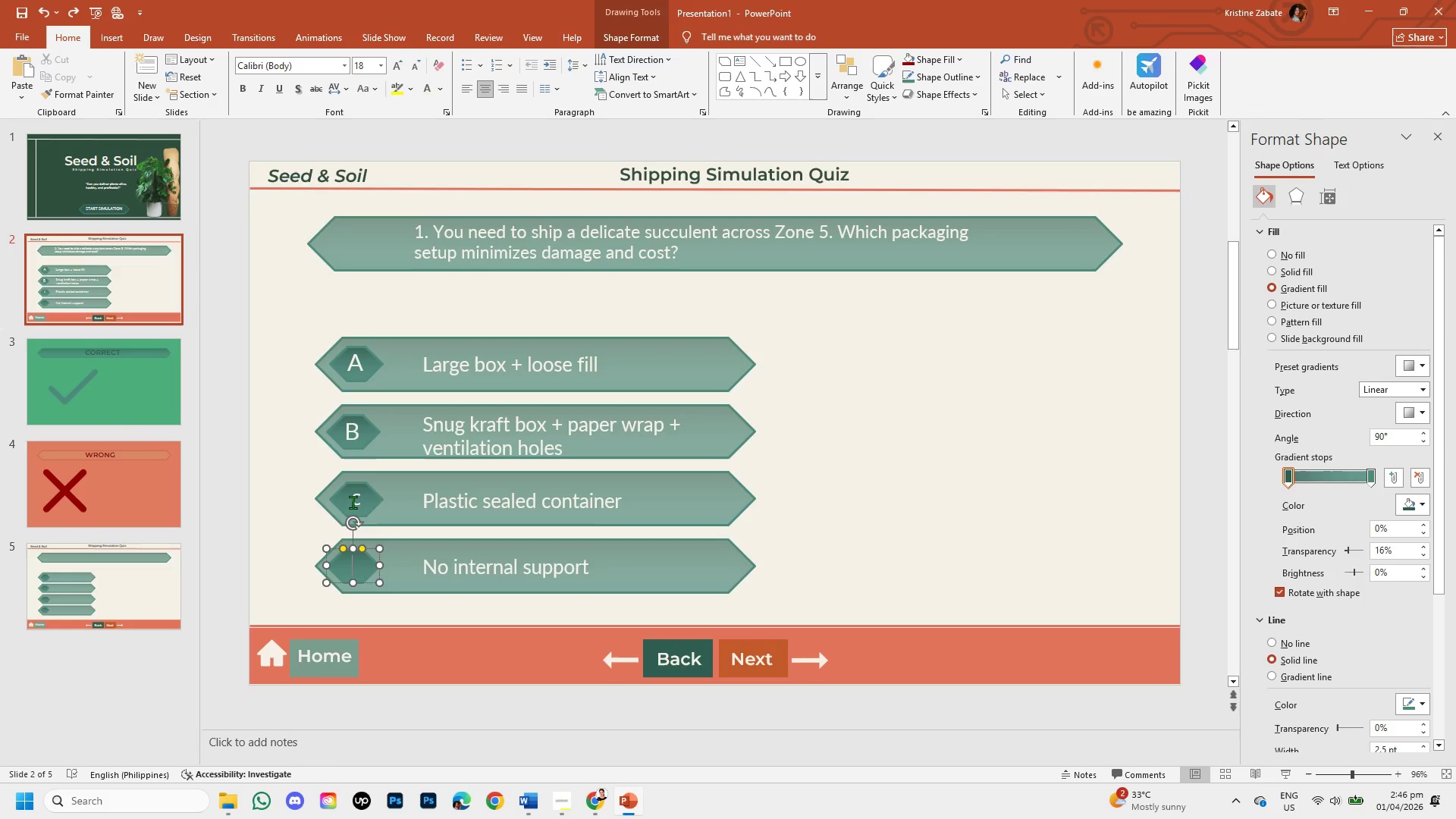 
left_click([352, 500])
 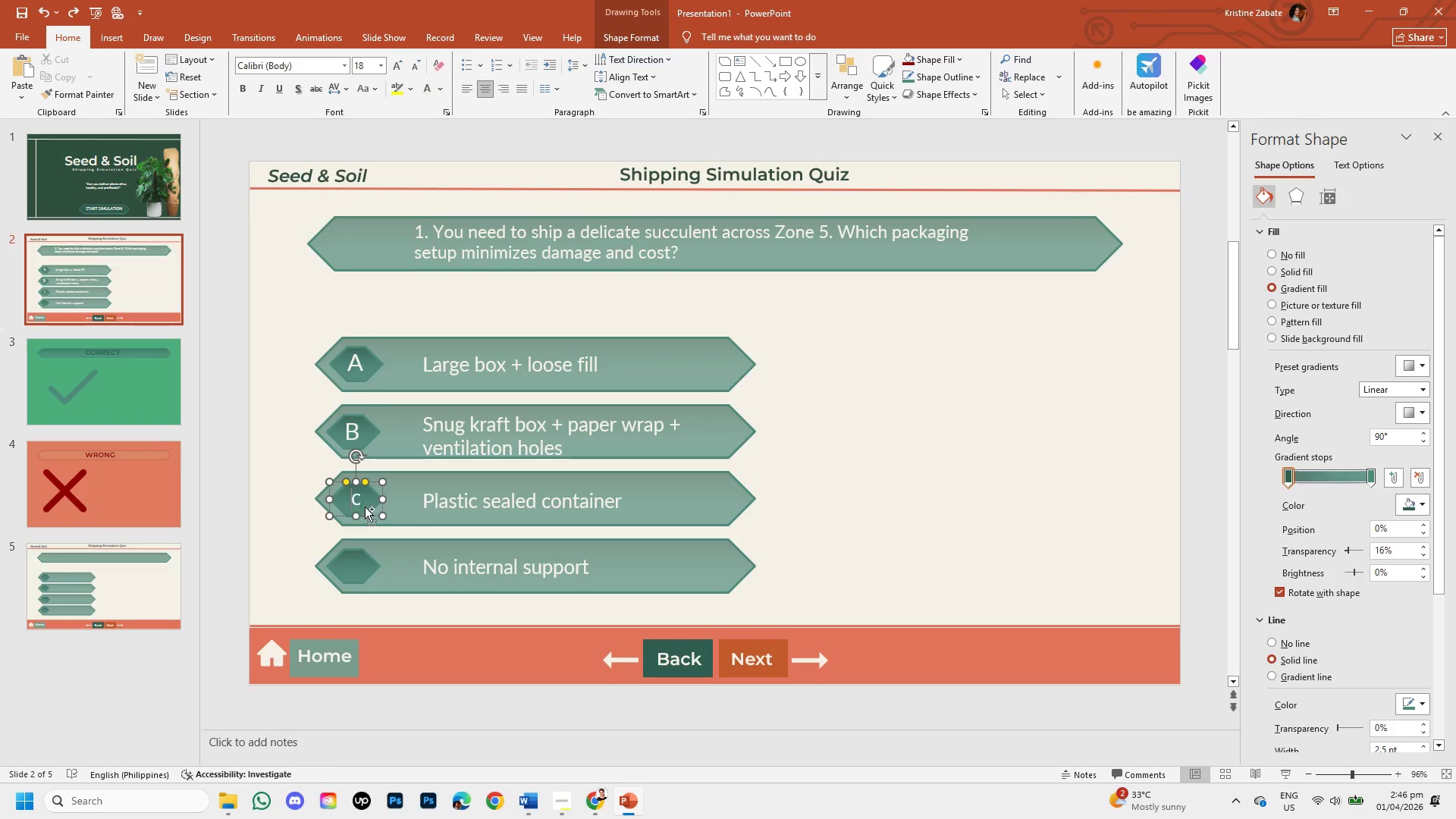 
hold_key(key=ControlLeft, duration=1.5)
 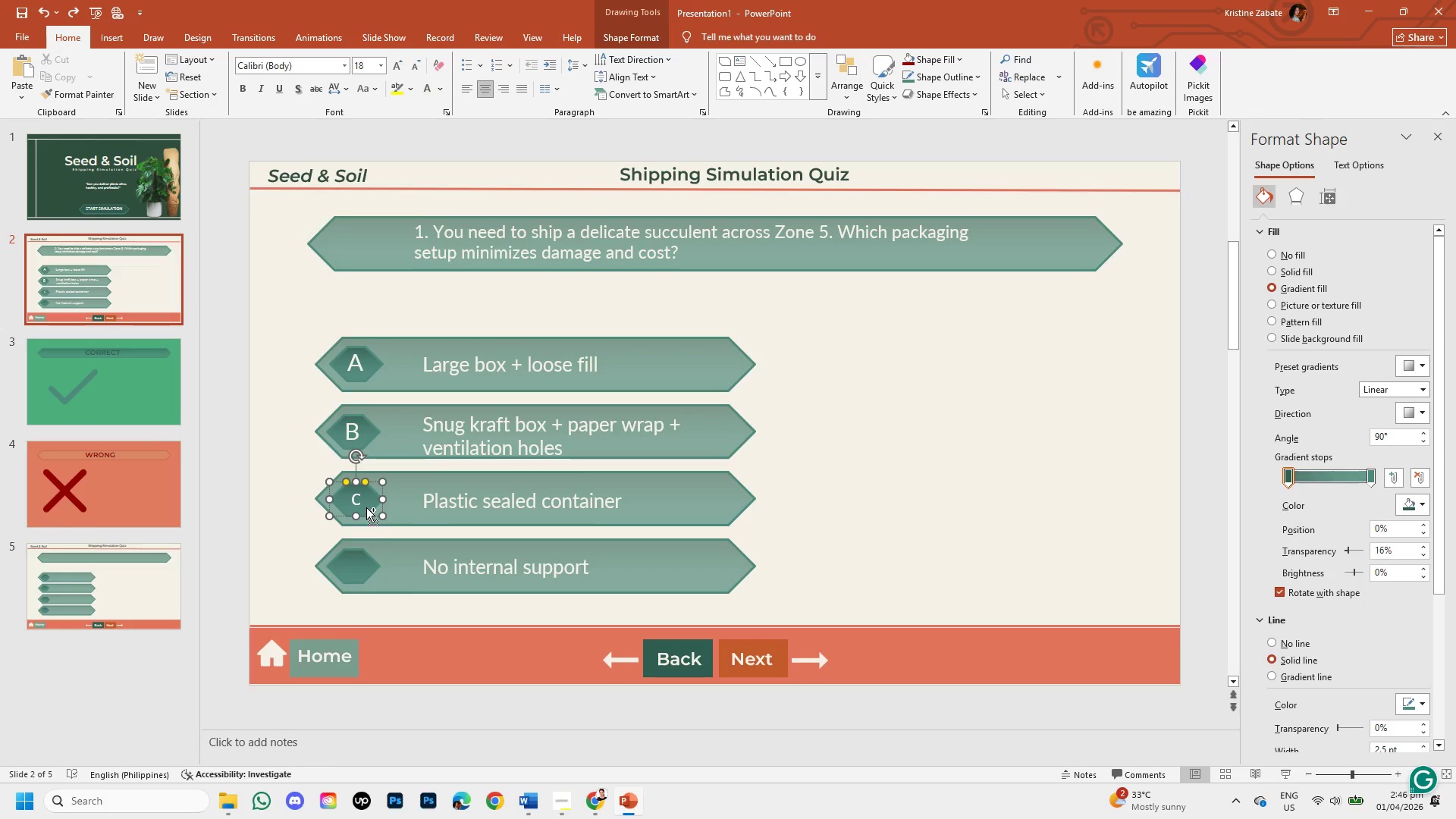 
key(Control+Z)
 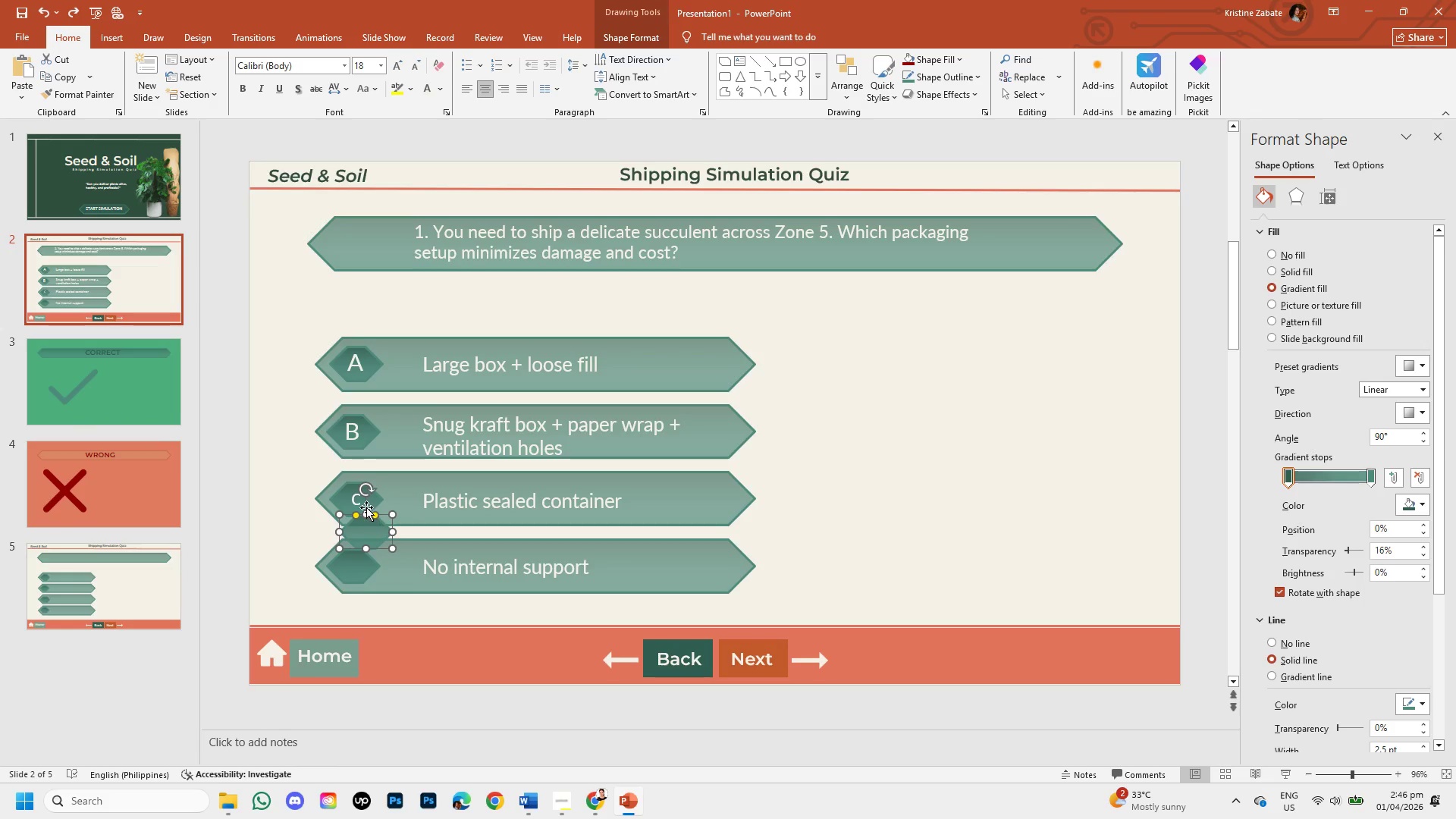 
key(Control+Z)
 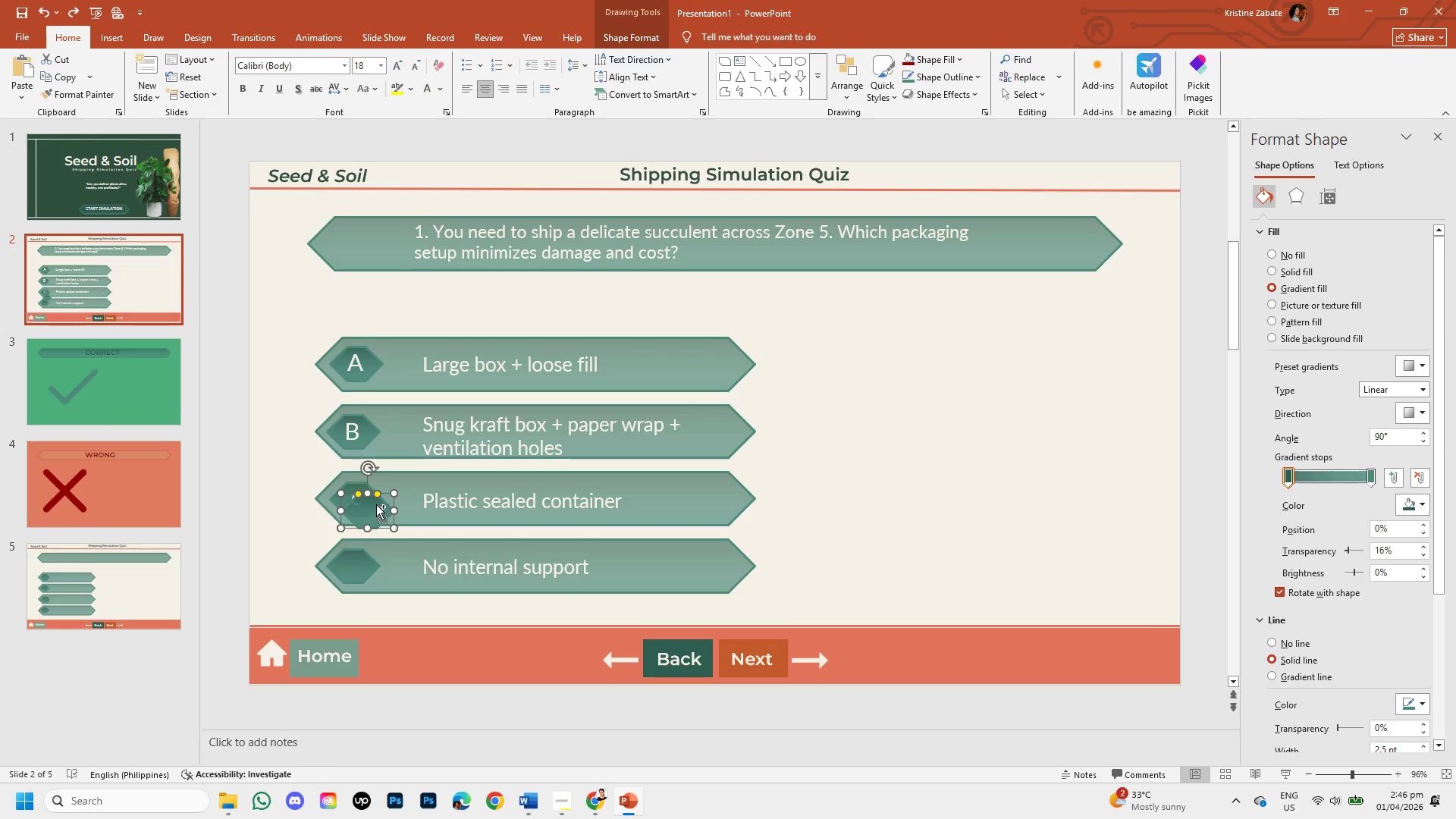 
key(Control+Z)
 